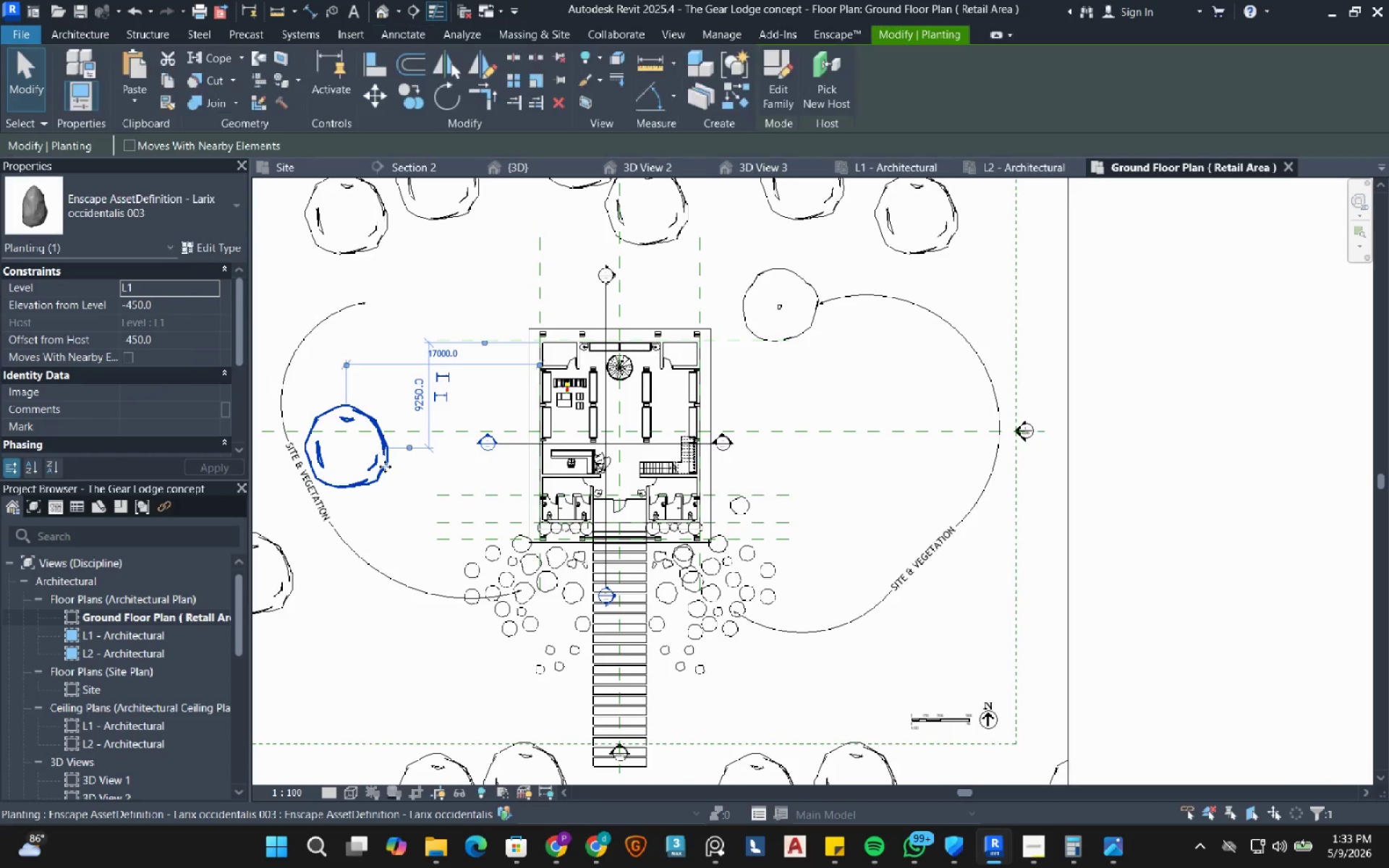 
type(sa)
 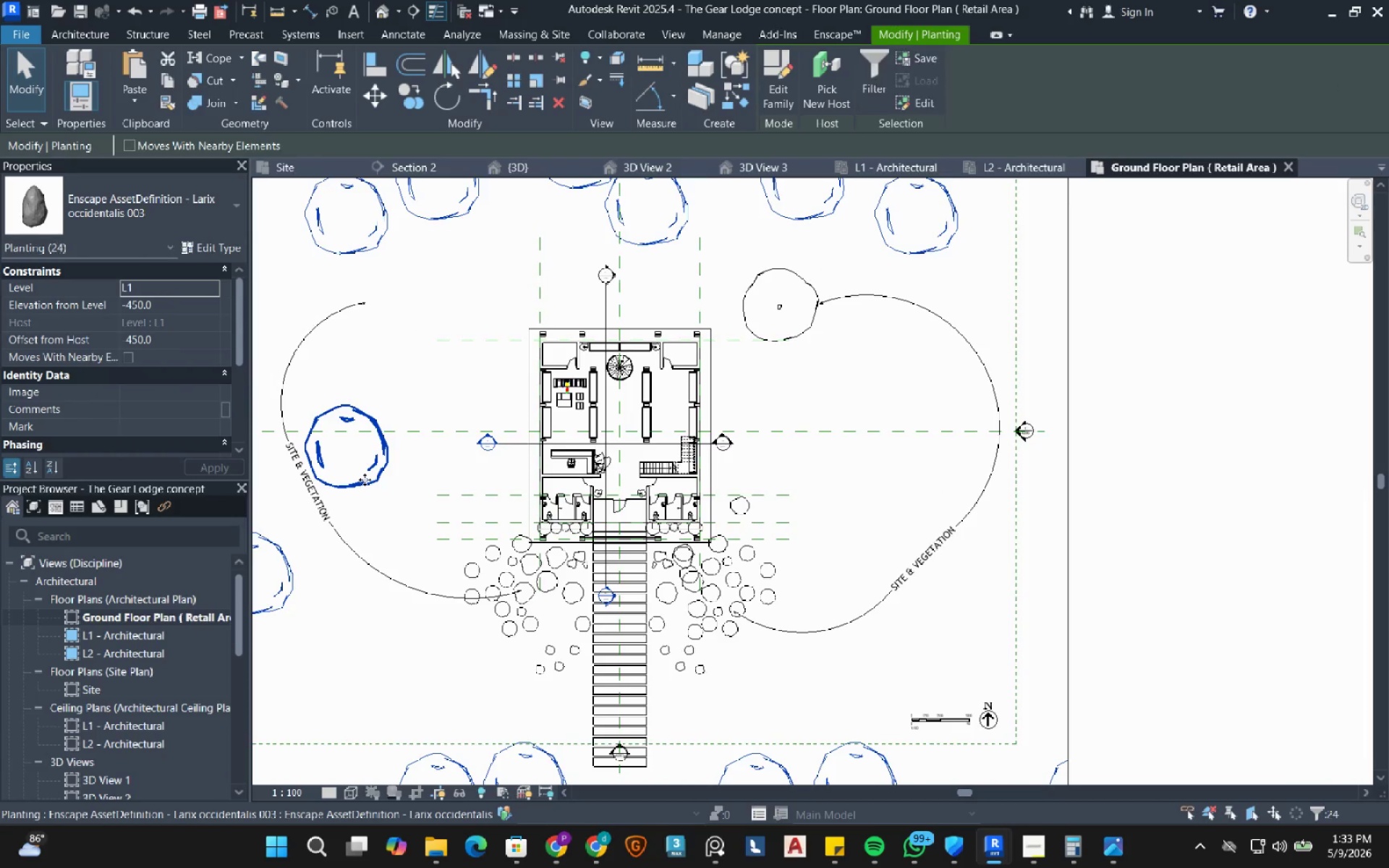 
right_click([365, 480])
 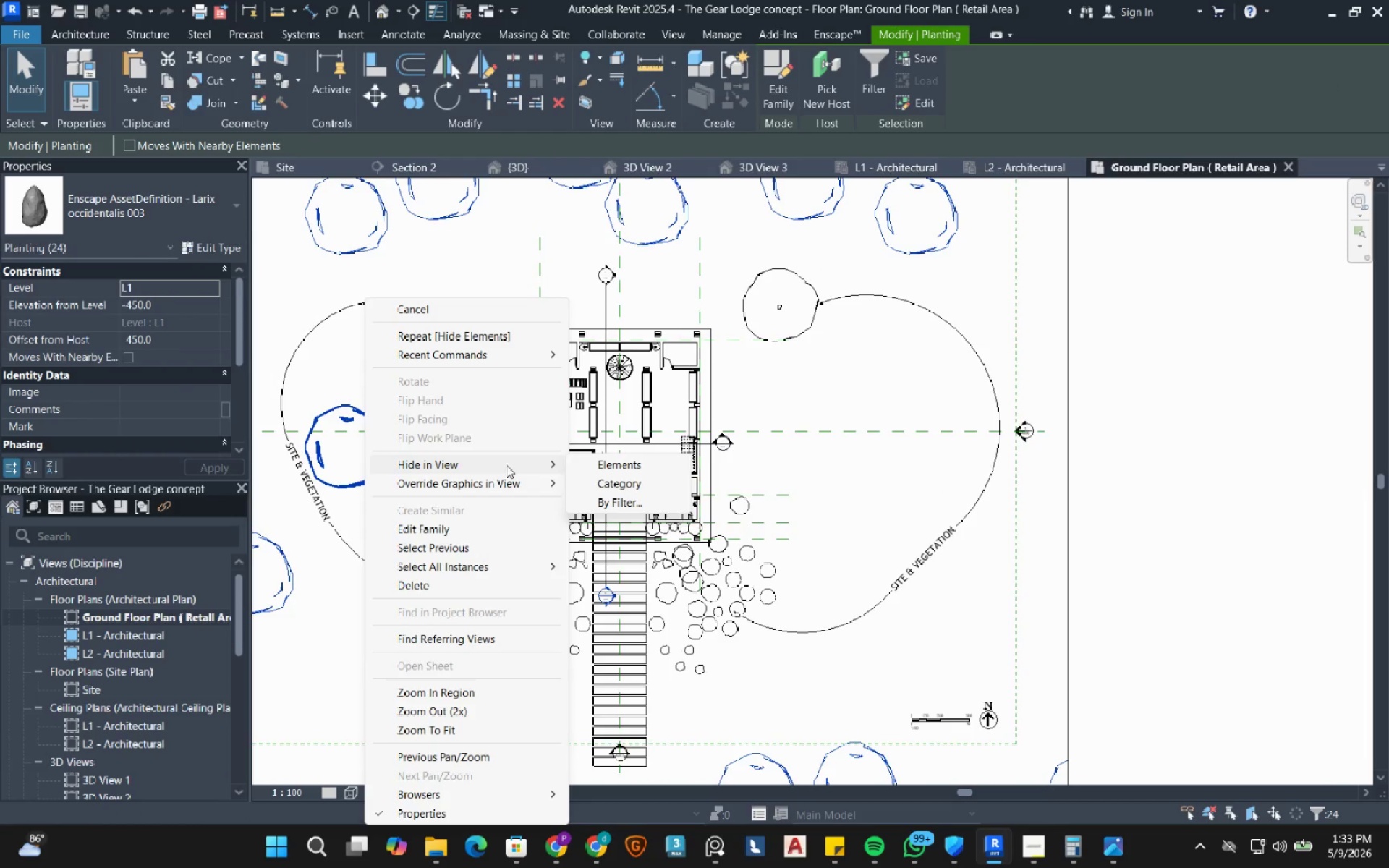 
left_click([600, 464])
 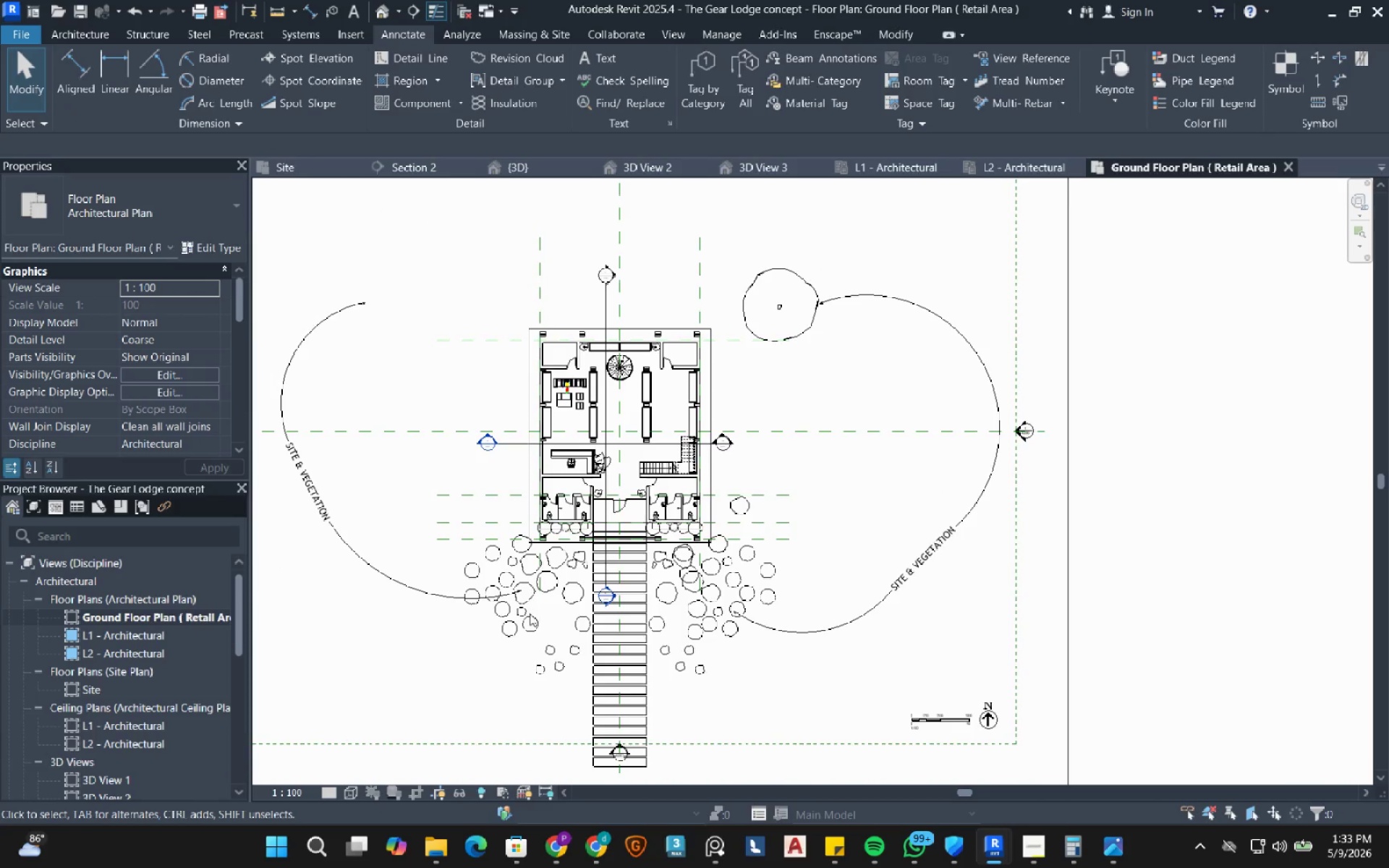 
left_click([527, 618])
 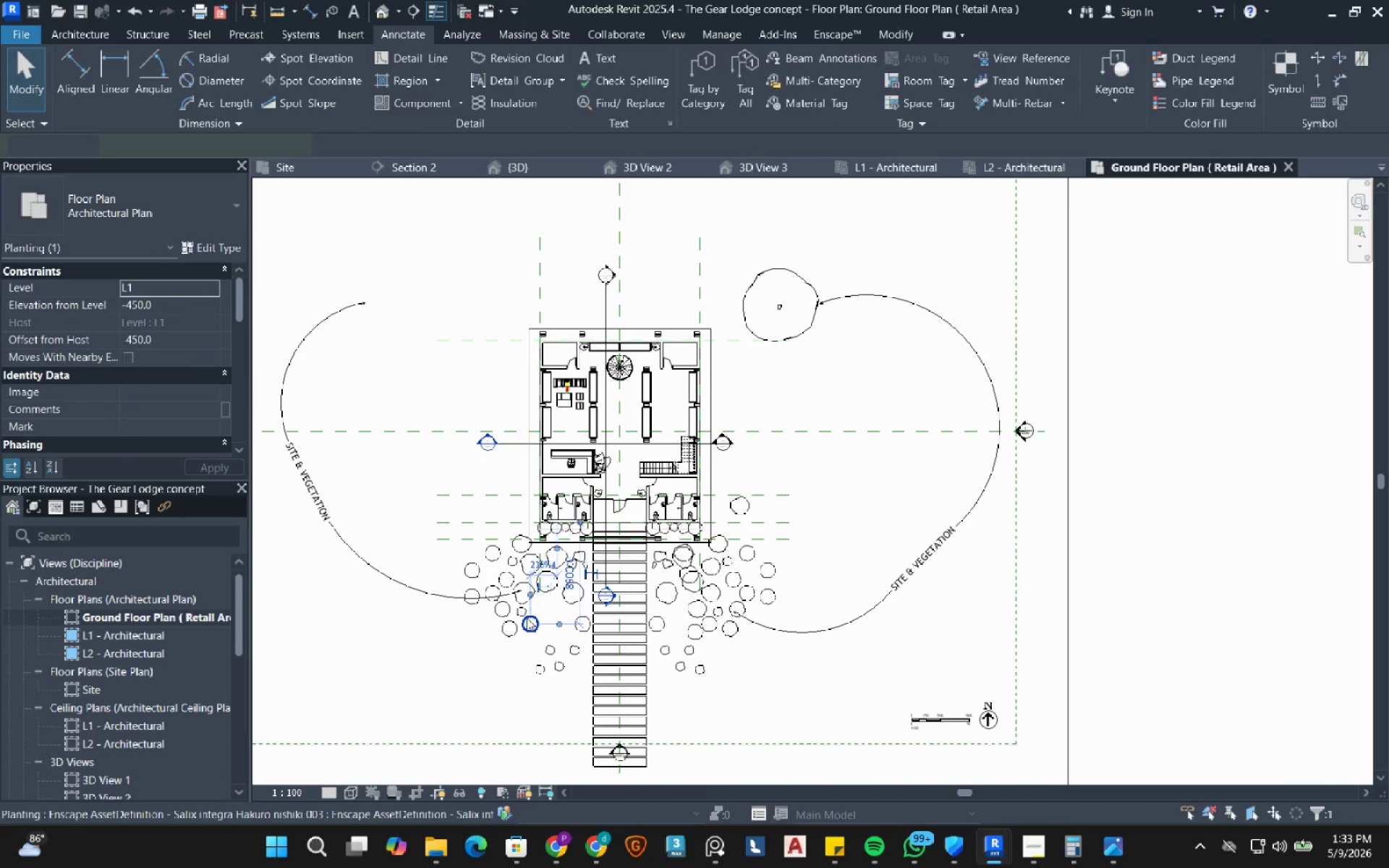 
type(sa)
 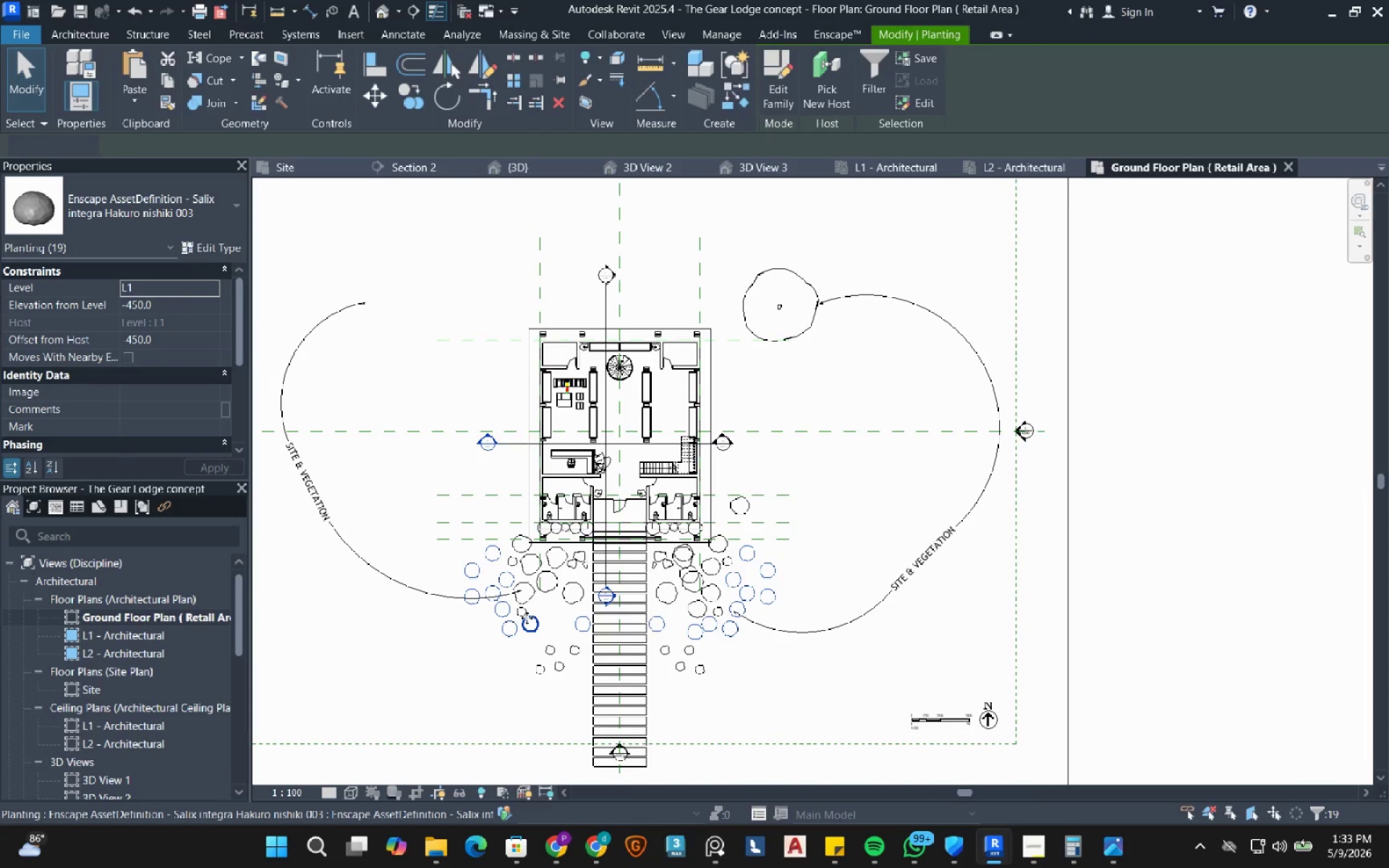 
right_click([527, 618])
 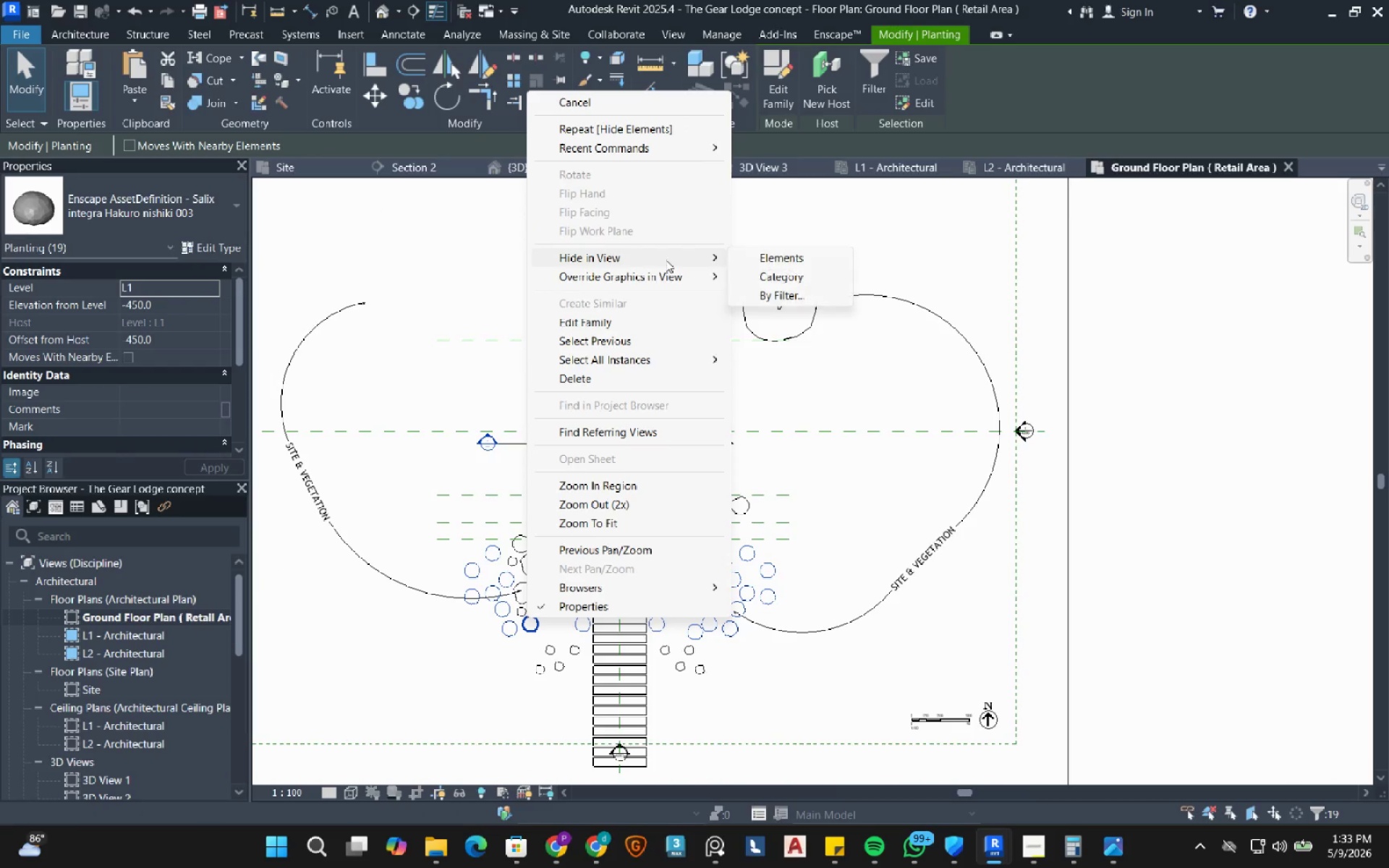 
left_click([805, 259])
 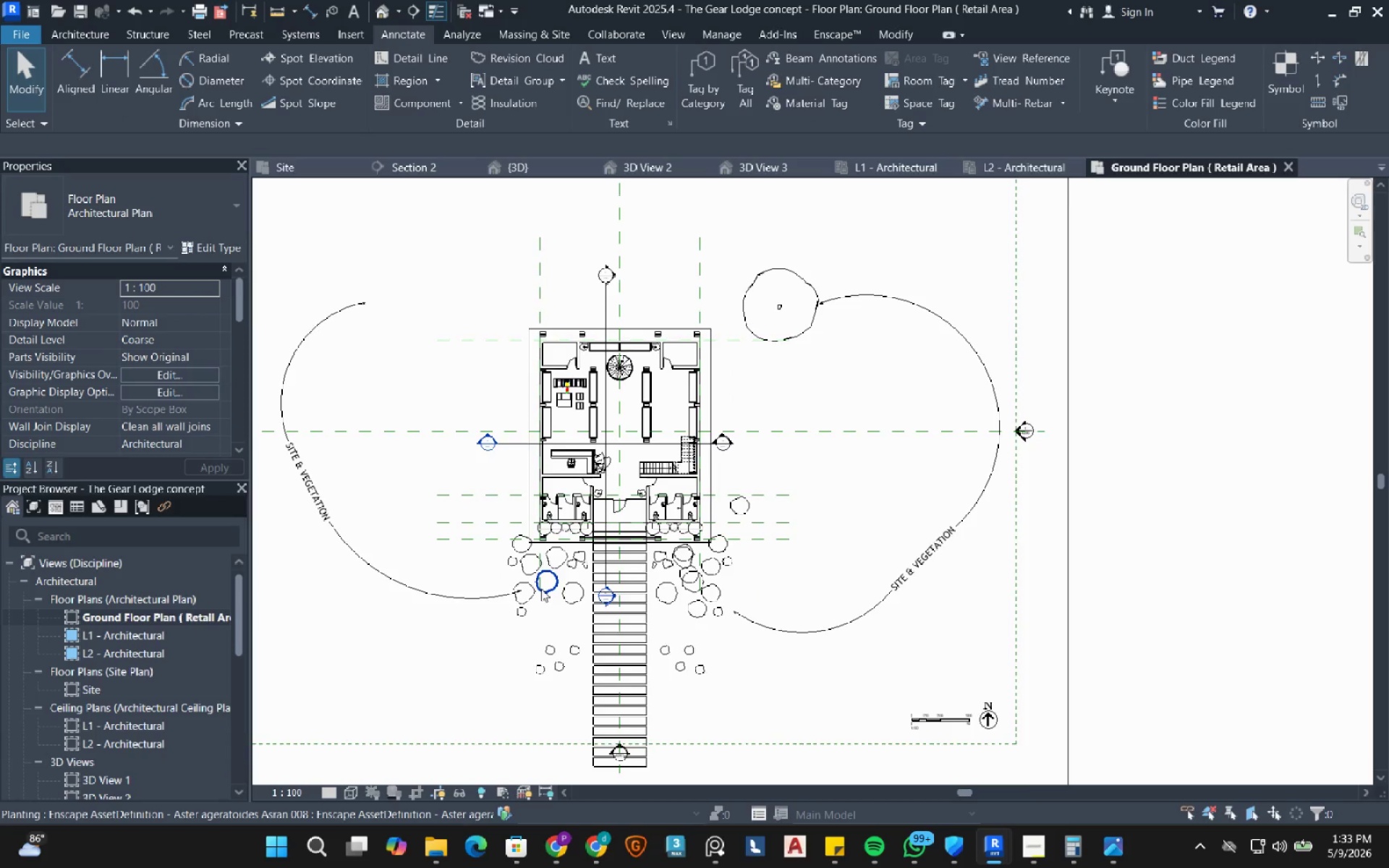 
left_click([541, 589])
 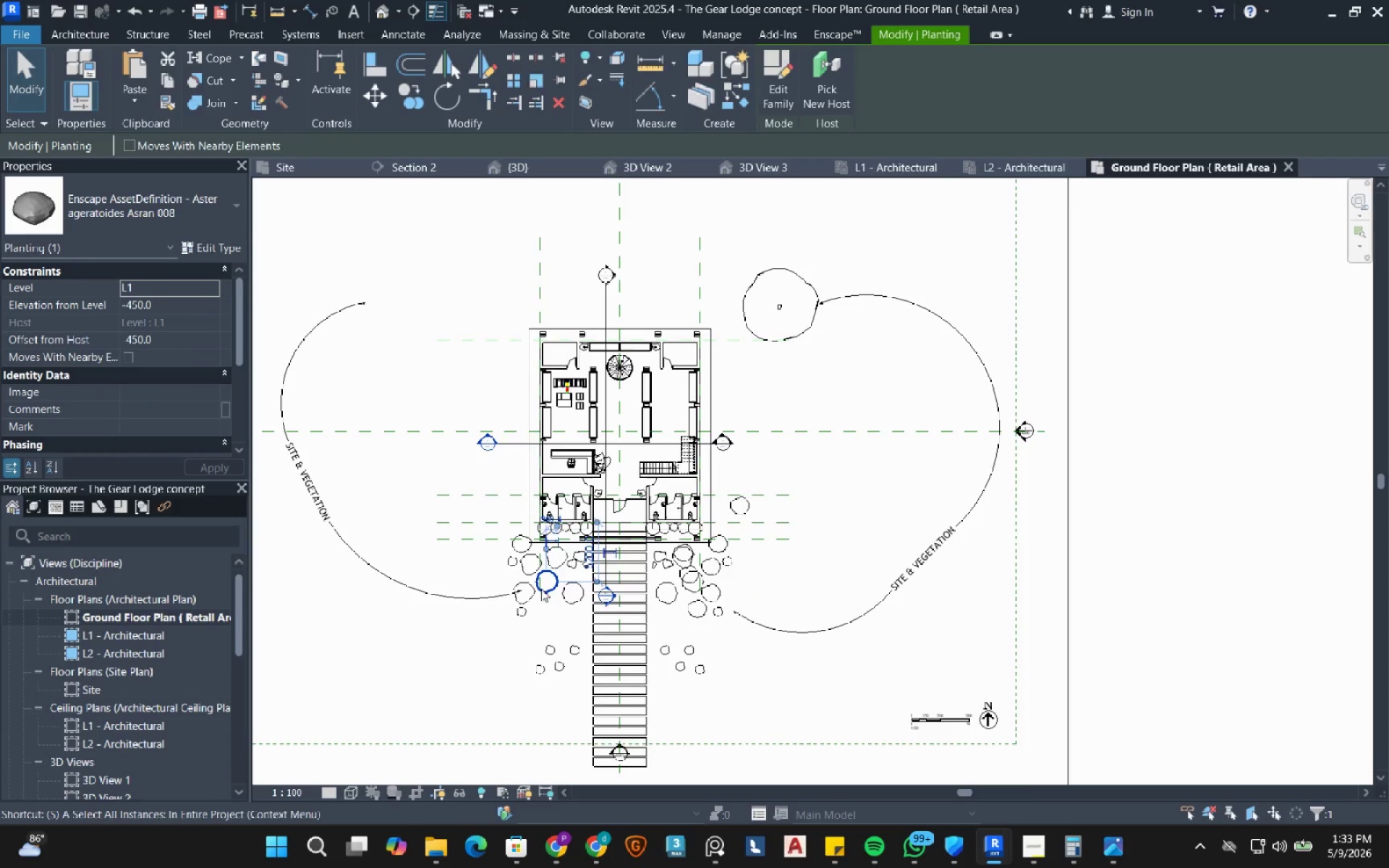 
type(sa)
 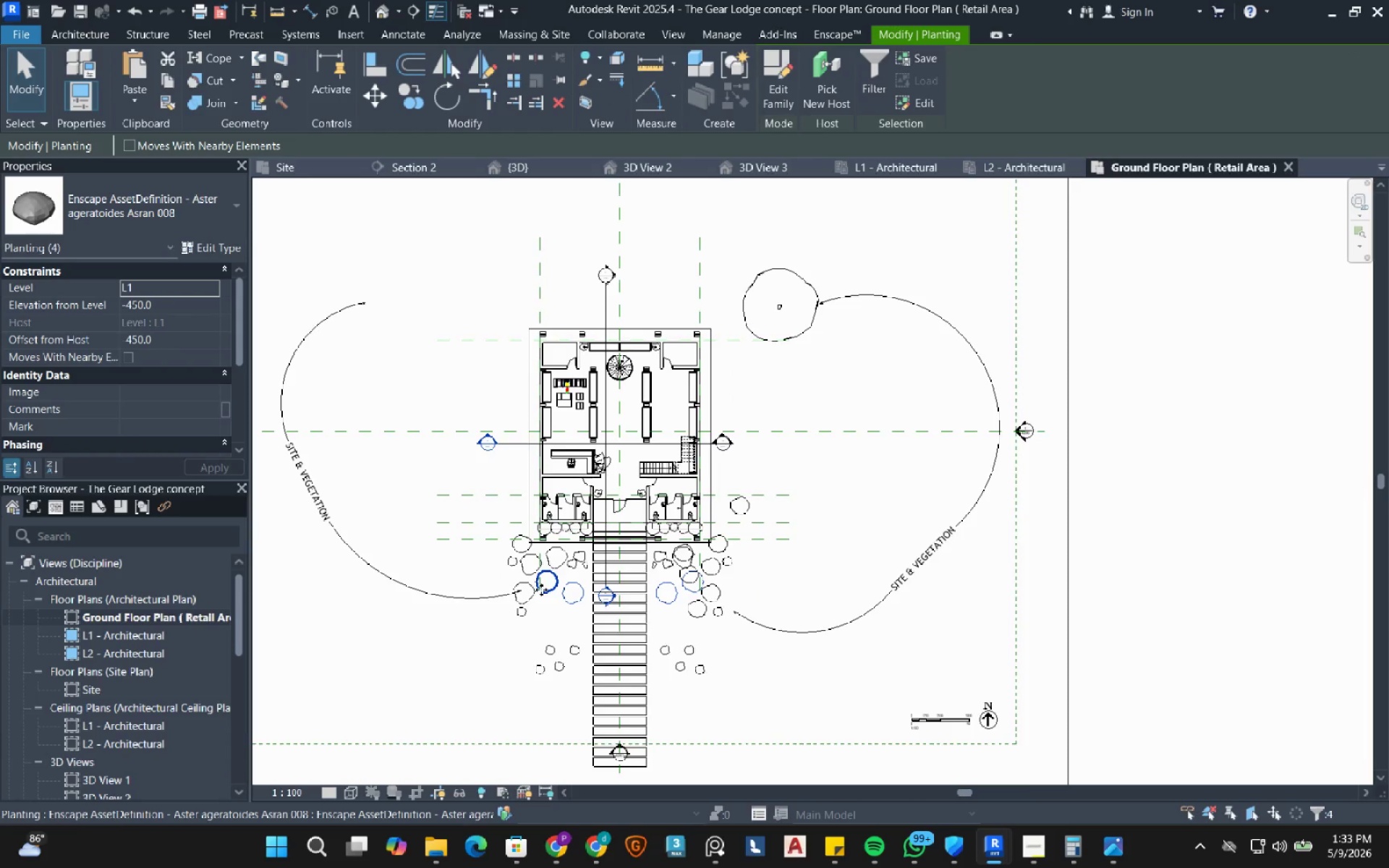 
right_click([541, 590])
 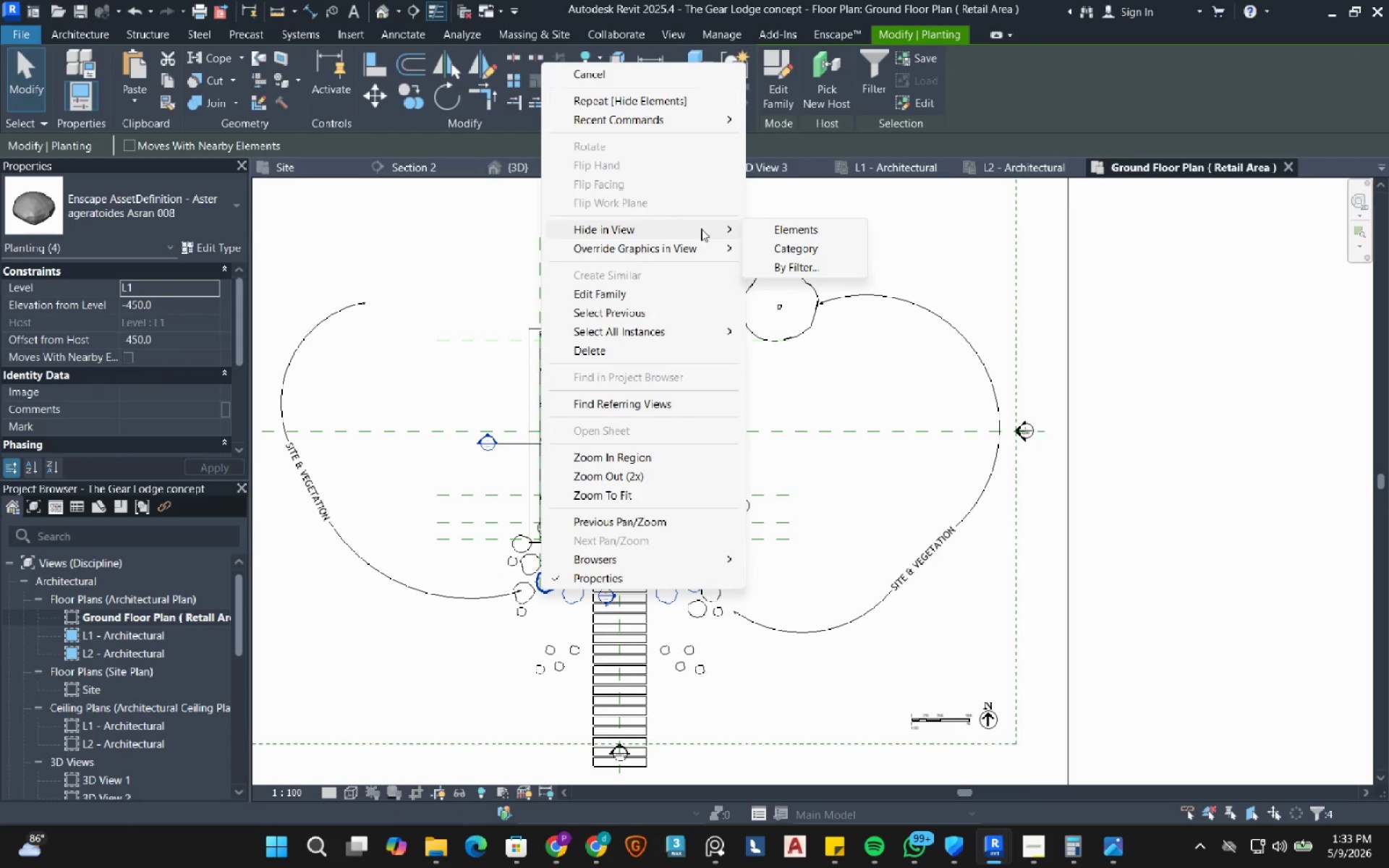 
left_click([815, 231])
 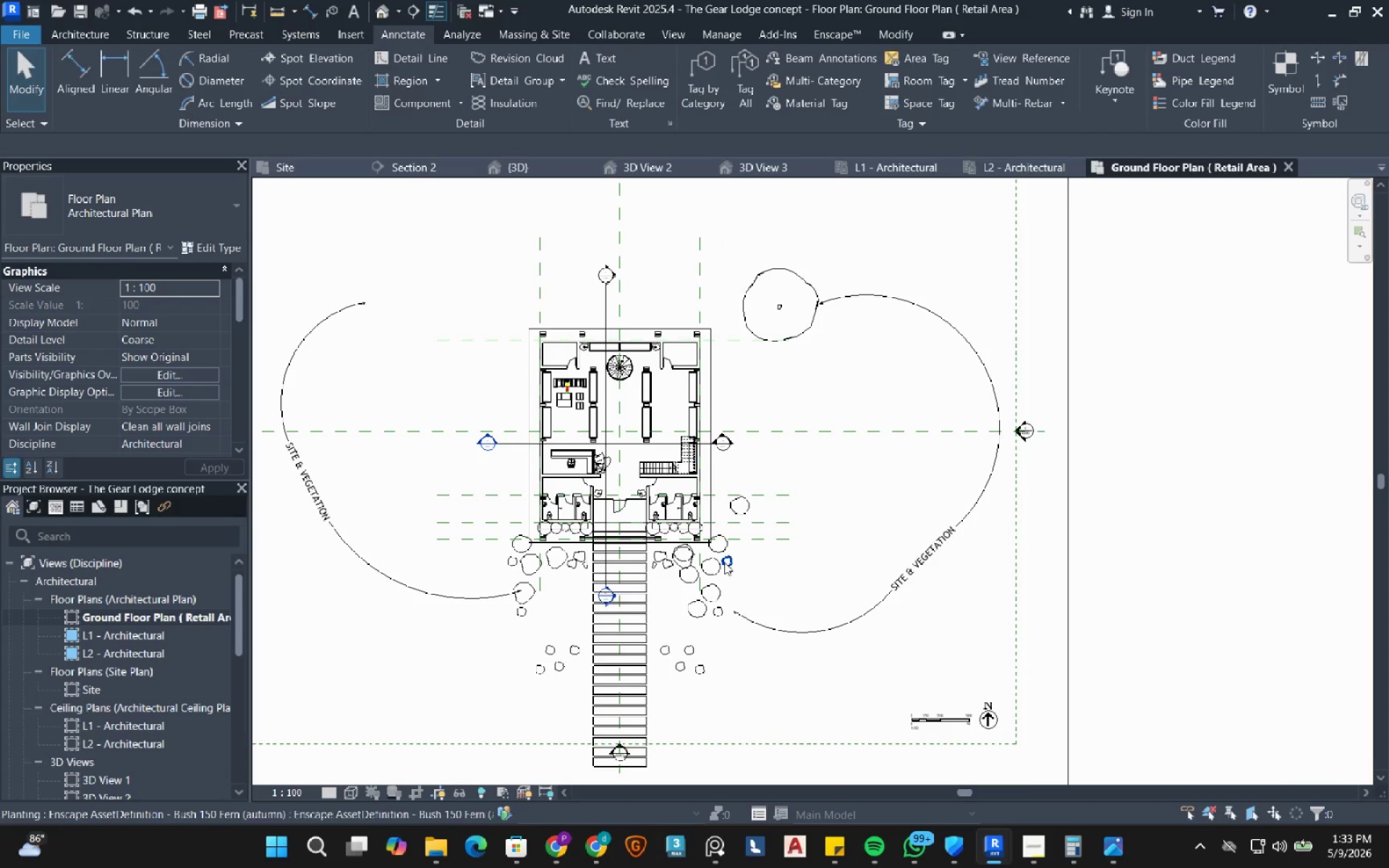 
left_click([718, 566])
 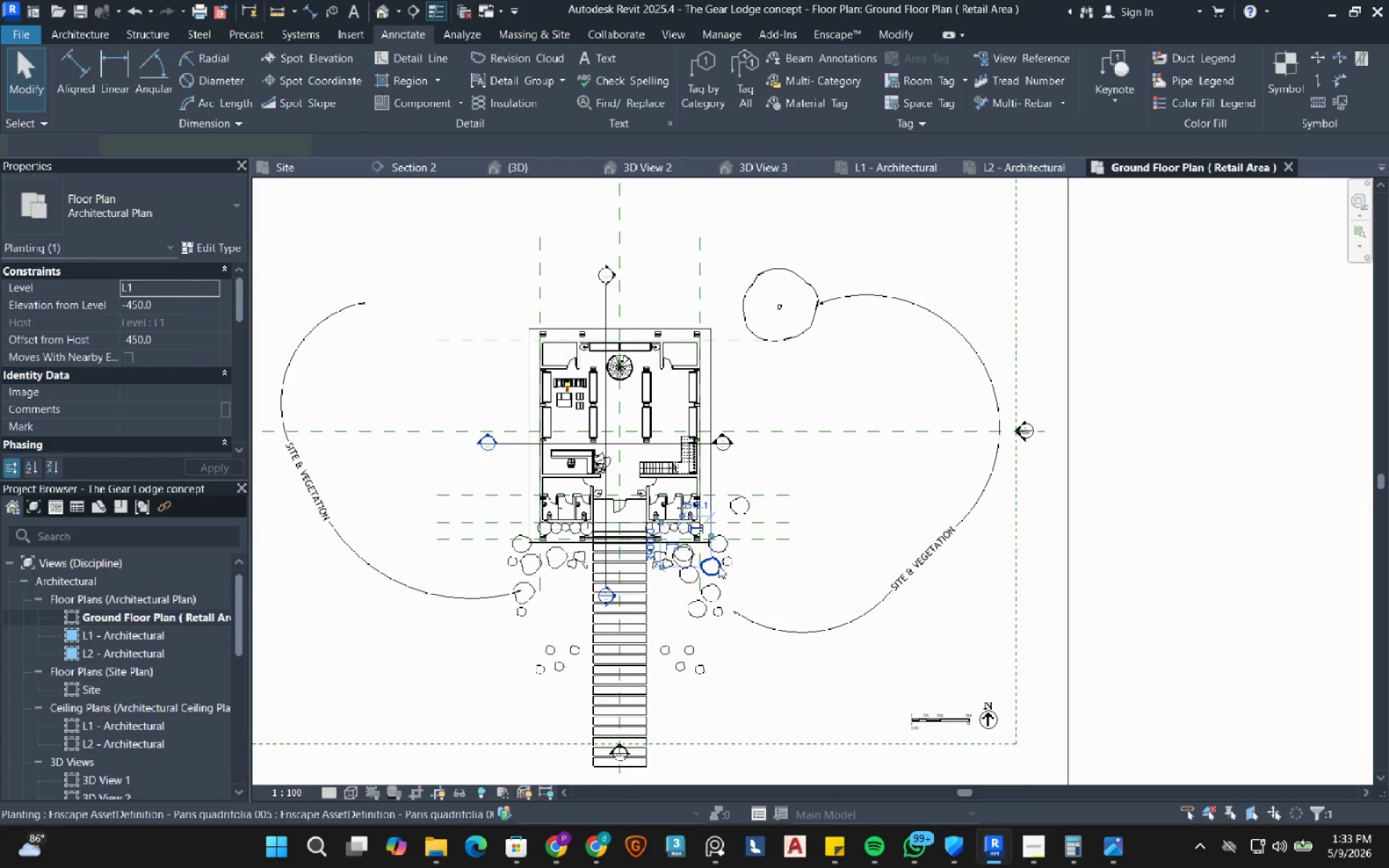 
type(sa)
 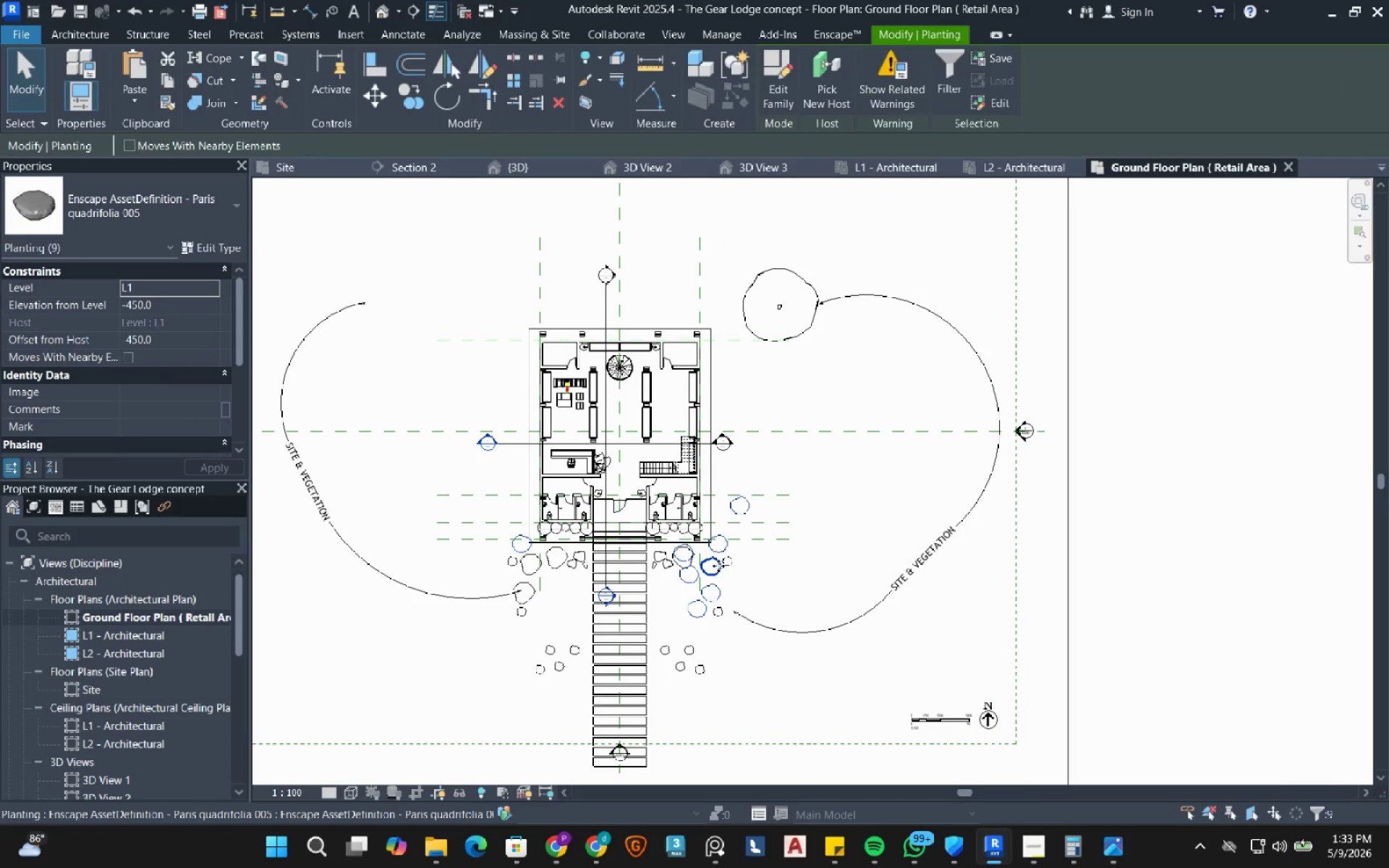 
right_click([718, 566])
 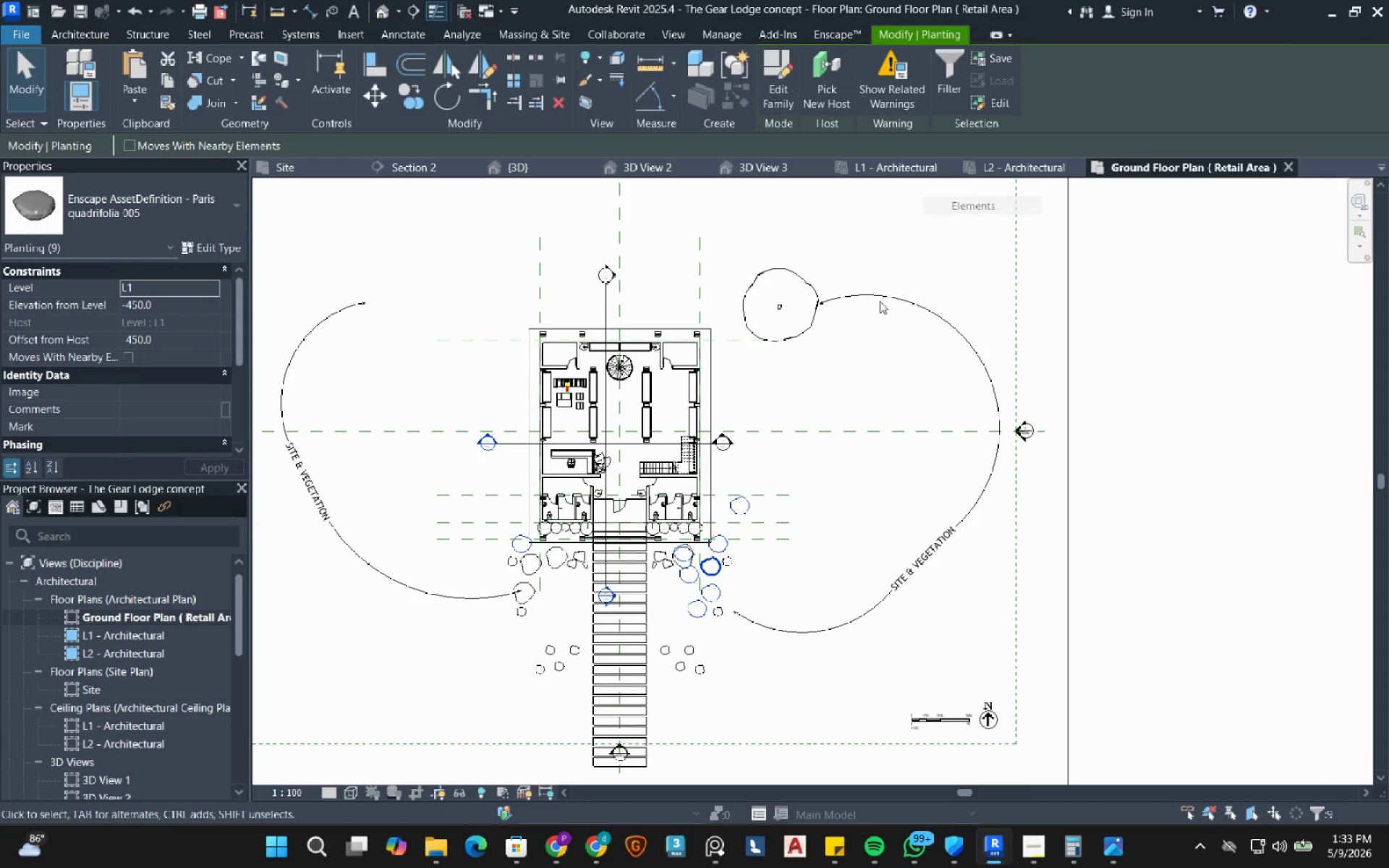 
left_click([783, 326])
 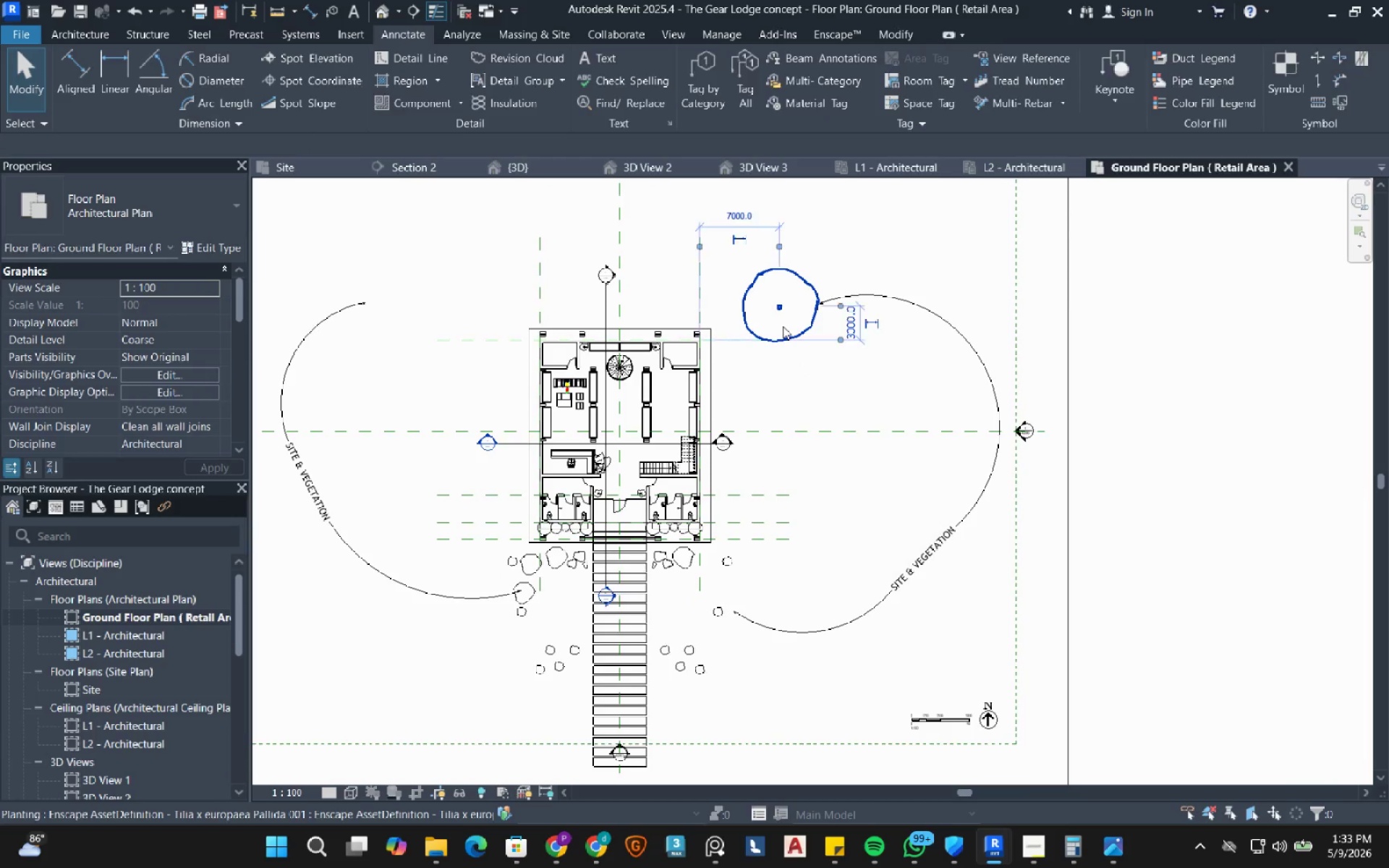 
type(sa)
 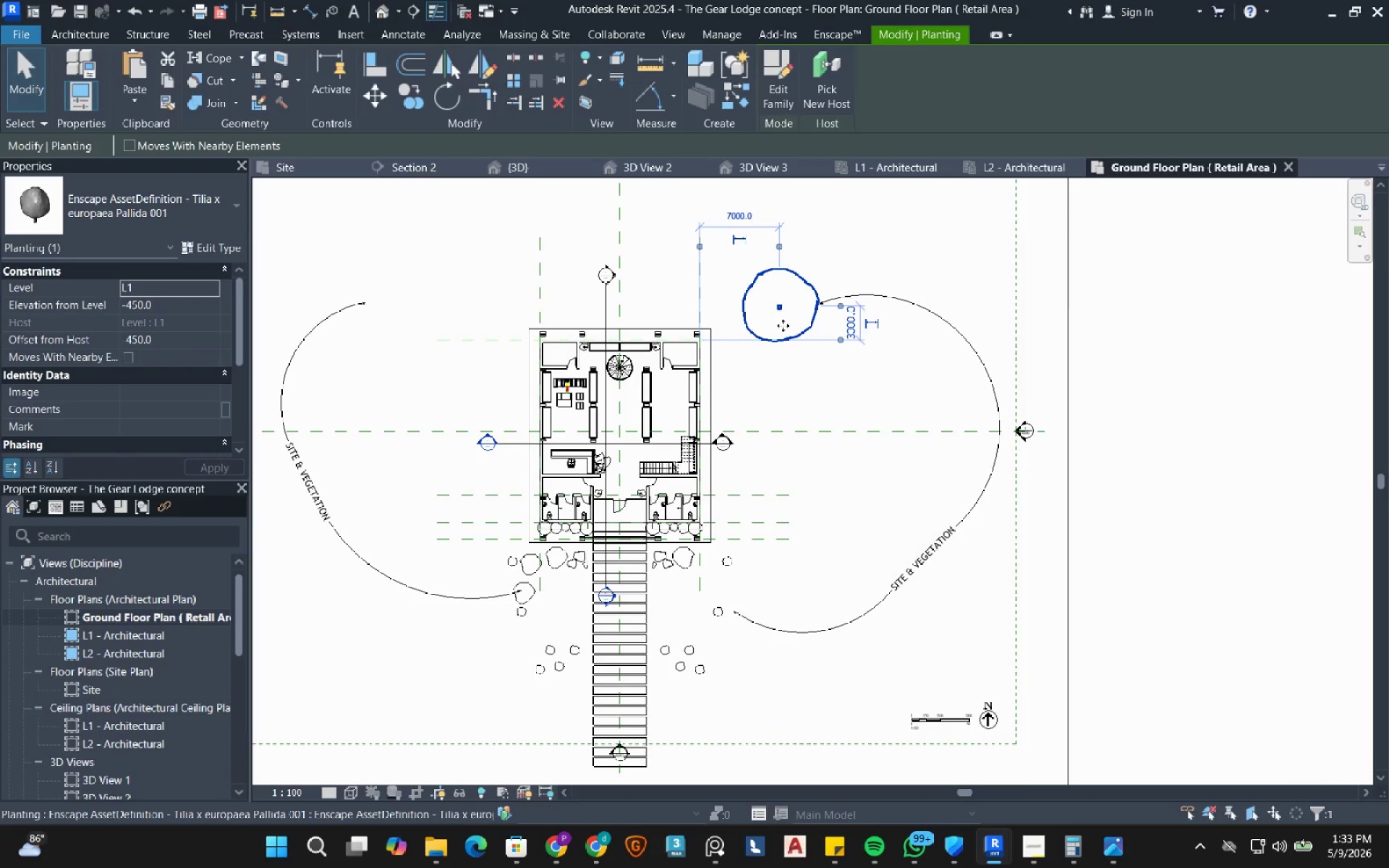 
right_click([775, 308])
 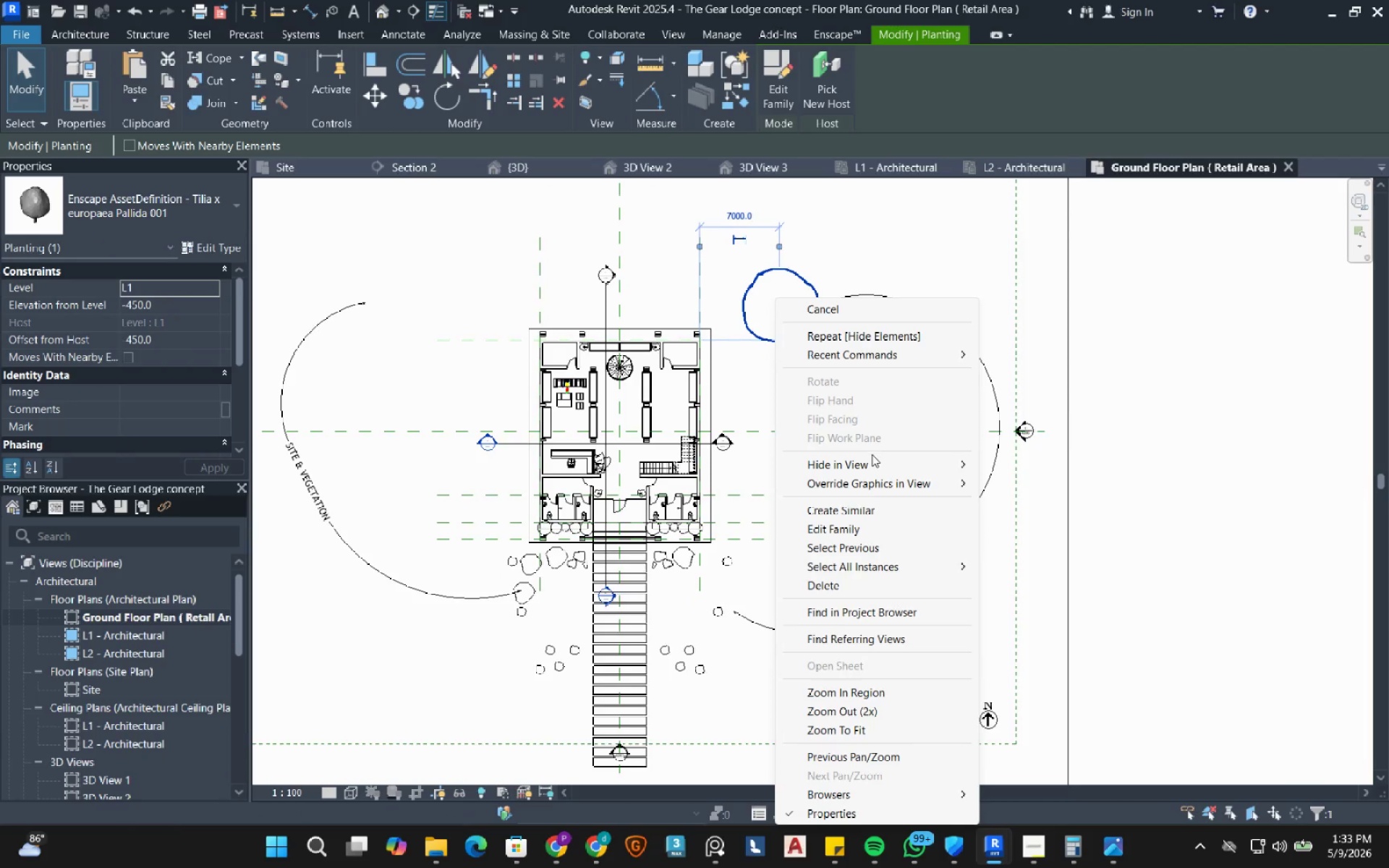 
left_click([872, 463])
 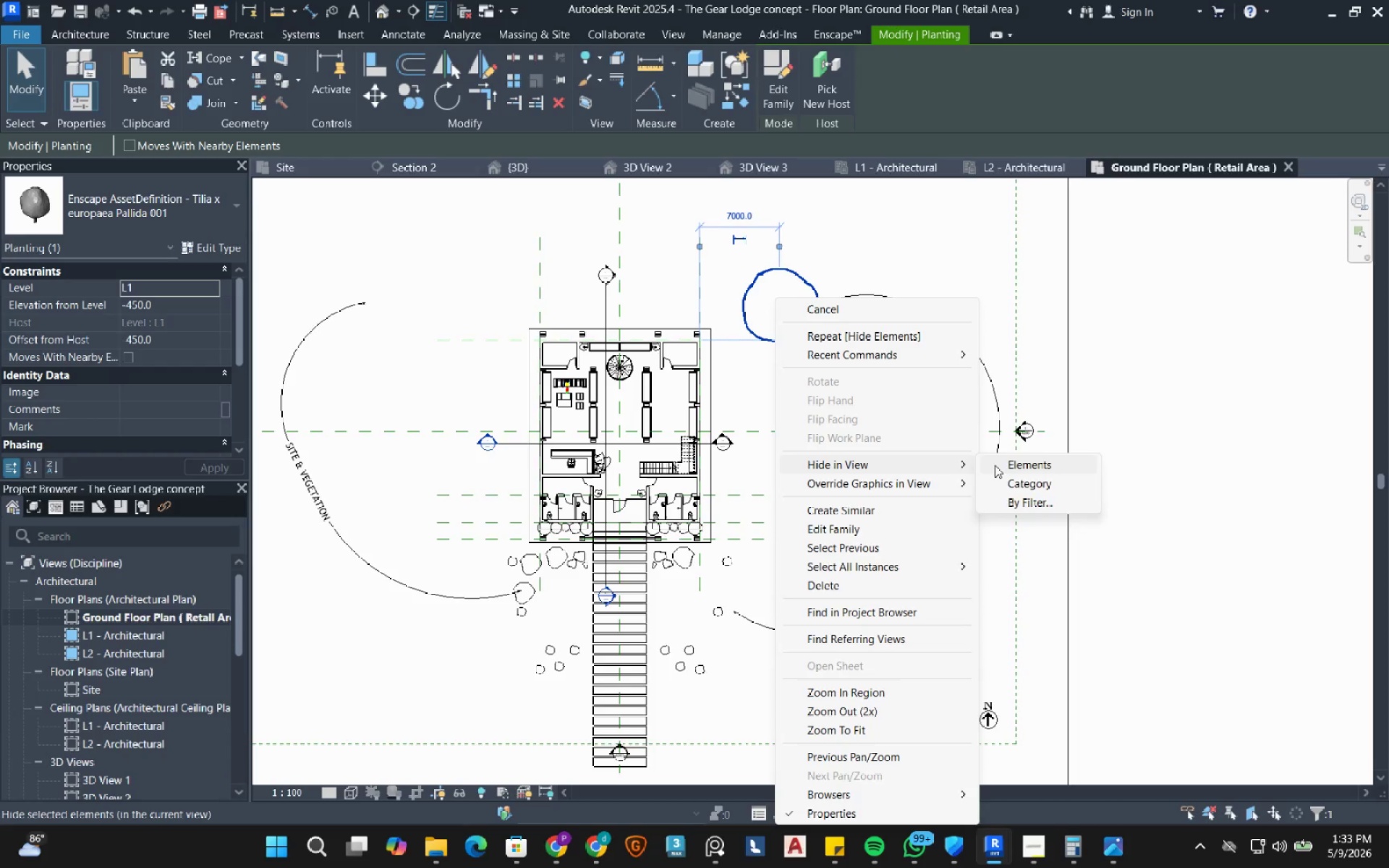 
left_click([1001, 467])
 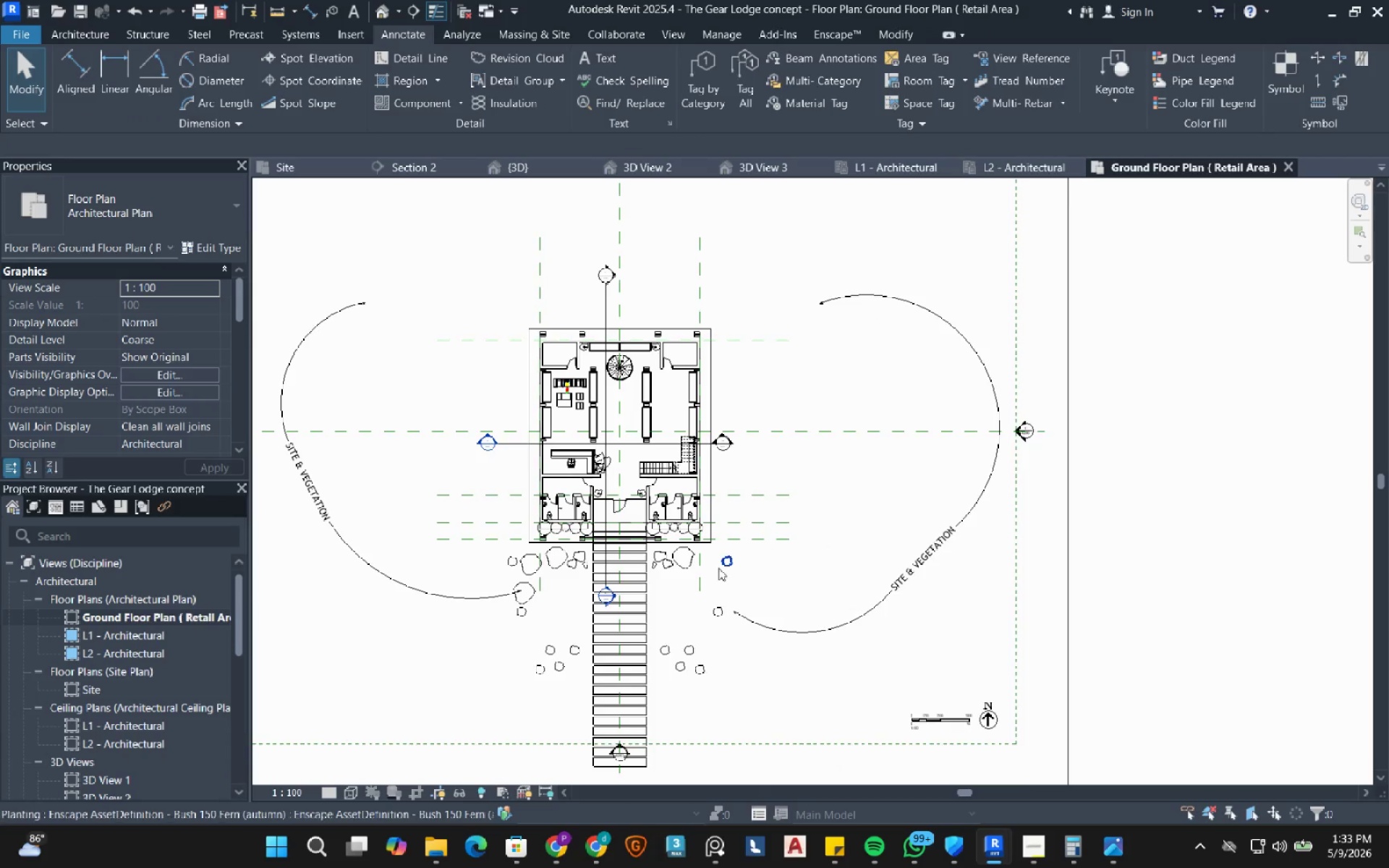 
left_click([718, 568])
 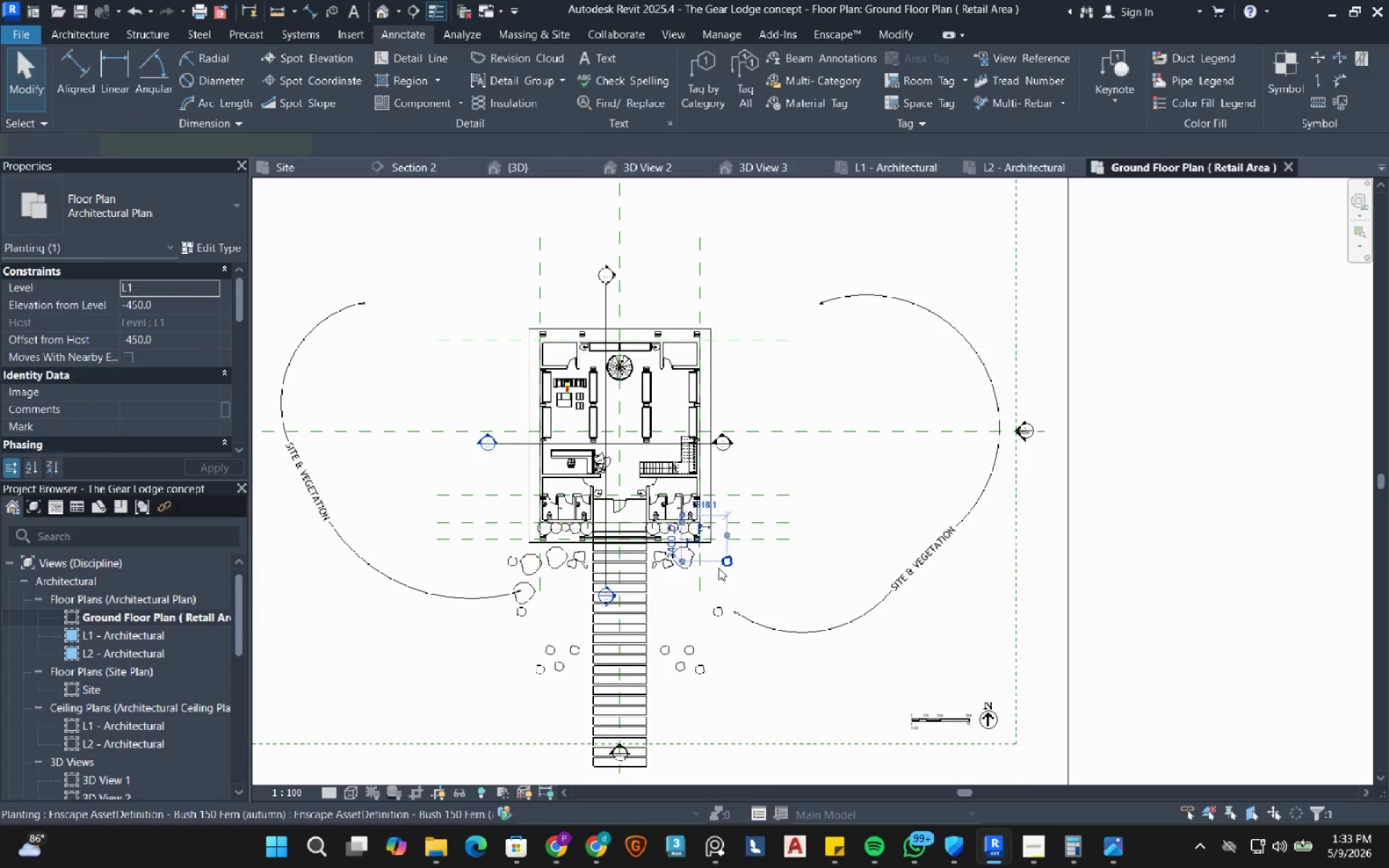 
type(sa)
 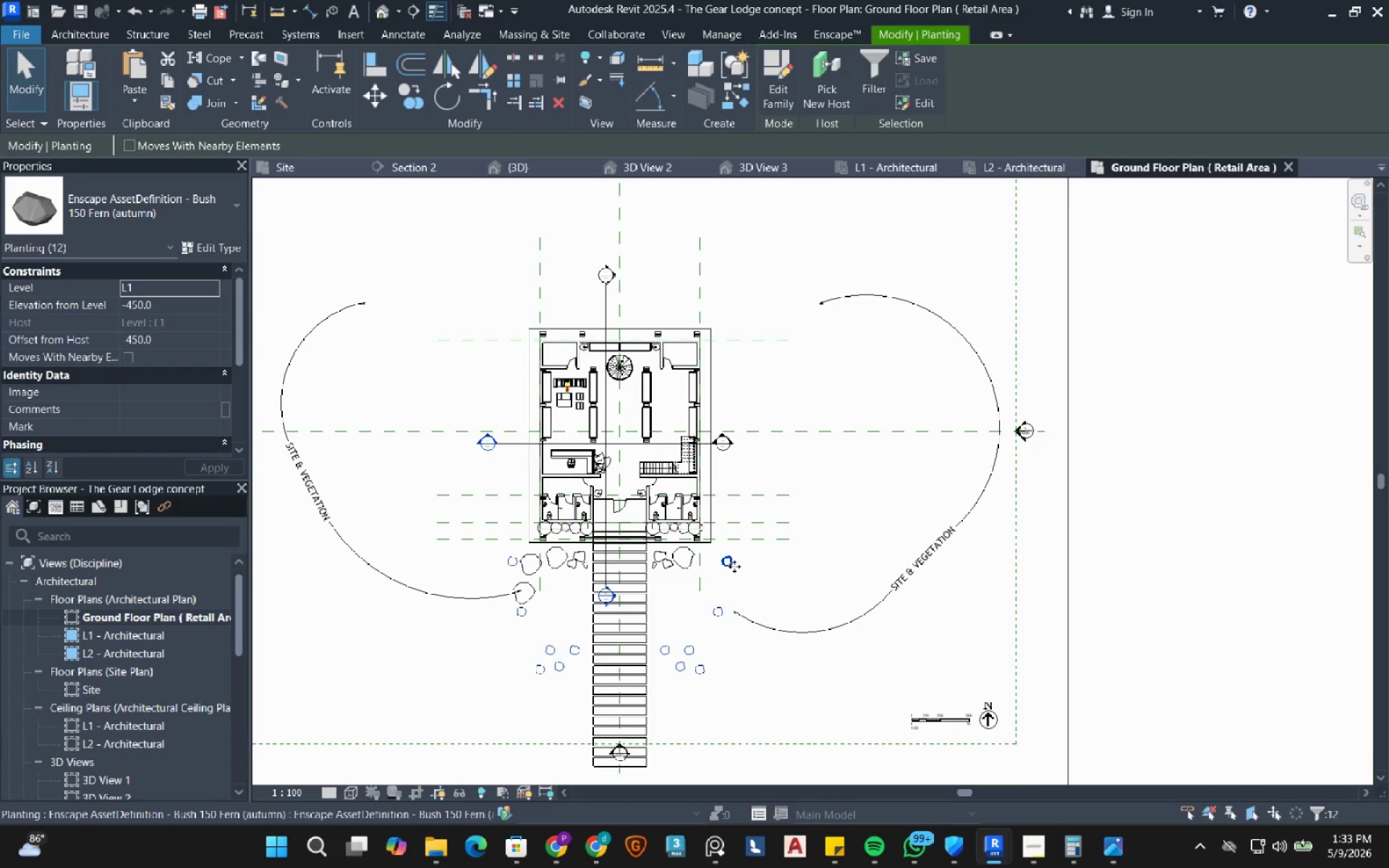 
right_click([734, 566])
 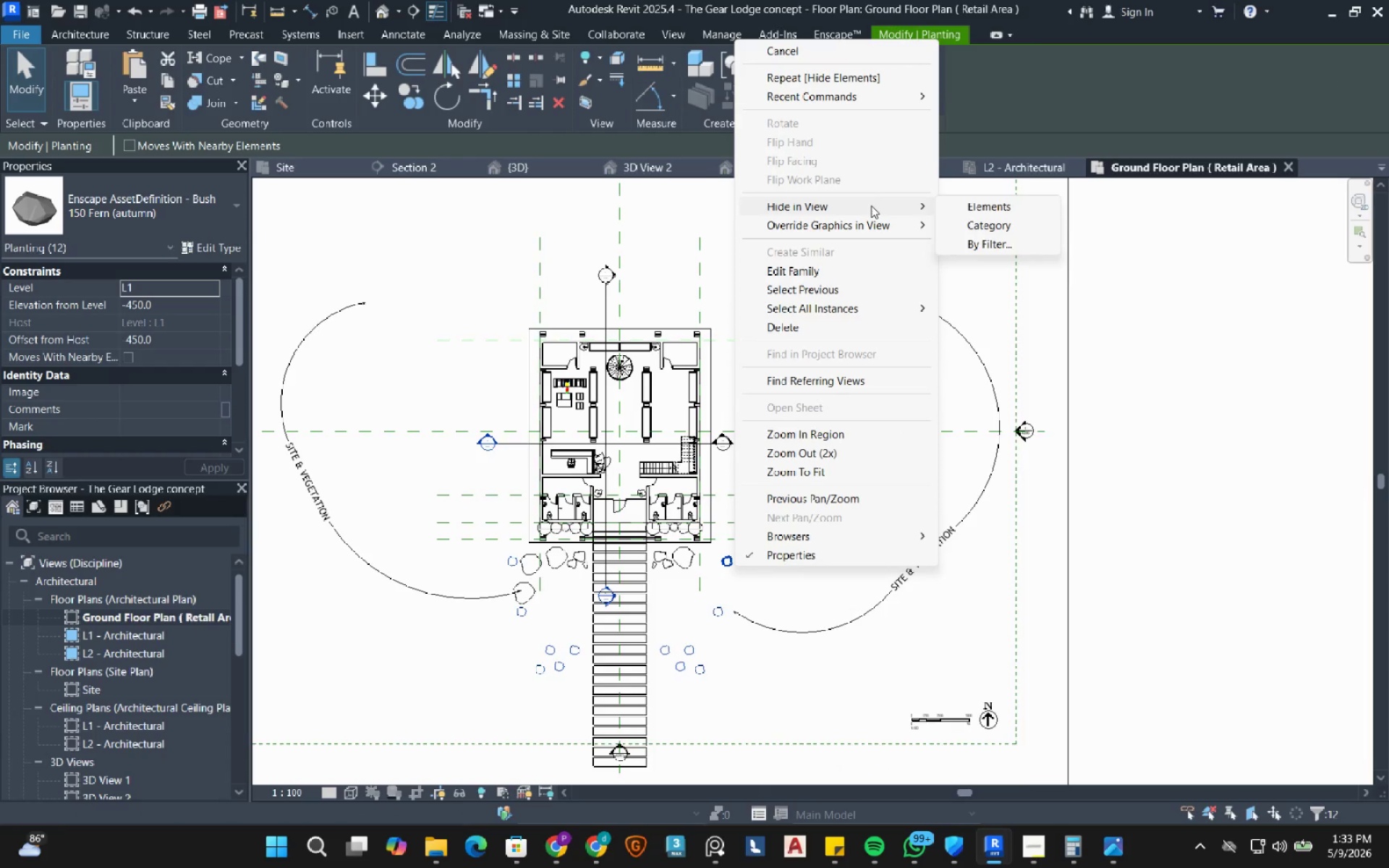 
left_click([954, 205])
 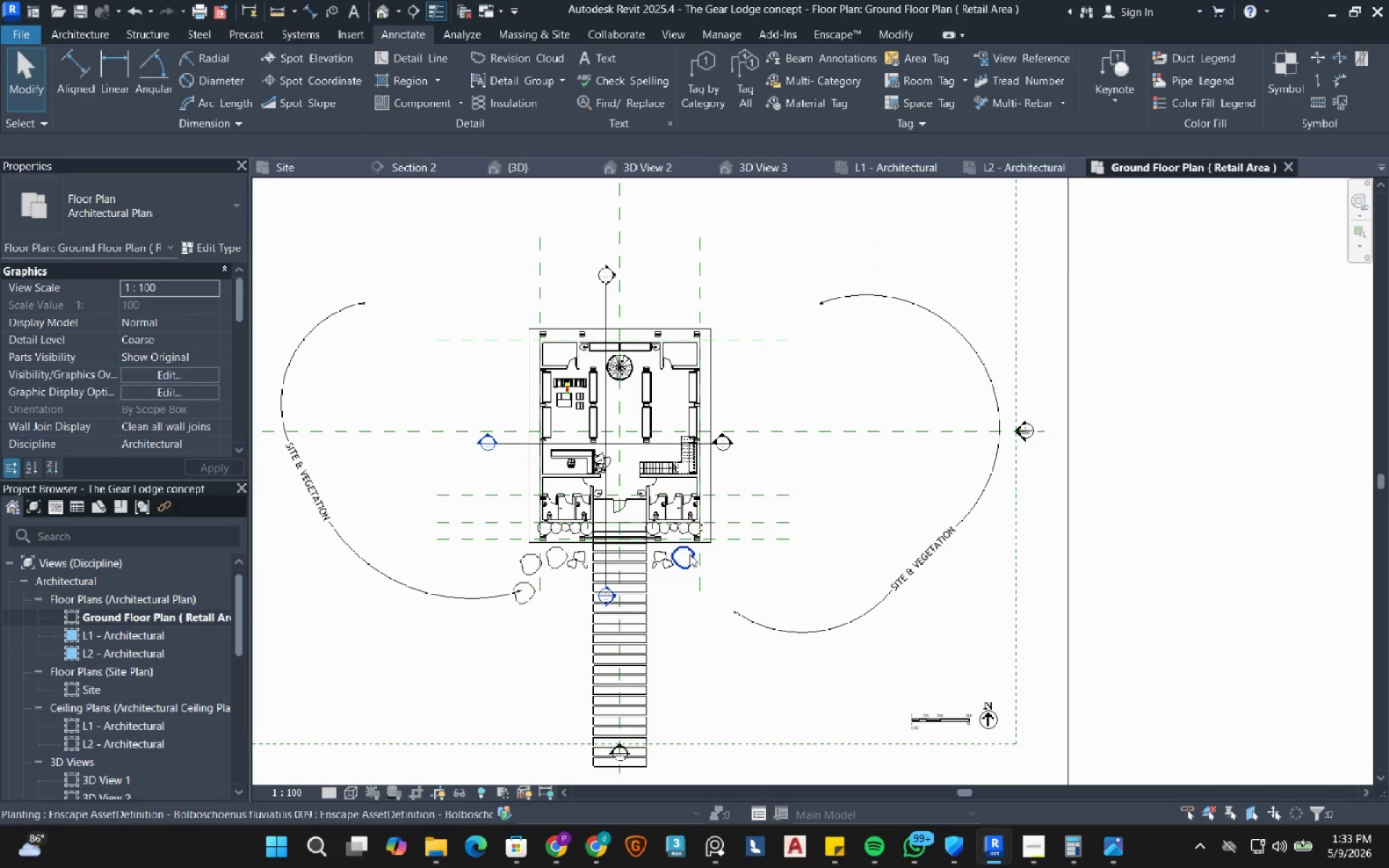 
left_click([681, 563])
 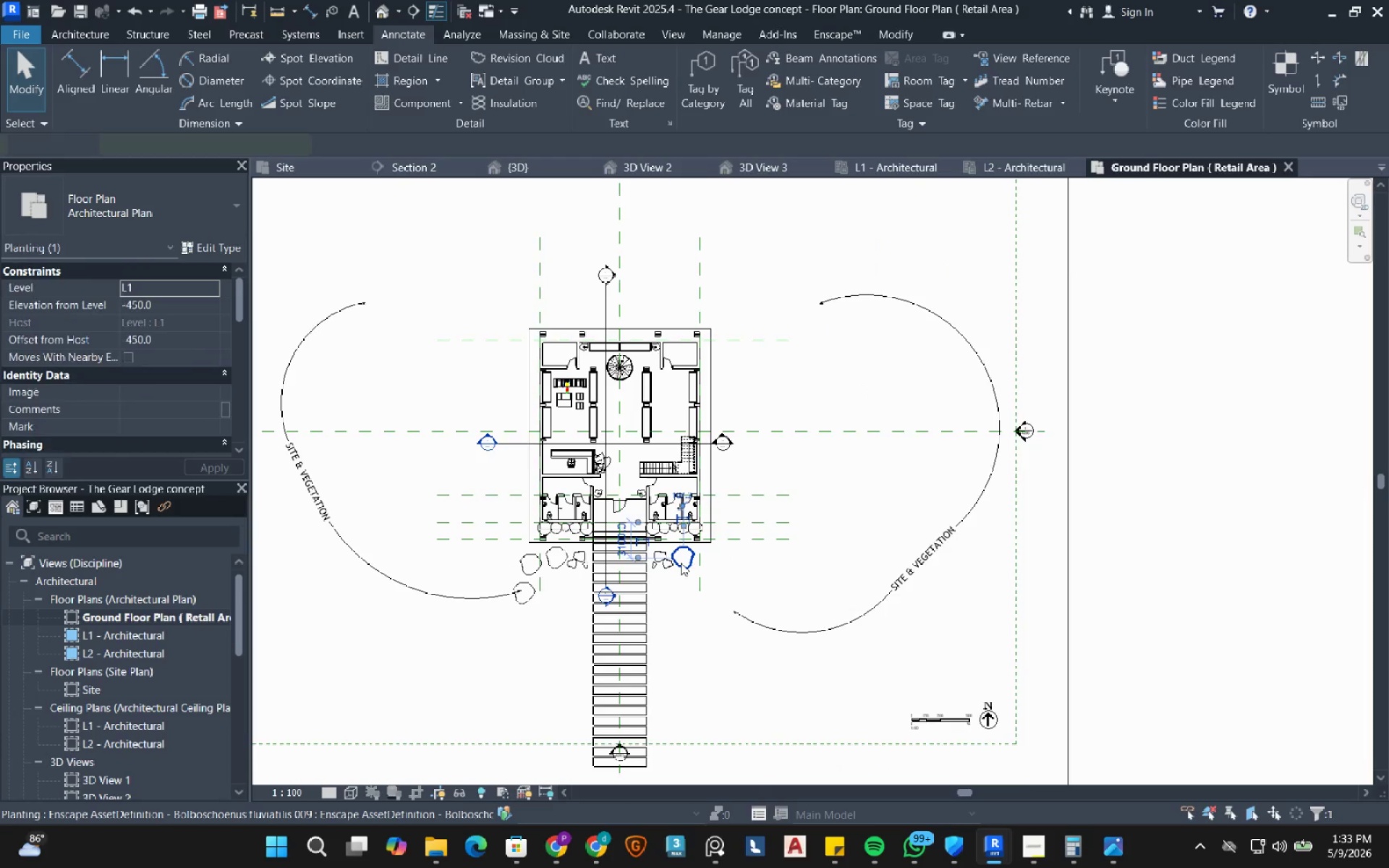 
type(sa)
 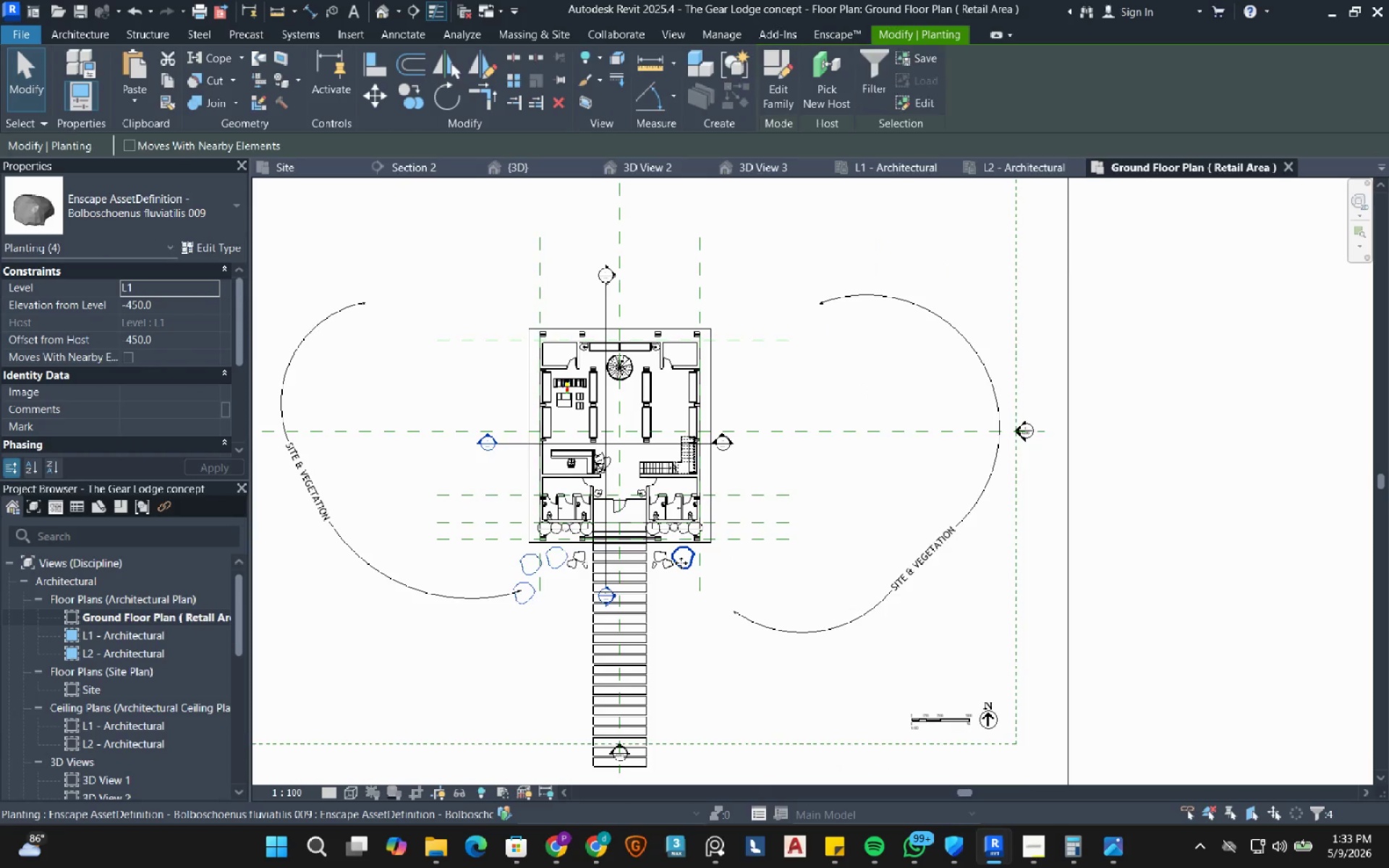 
right_click([681, 563])
 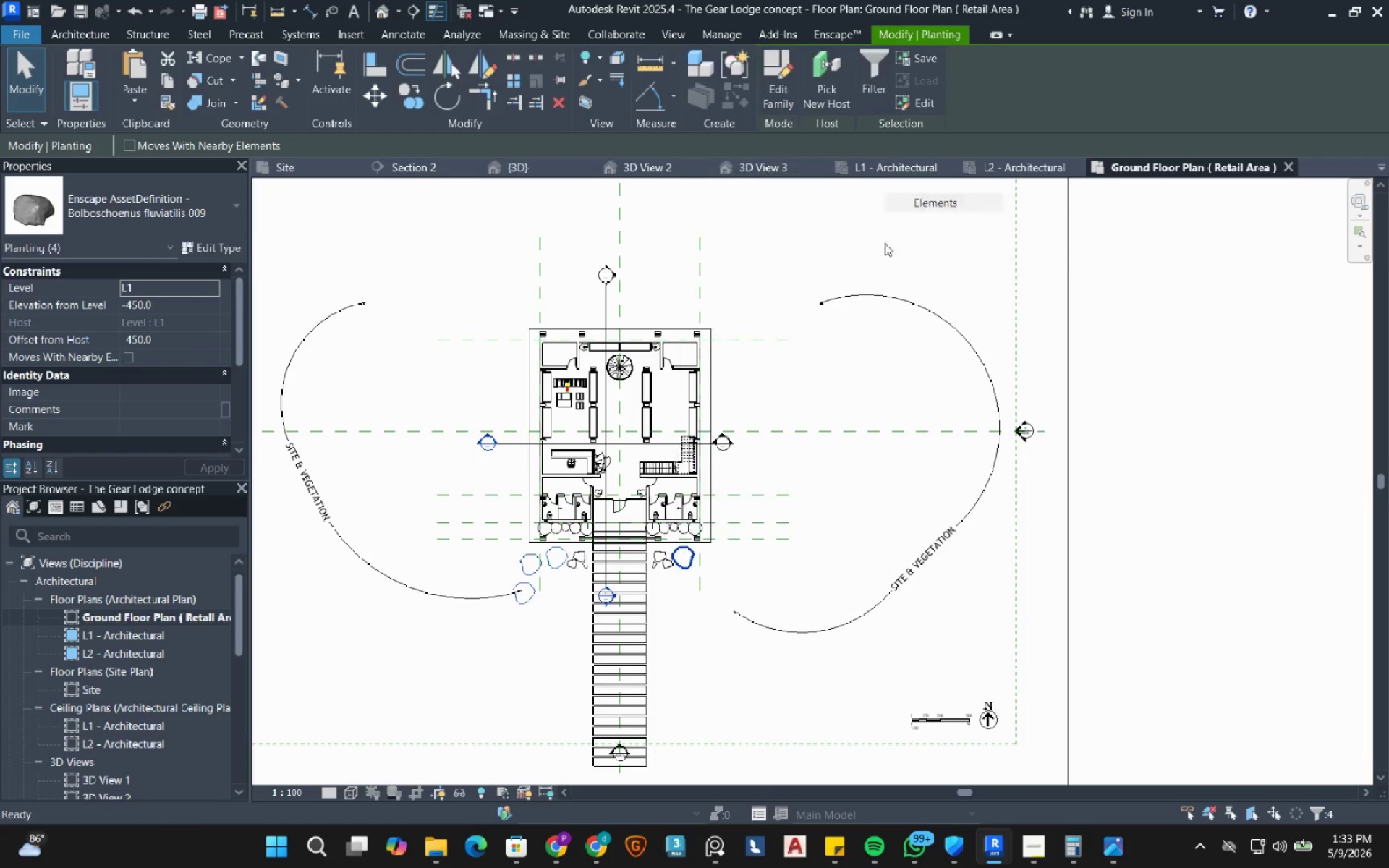 
left_click([662, 558])
 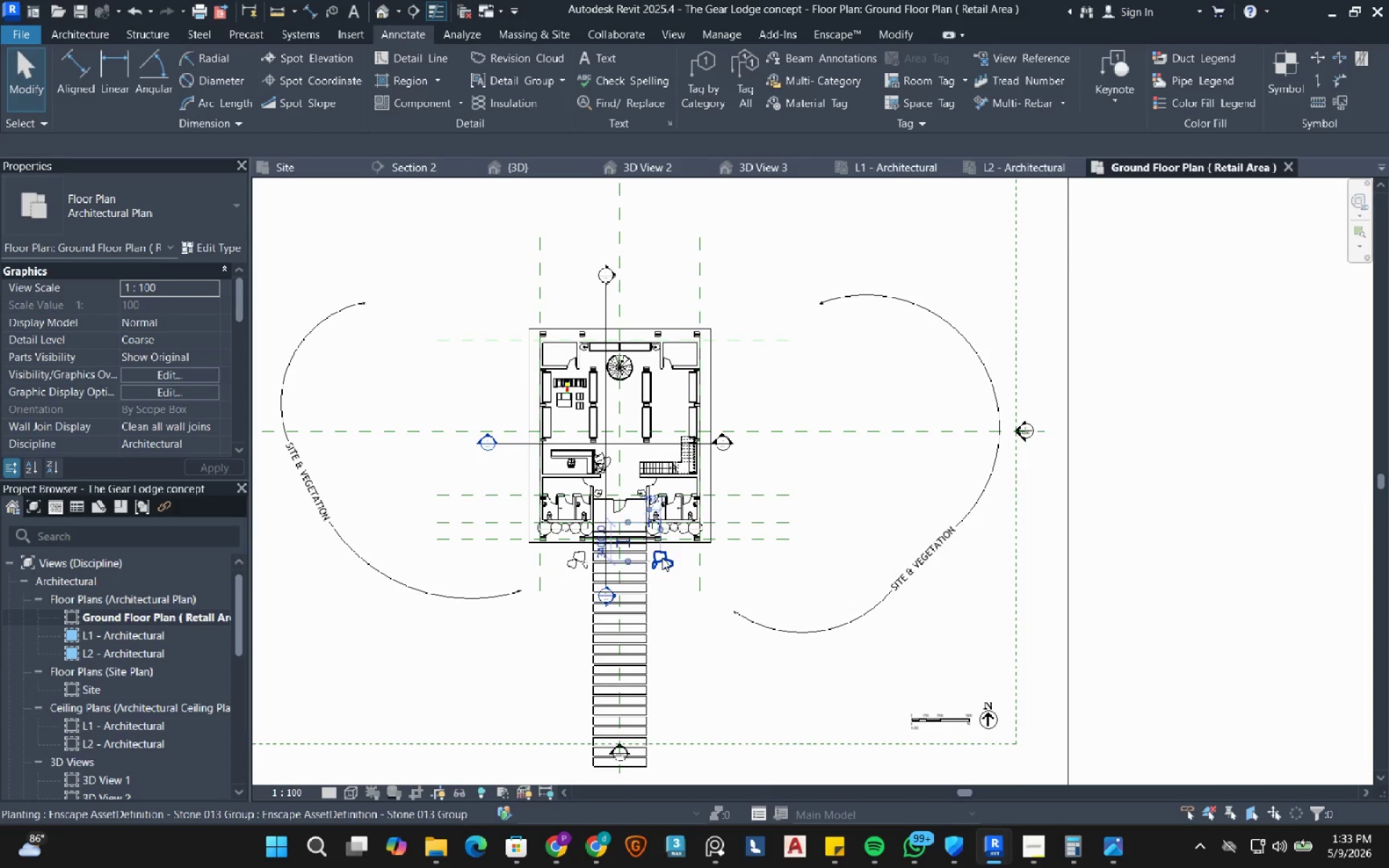 
type(sa)
 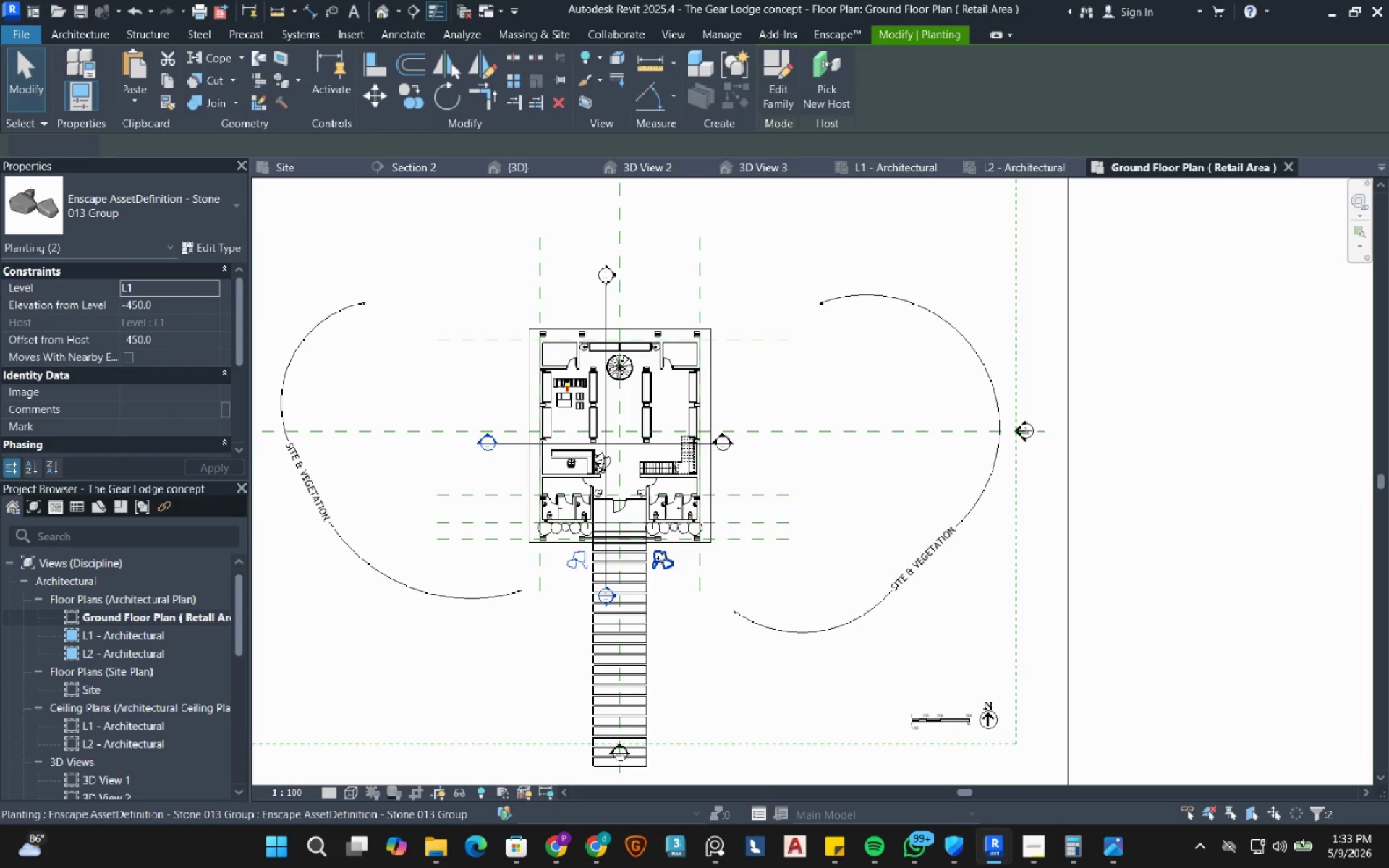 
right_click([662, 558])
 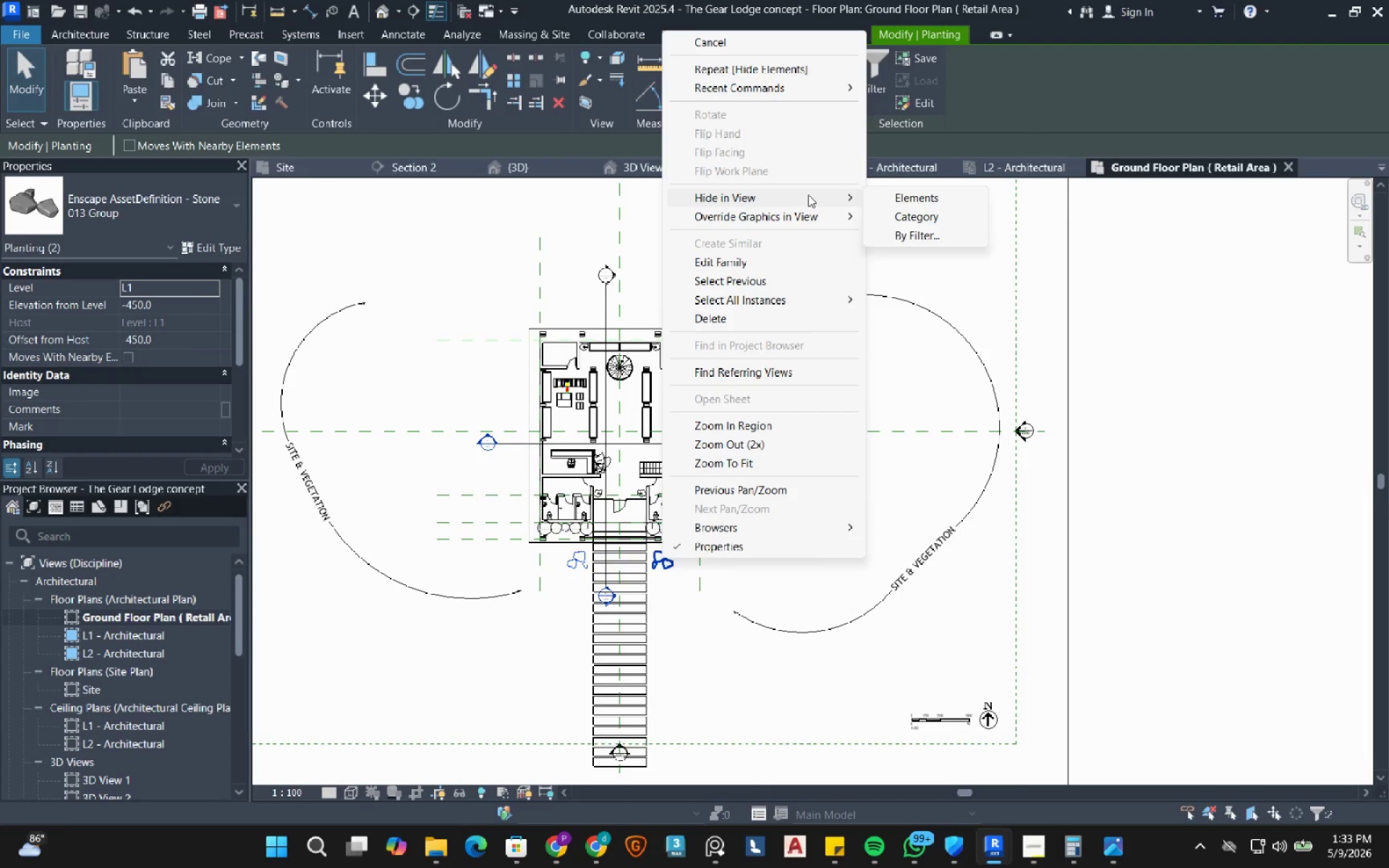 
left_click([904, 200])
 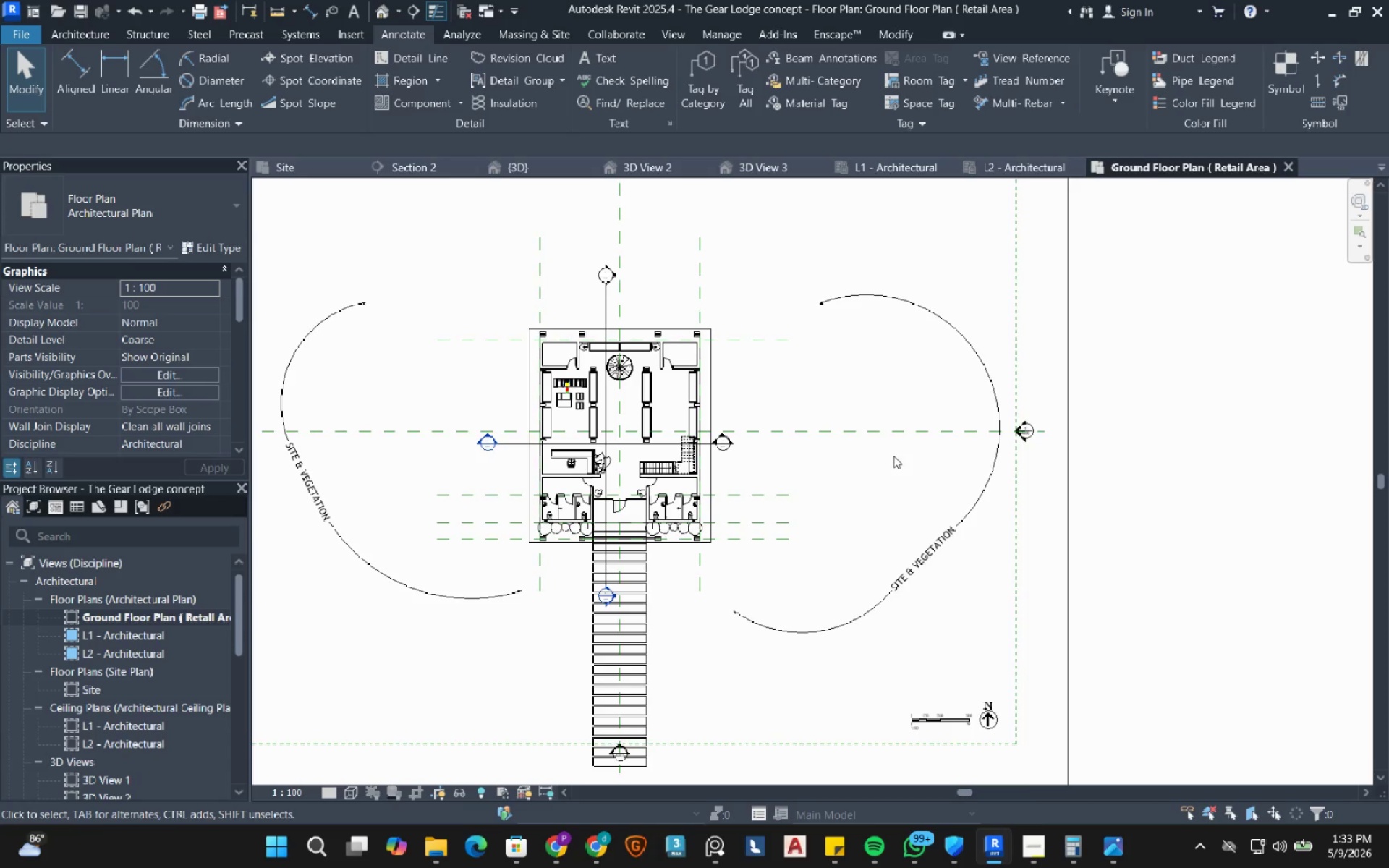 
right_click([831, 399])
 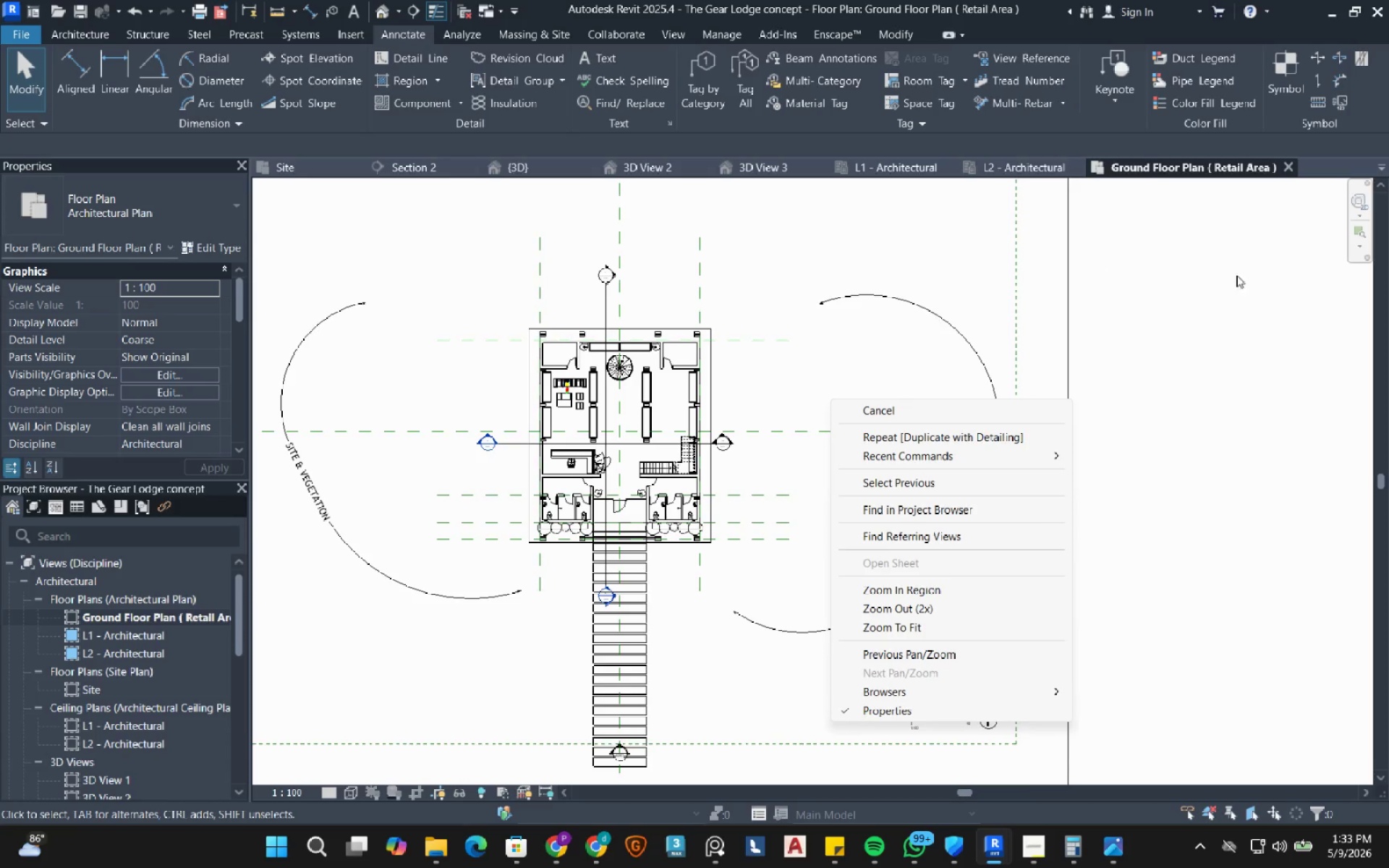 
left_click([1252, 297])
 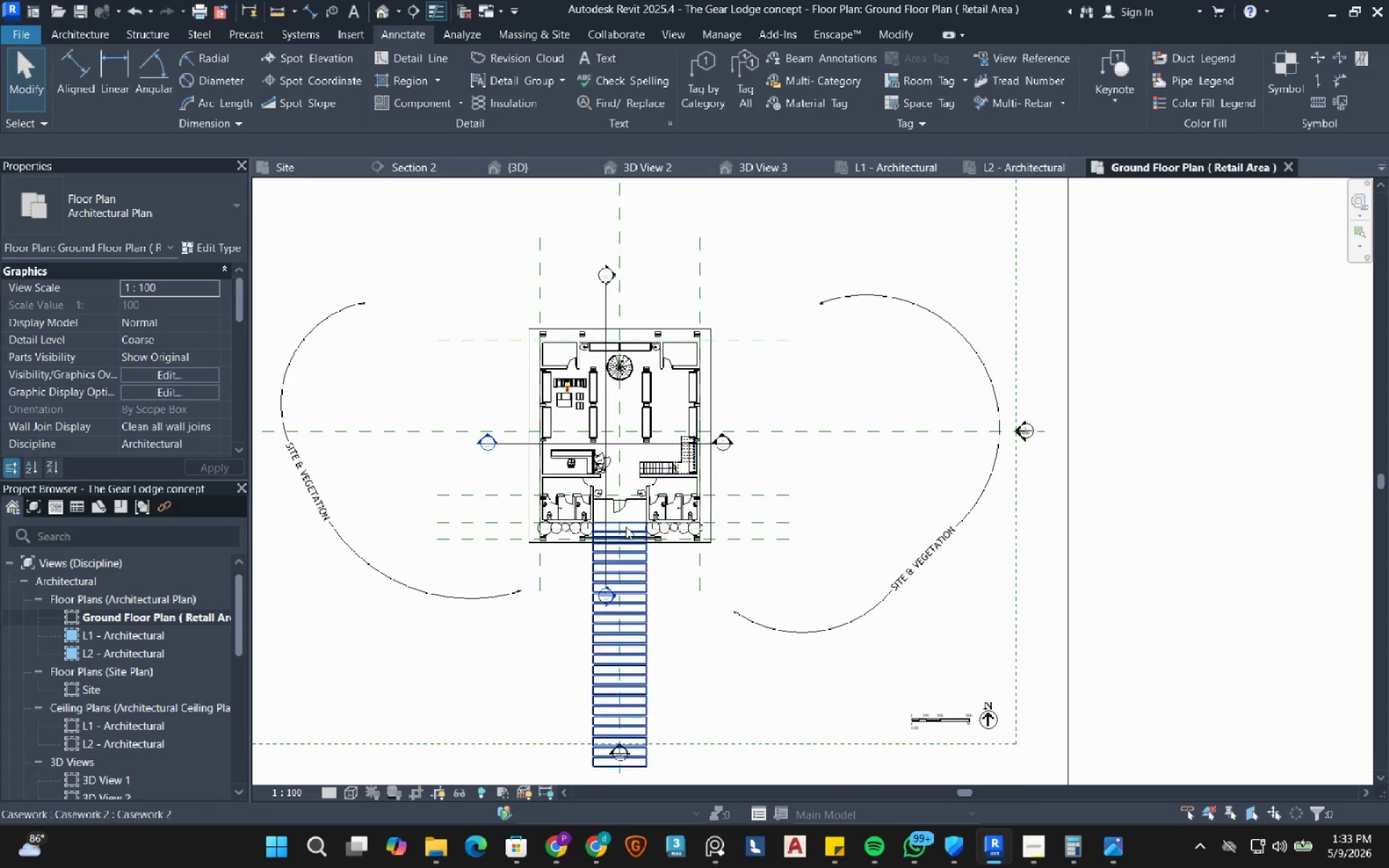 
scroll: coordinate [626, 527], scroll_direction: down, amount: 1.0
 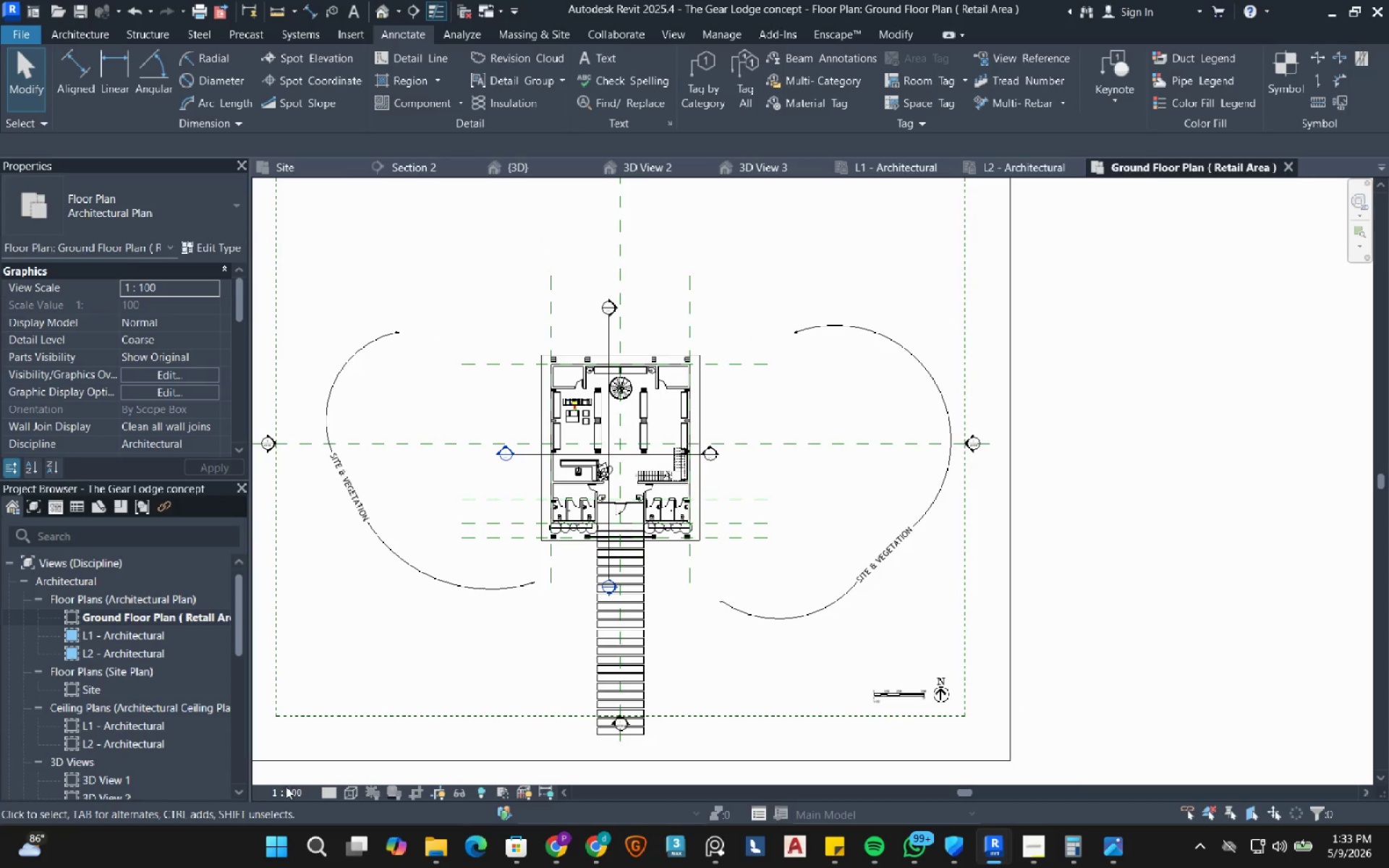 
left_click([291, 791])
 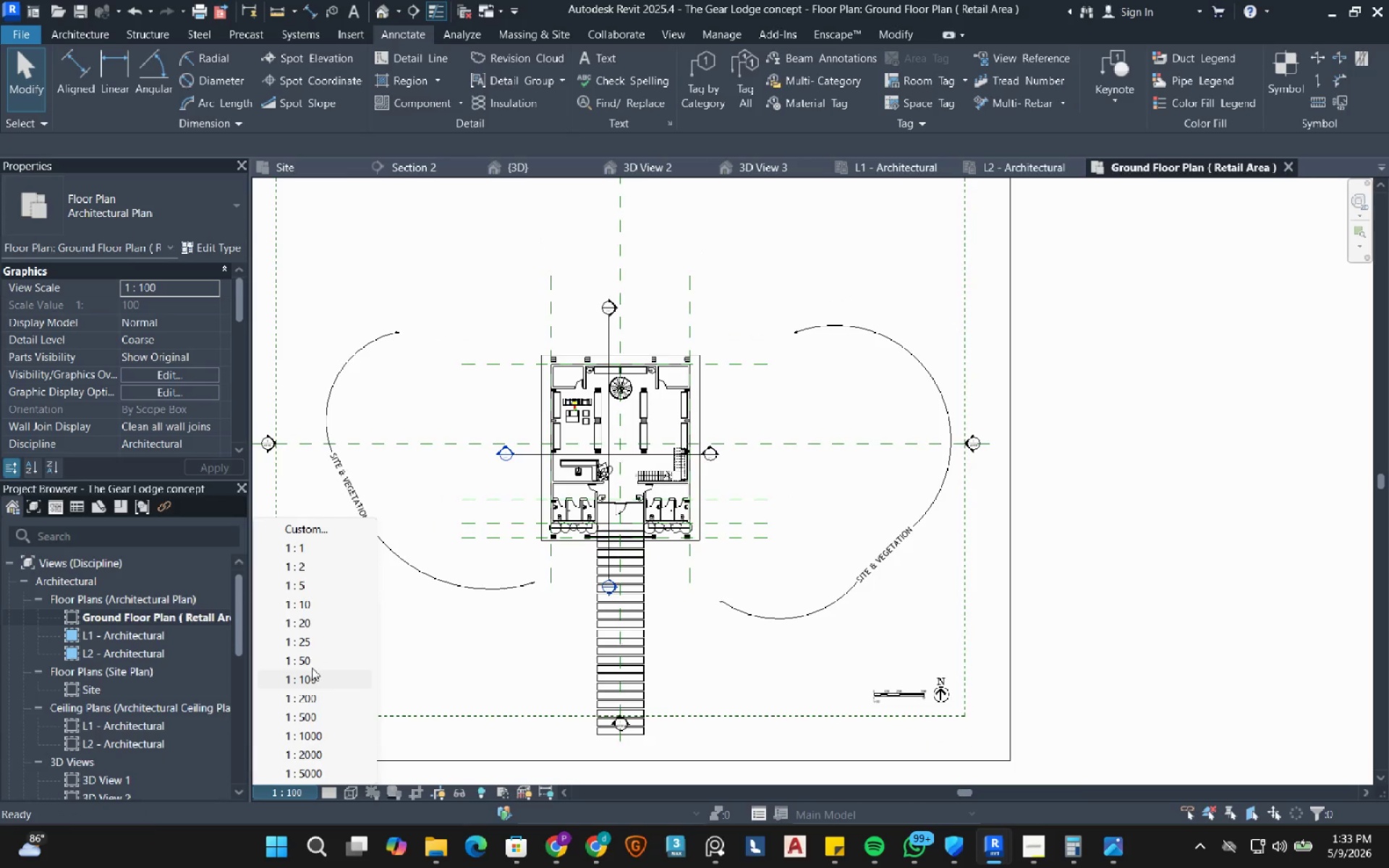 
left_click([314, 662])
 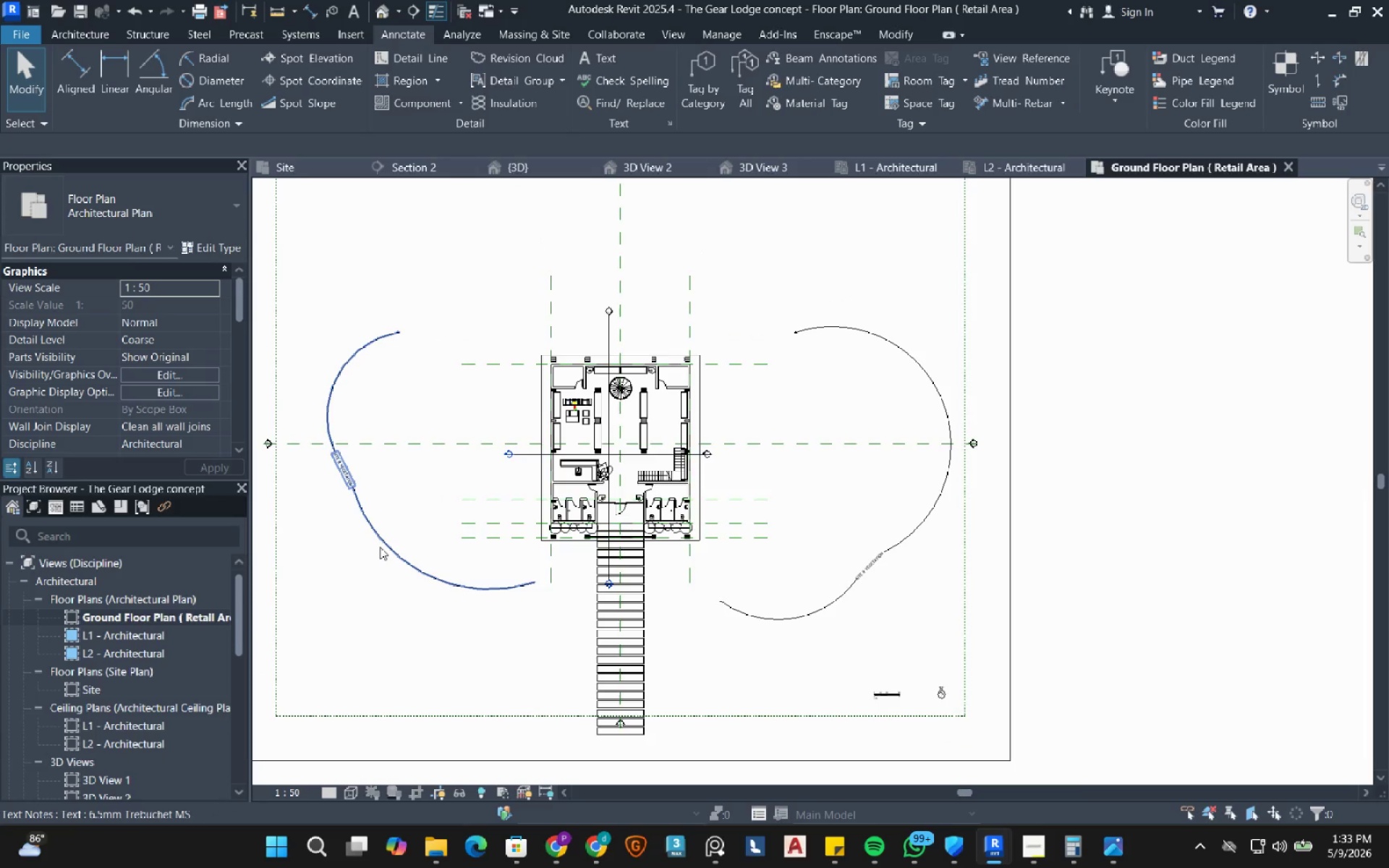 
left_click([380, 547])
 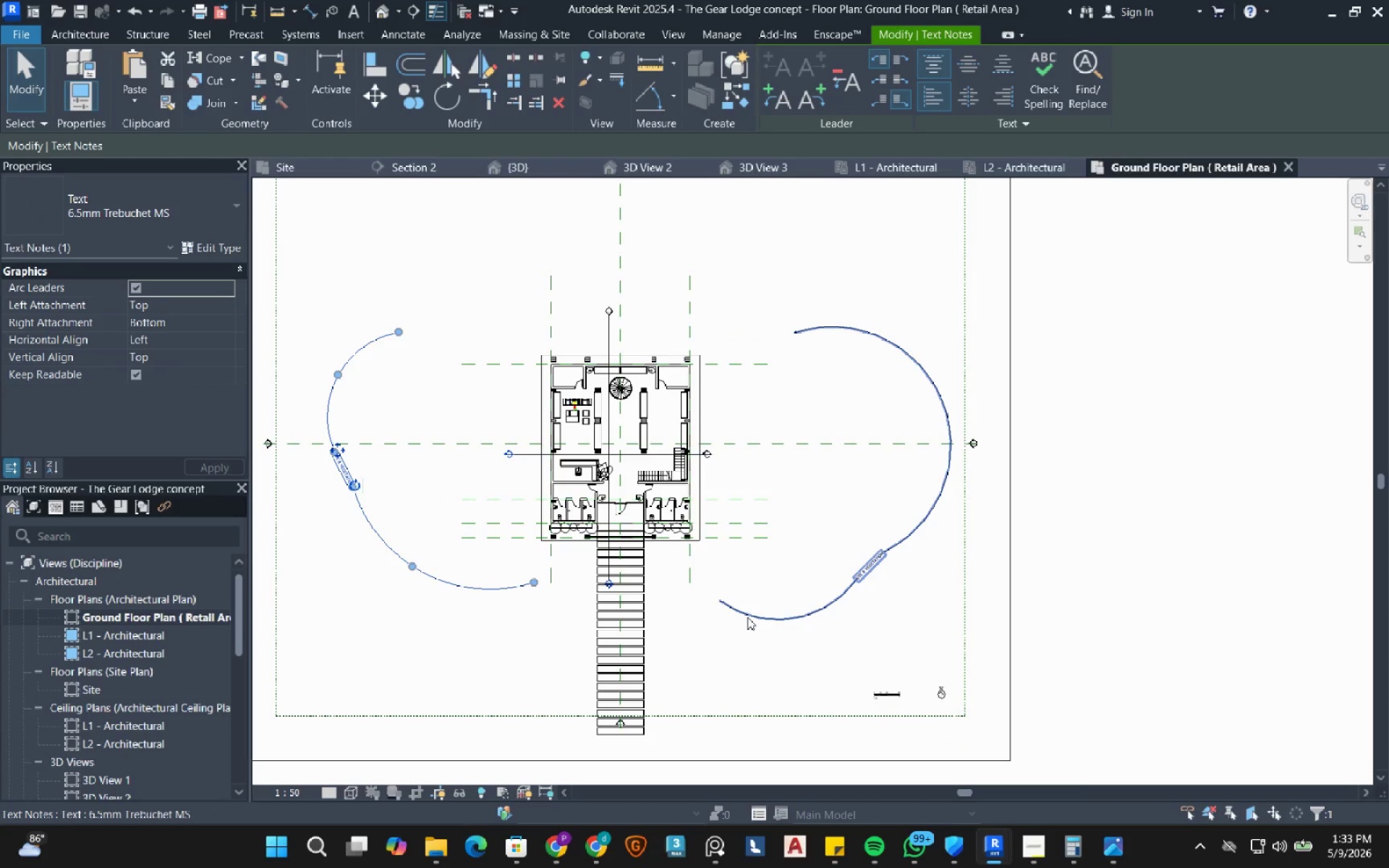 
key(Control+ControlLeft)
 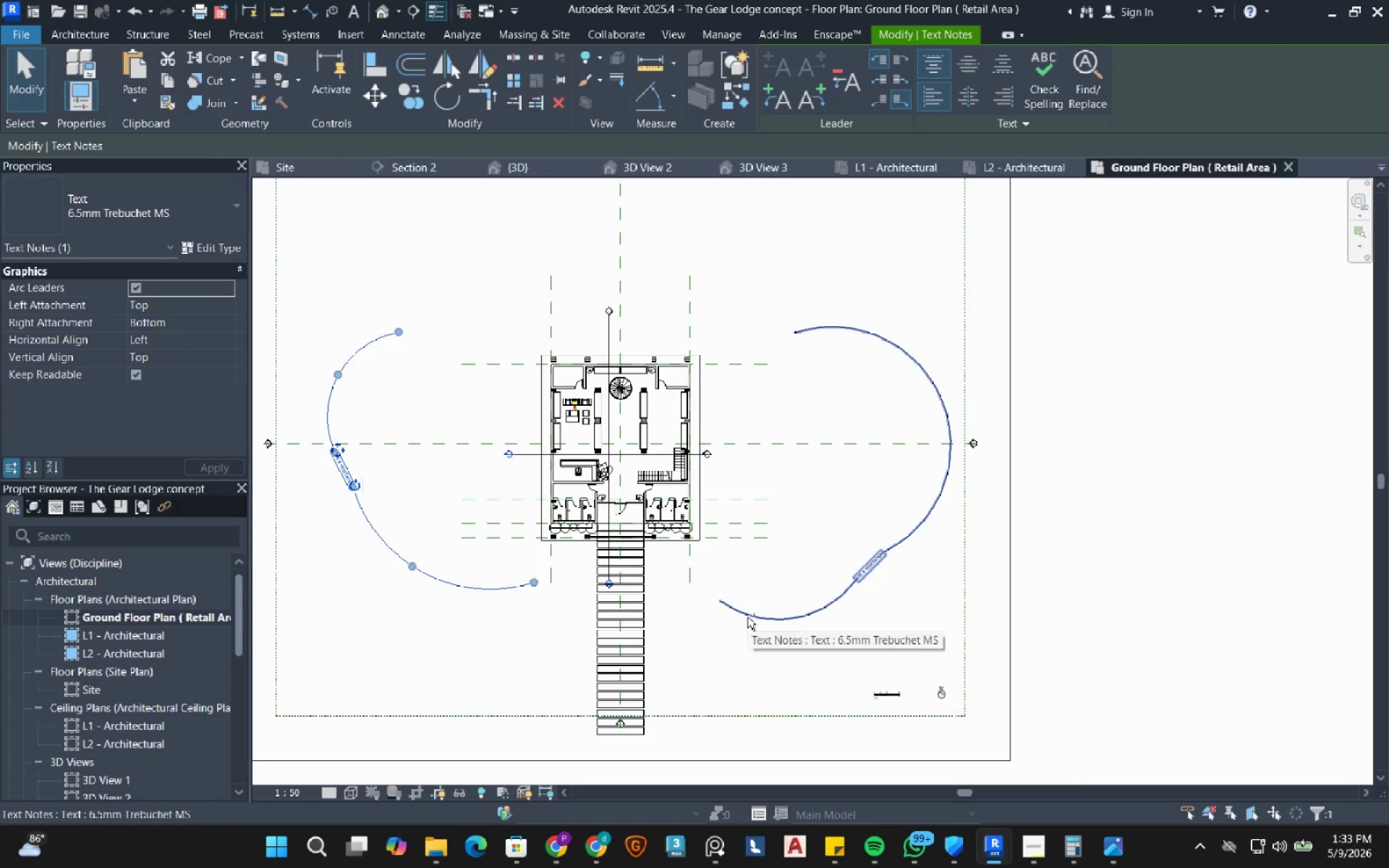 
left_click([747, 617])
 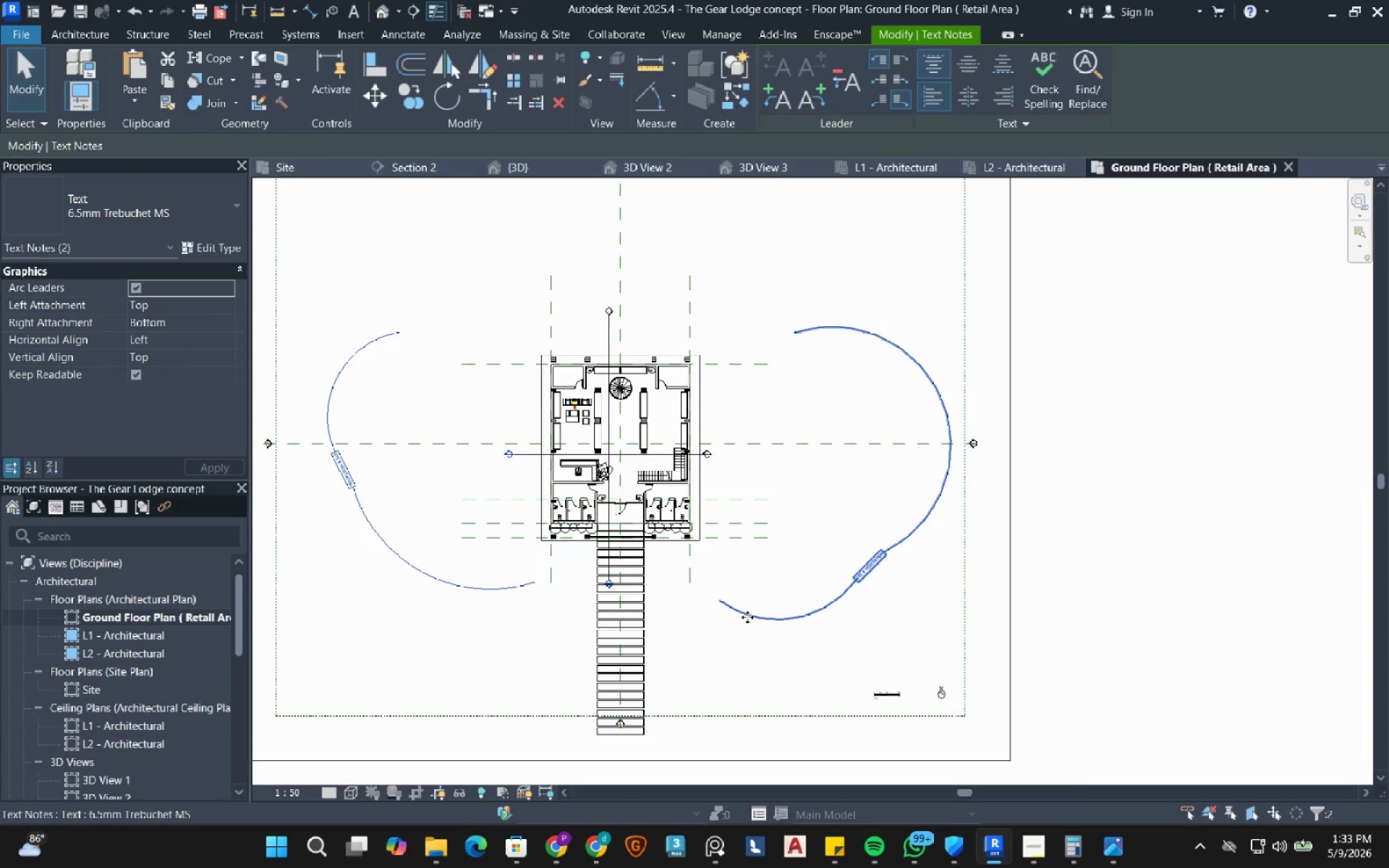 
type(de)
 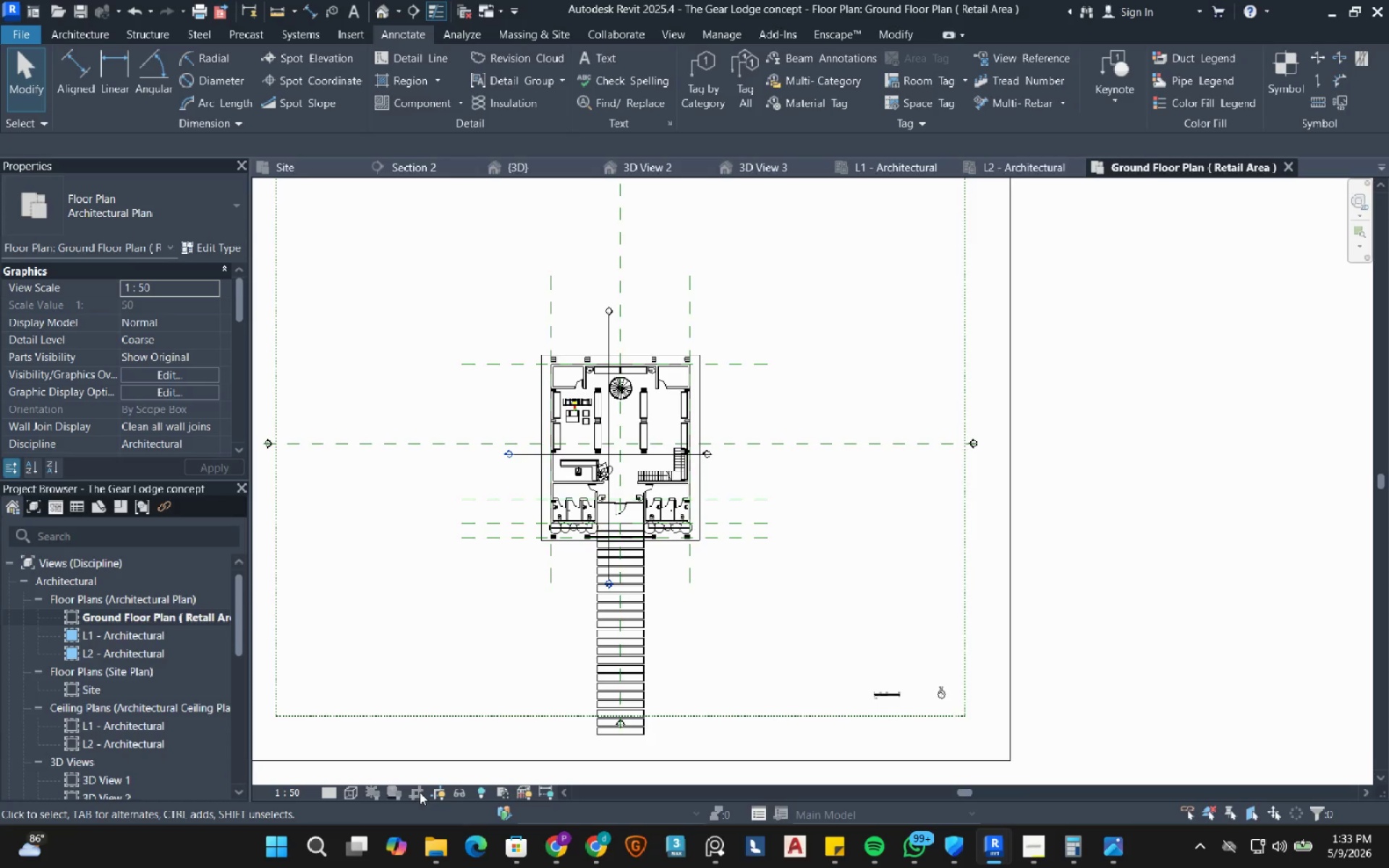 
left_click([434, 792])
 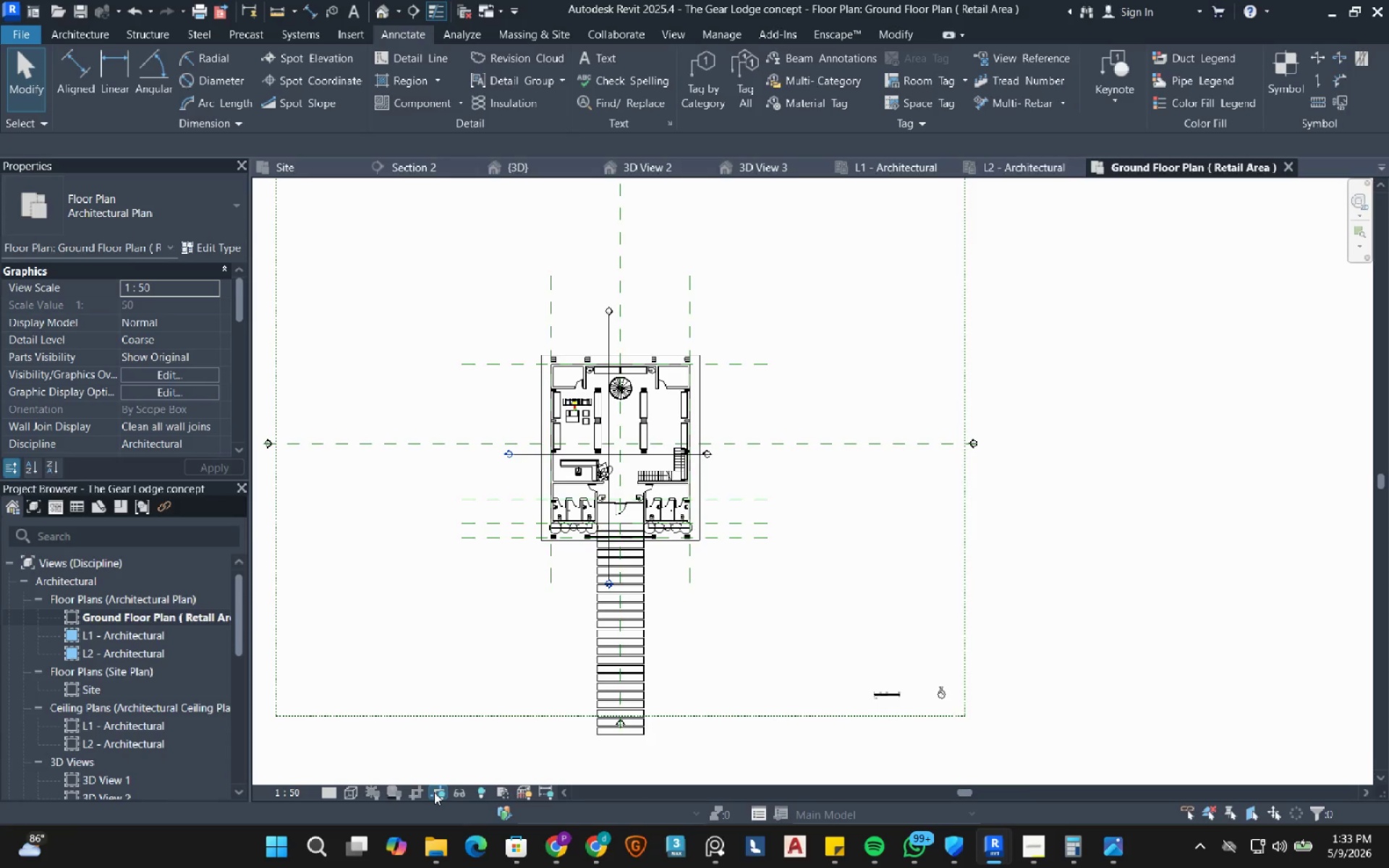 
left_click([434, 792])
 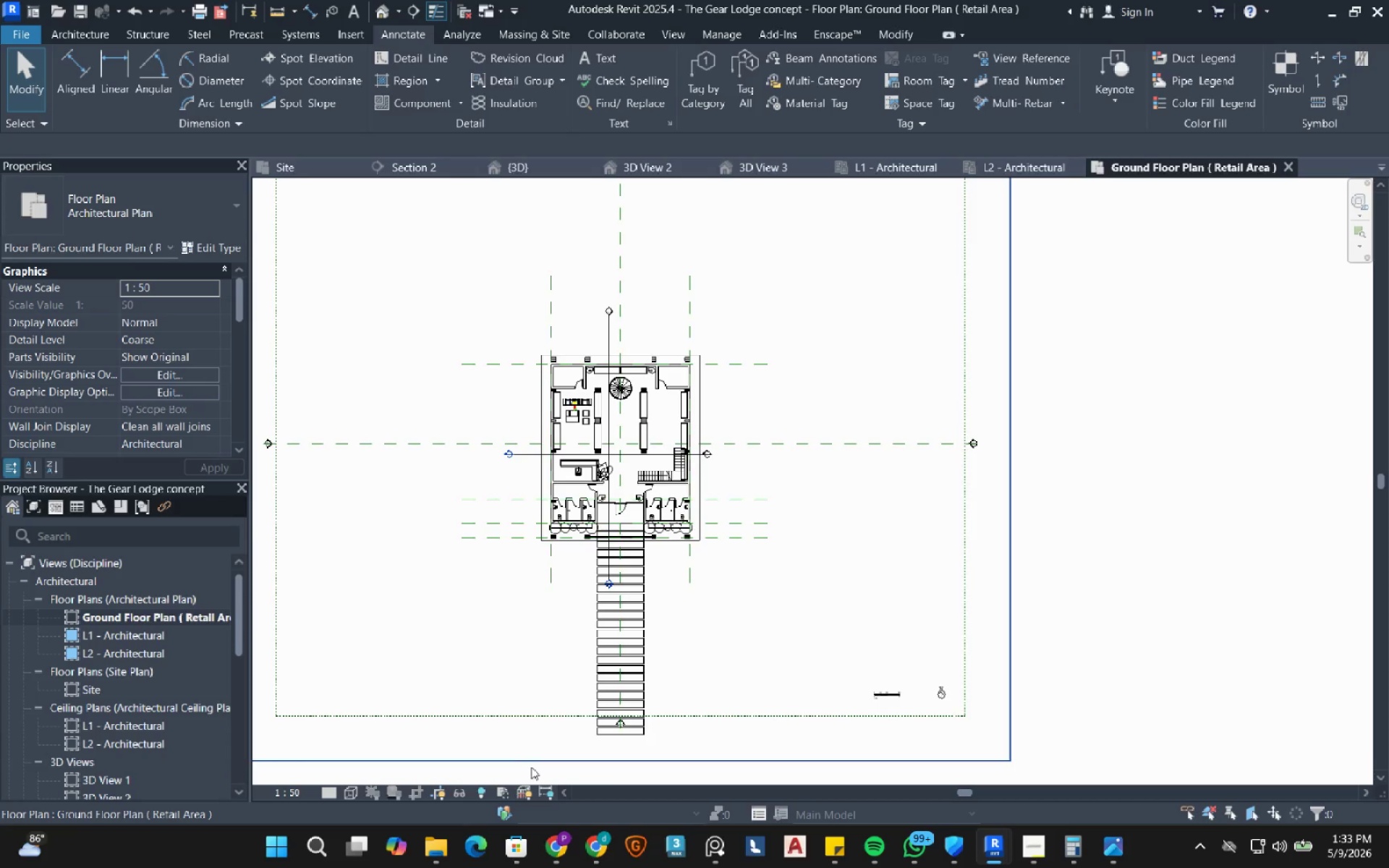 
left_click([532, 767])
 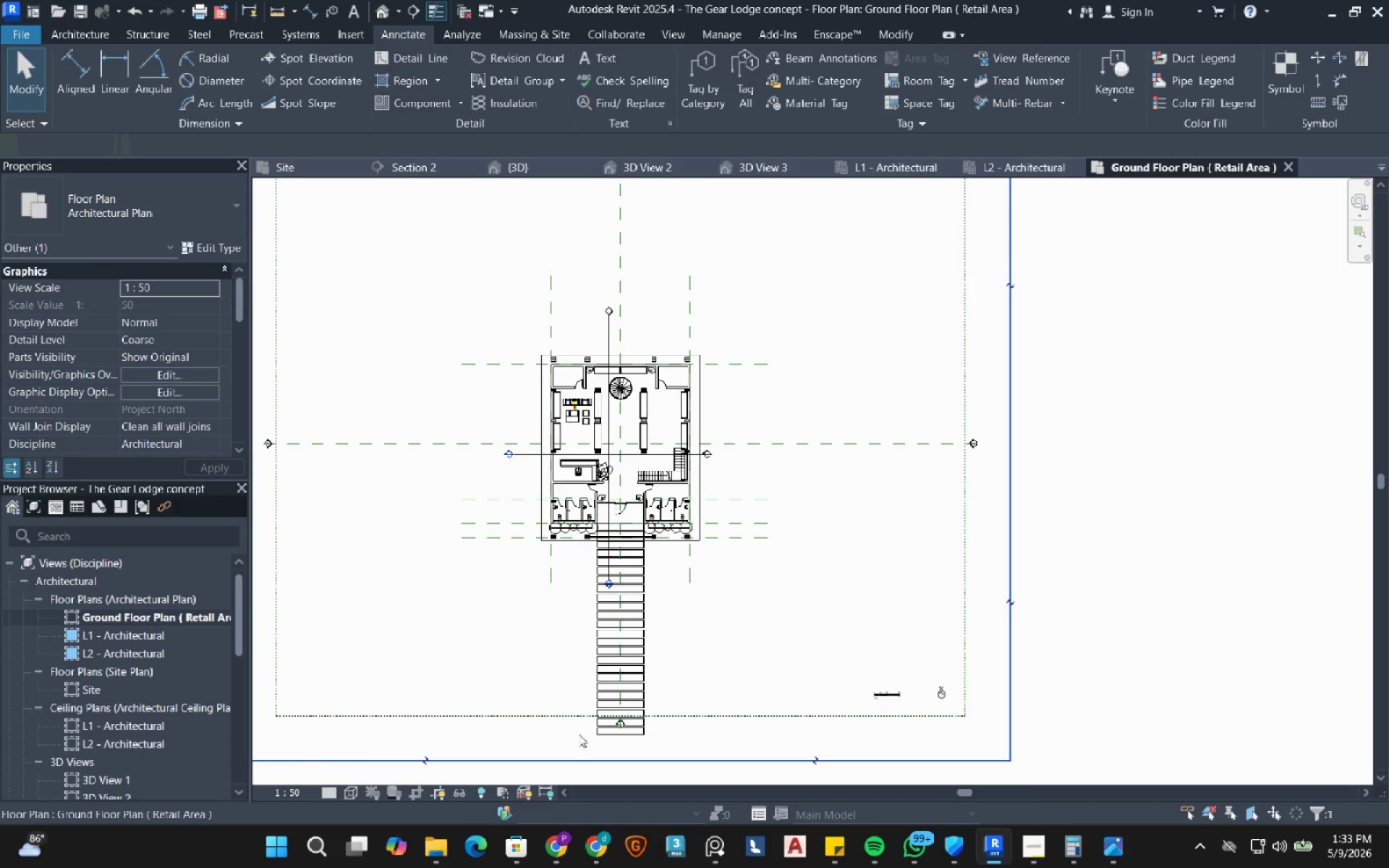 
scroll: coordinate [579, 734], scroll_direction: down, amount: 1.0
 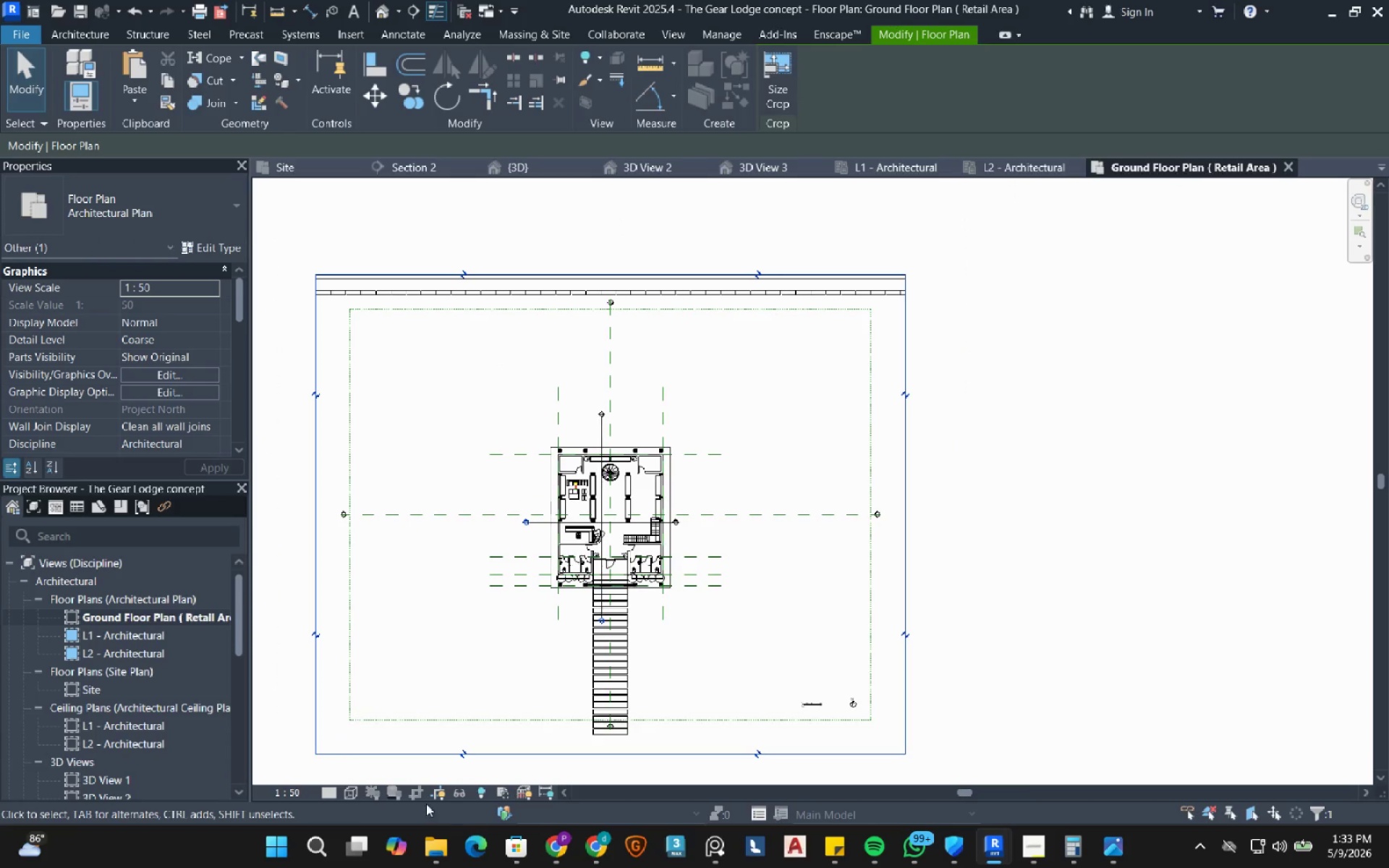 
left_click([422, 797])
 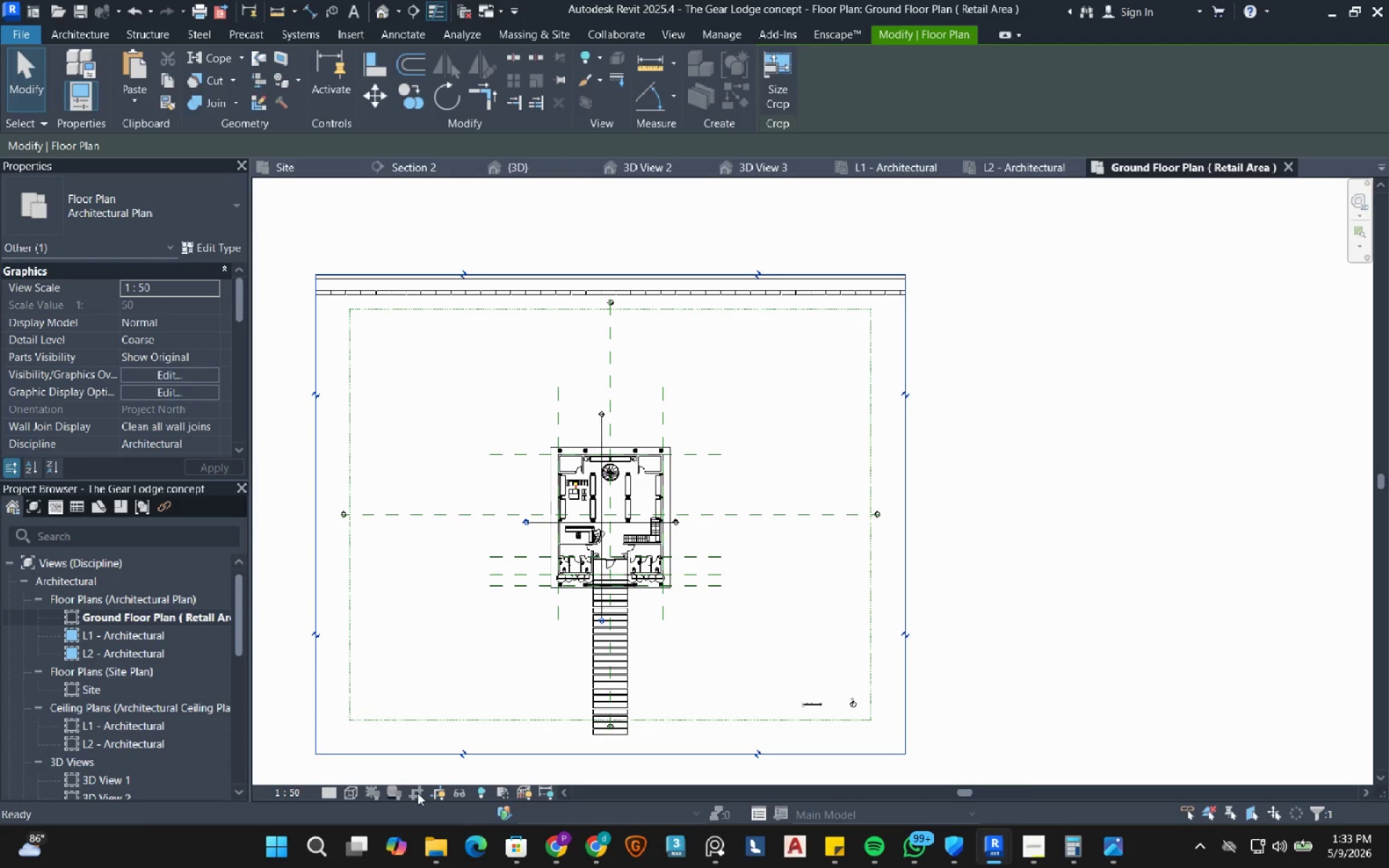 
left_click([417, 793])
 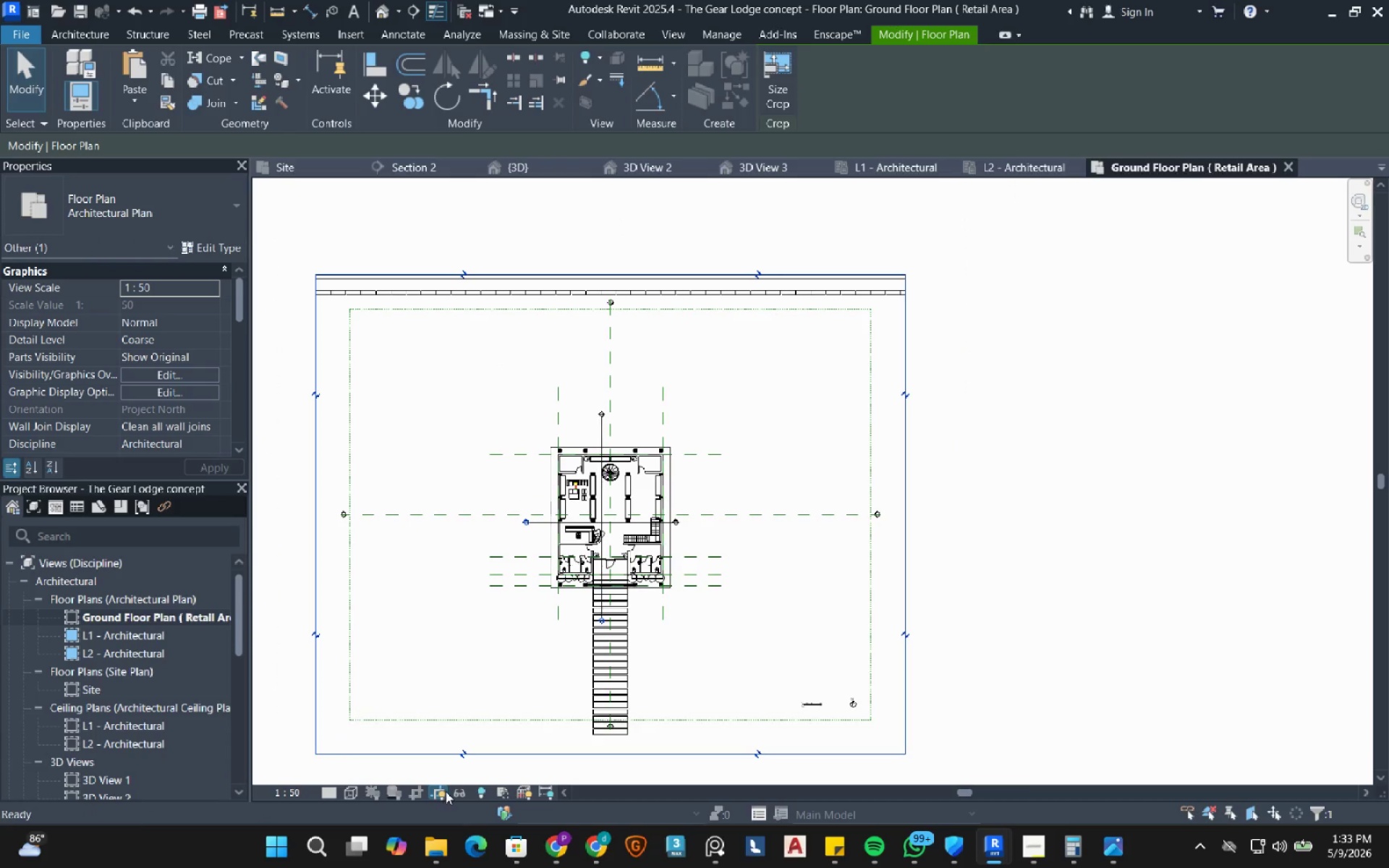 
left_click([446, 791])
 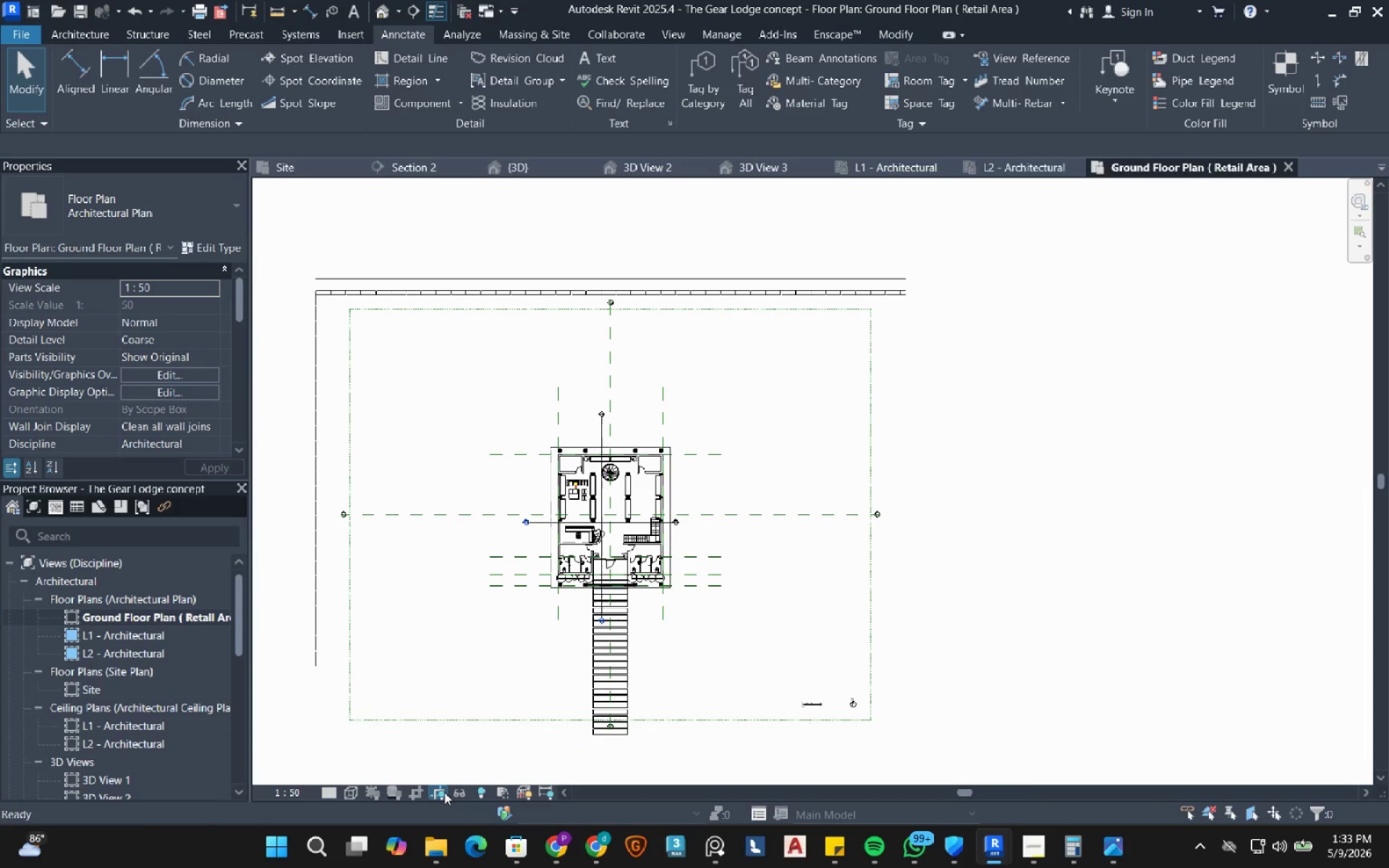 
left_click([444, 792])
 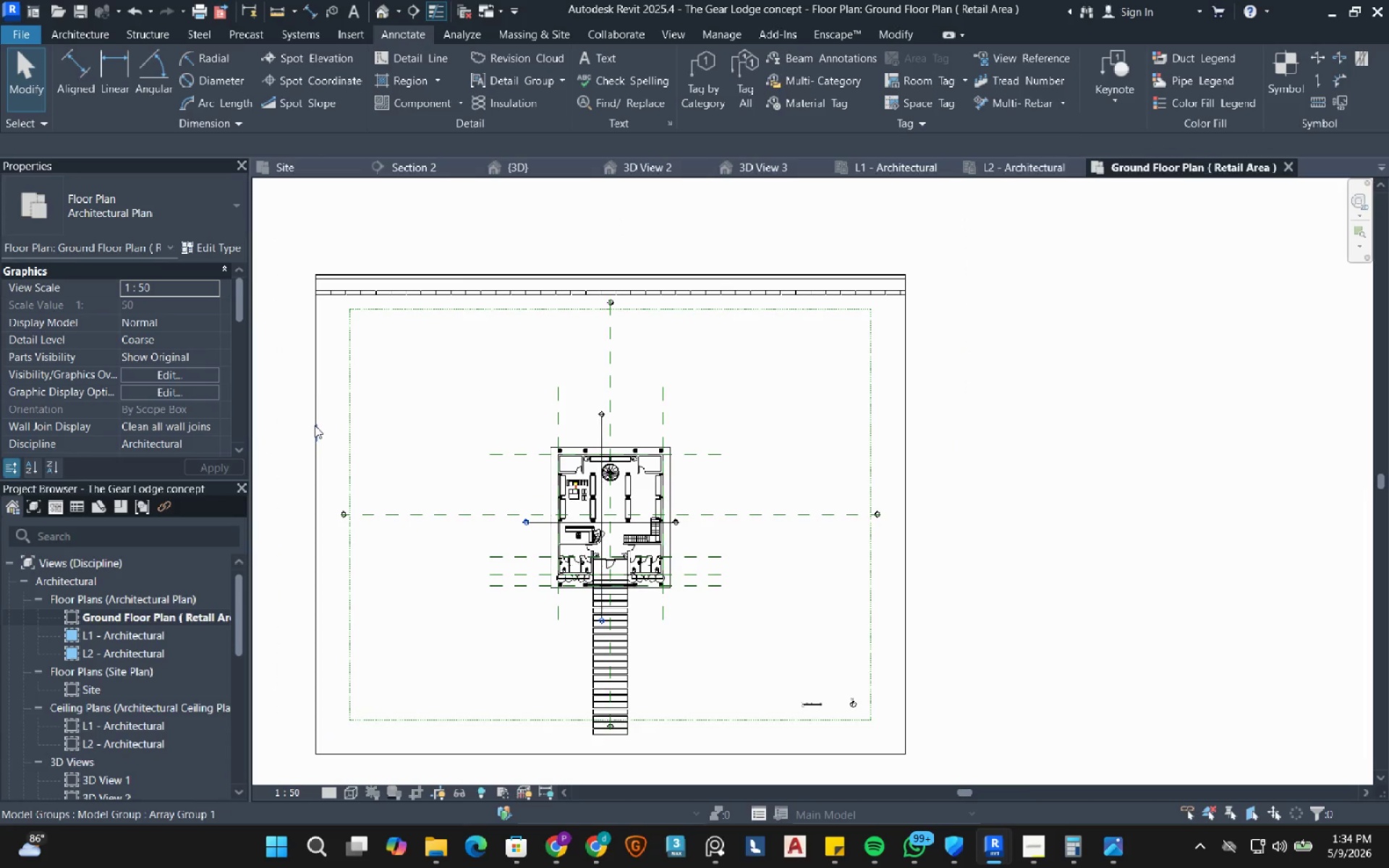 
left_click([904, 403])
 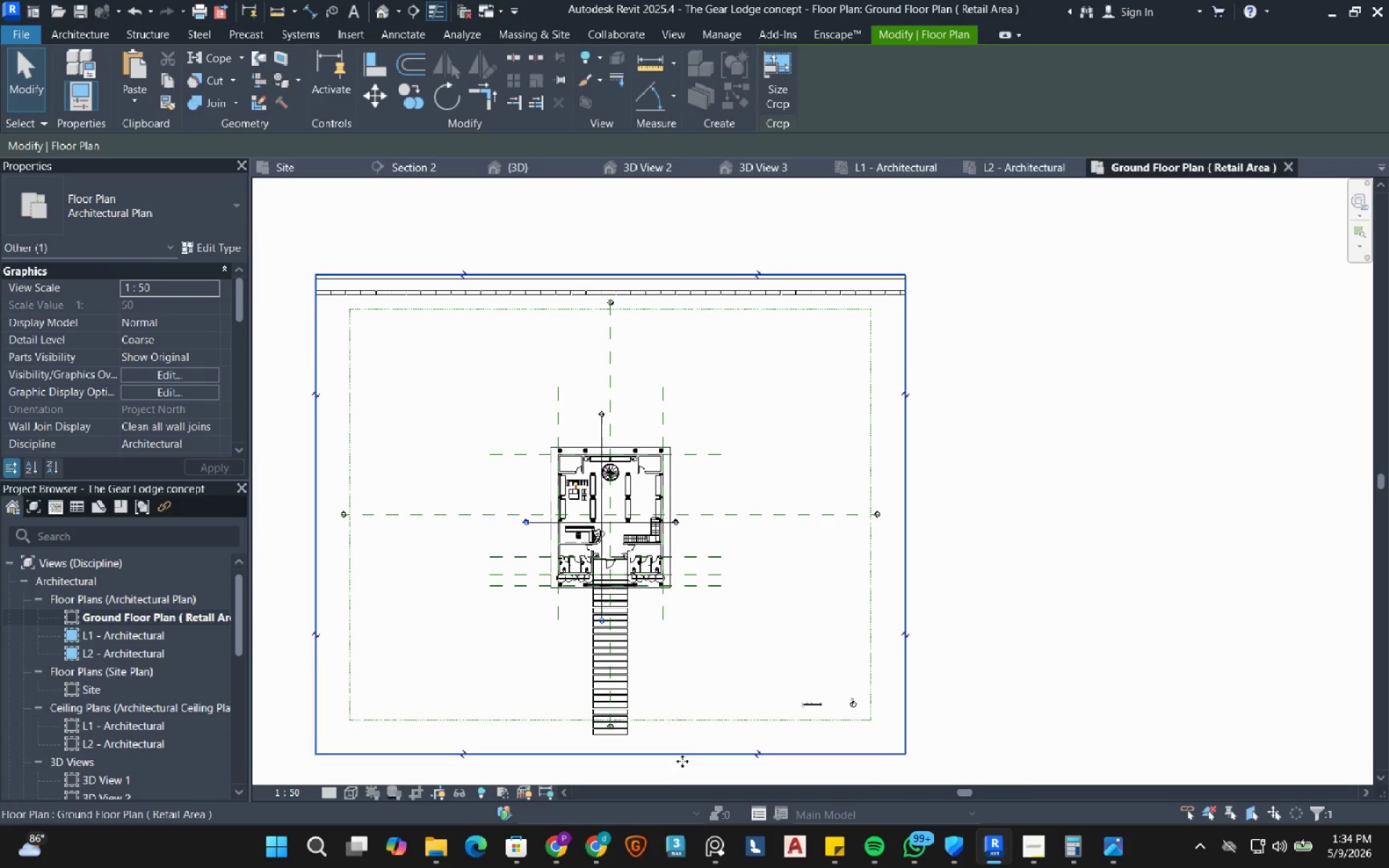 
left_click([760, 624])
 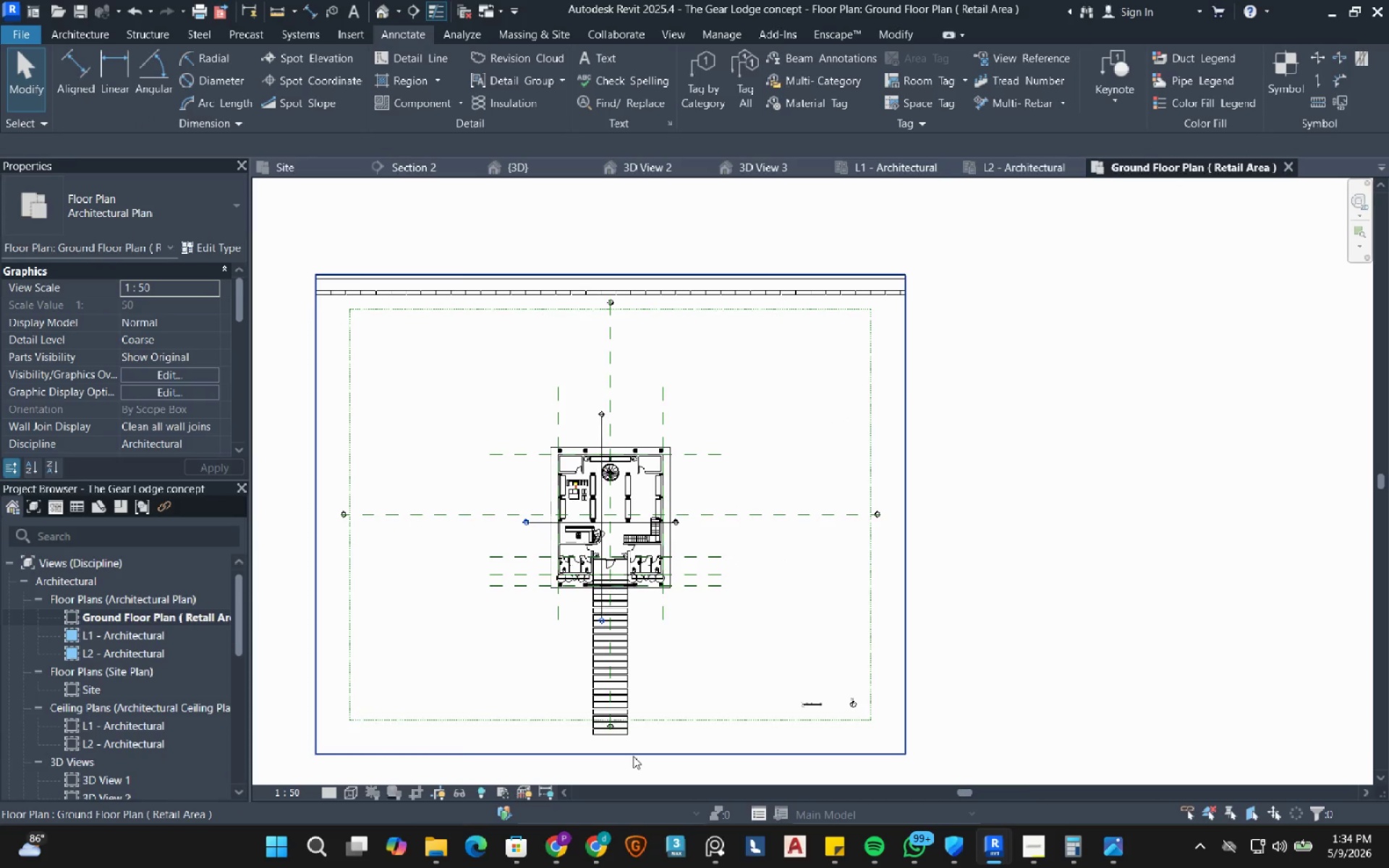 
left_click([633, 756])
 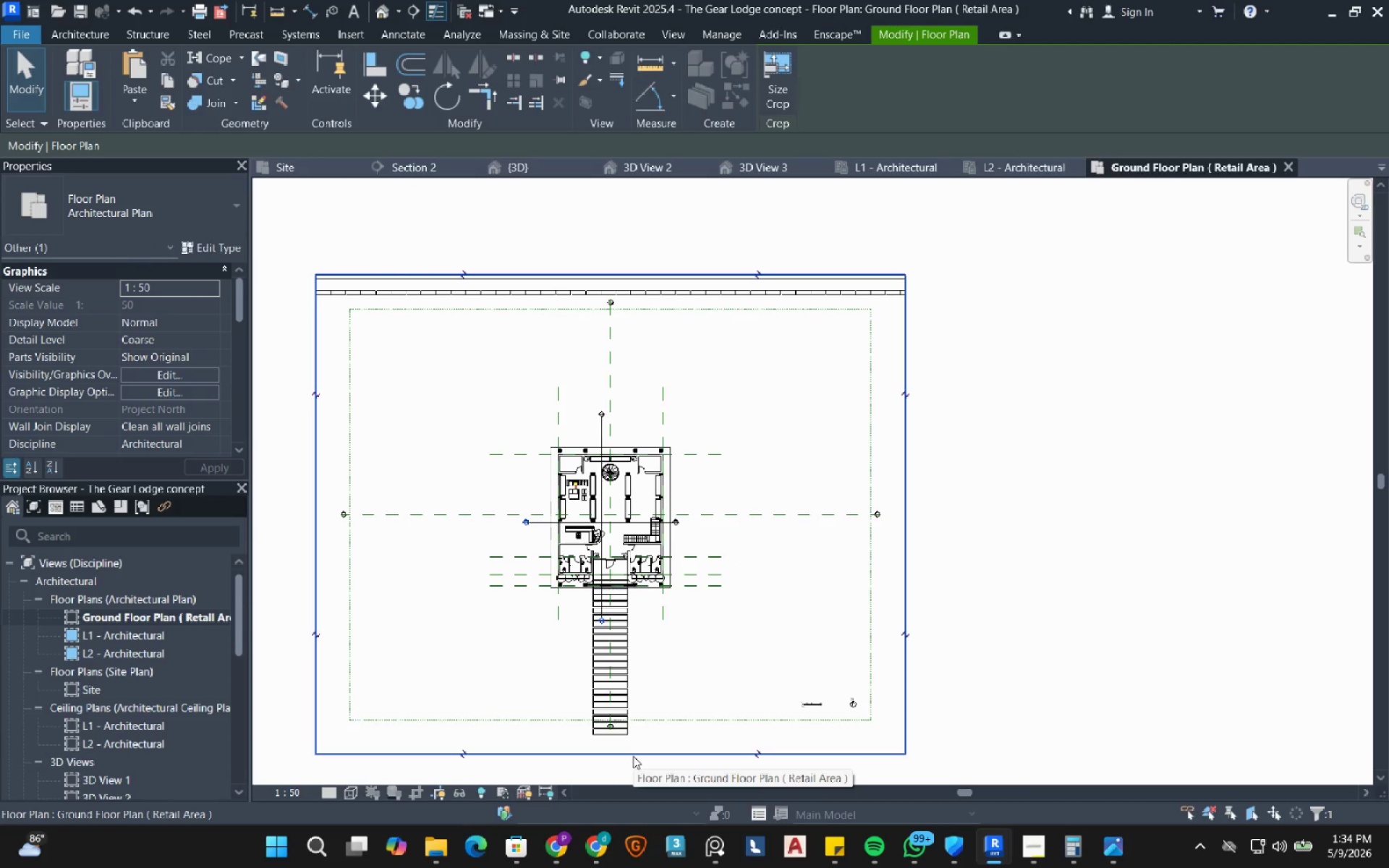 
double_click([633, 756])
 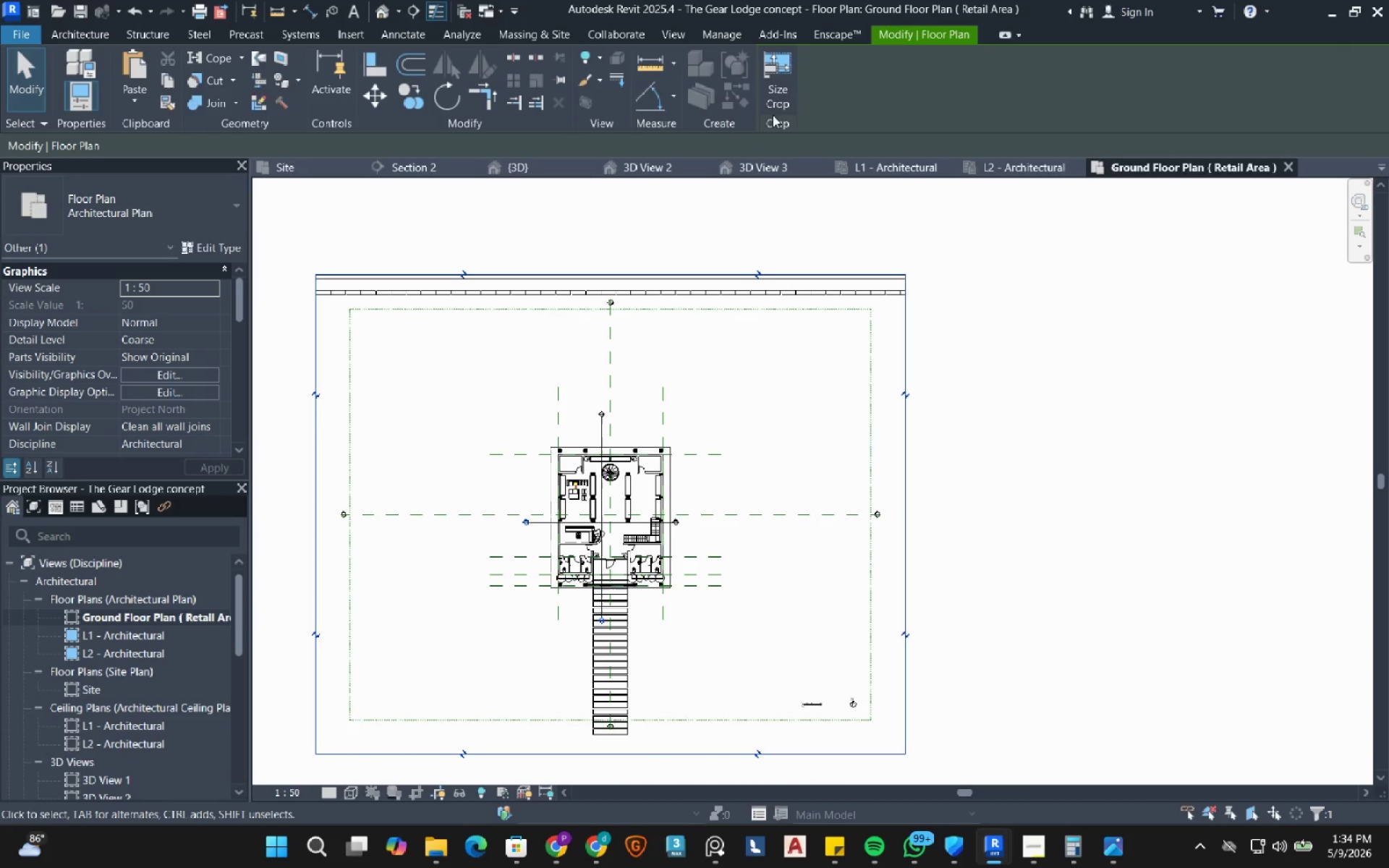 
left_click([781, 91])
 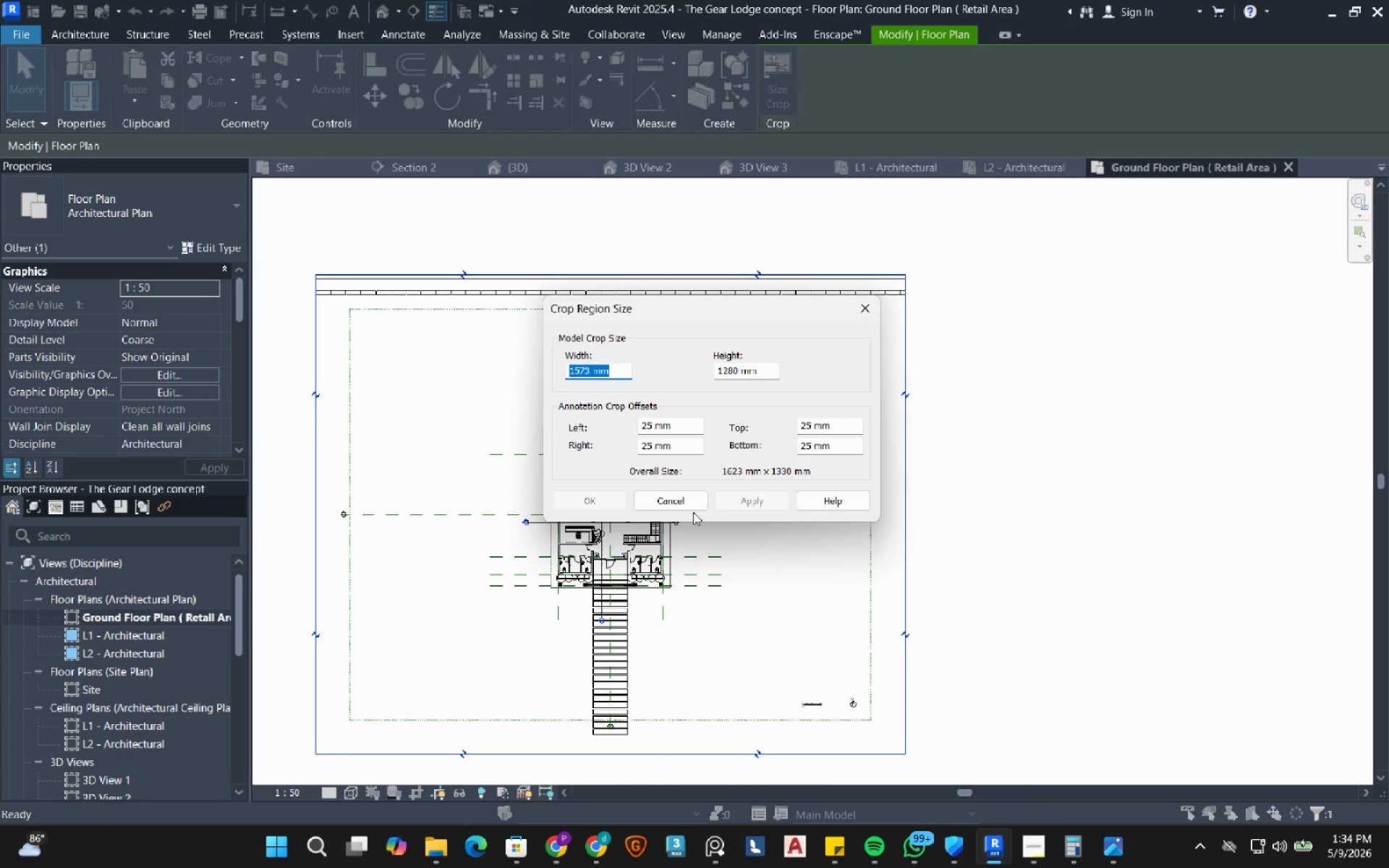 
left_click([679, 497])
 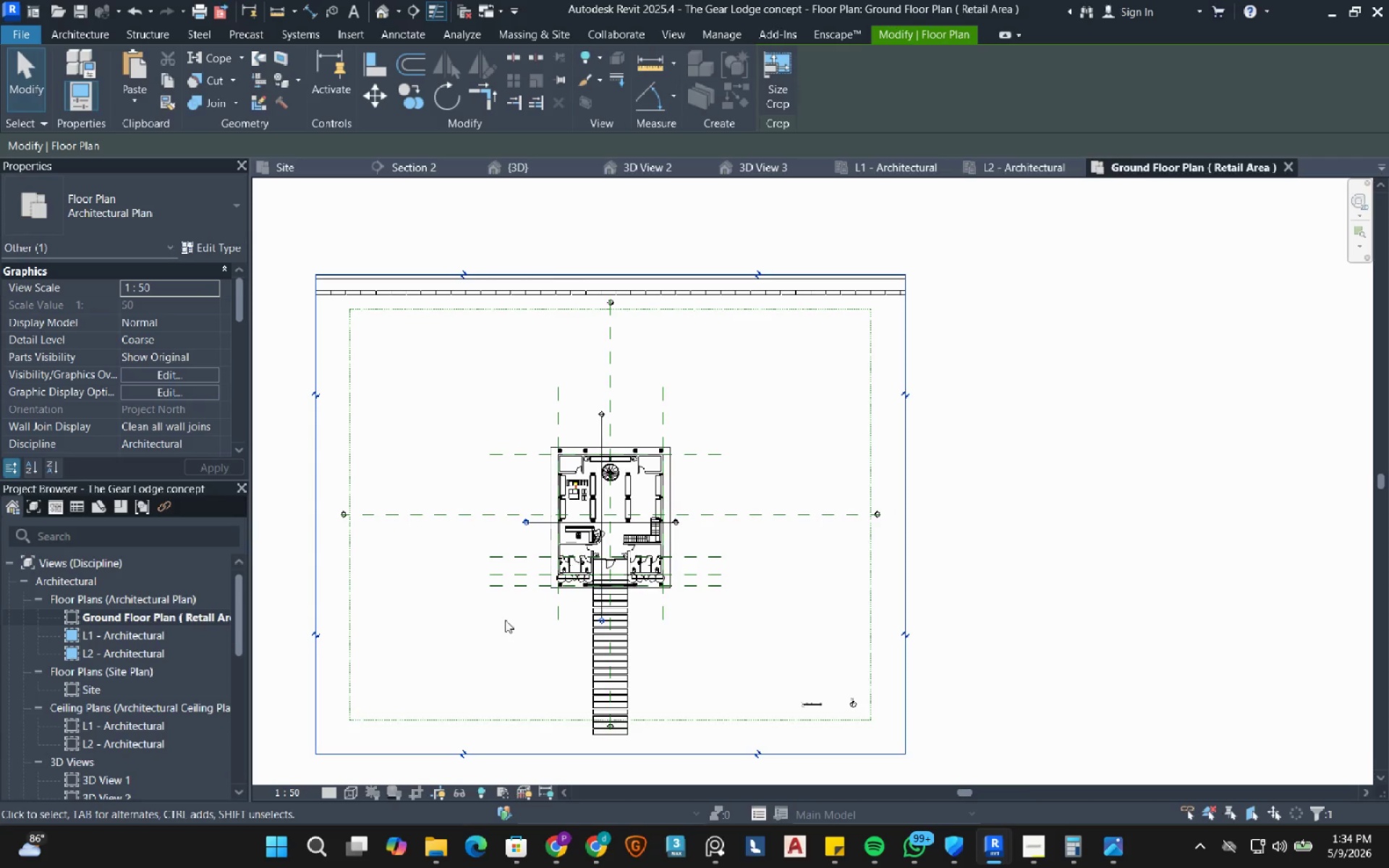 
left_click([1163, 503])
 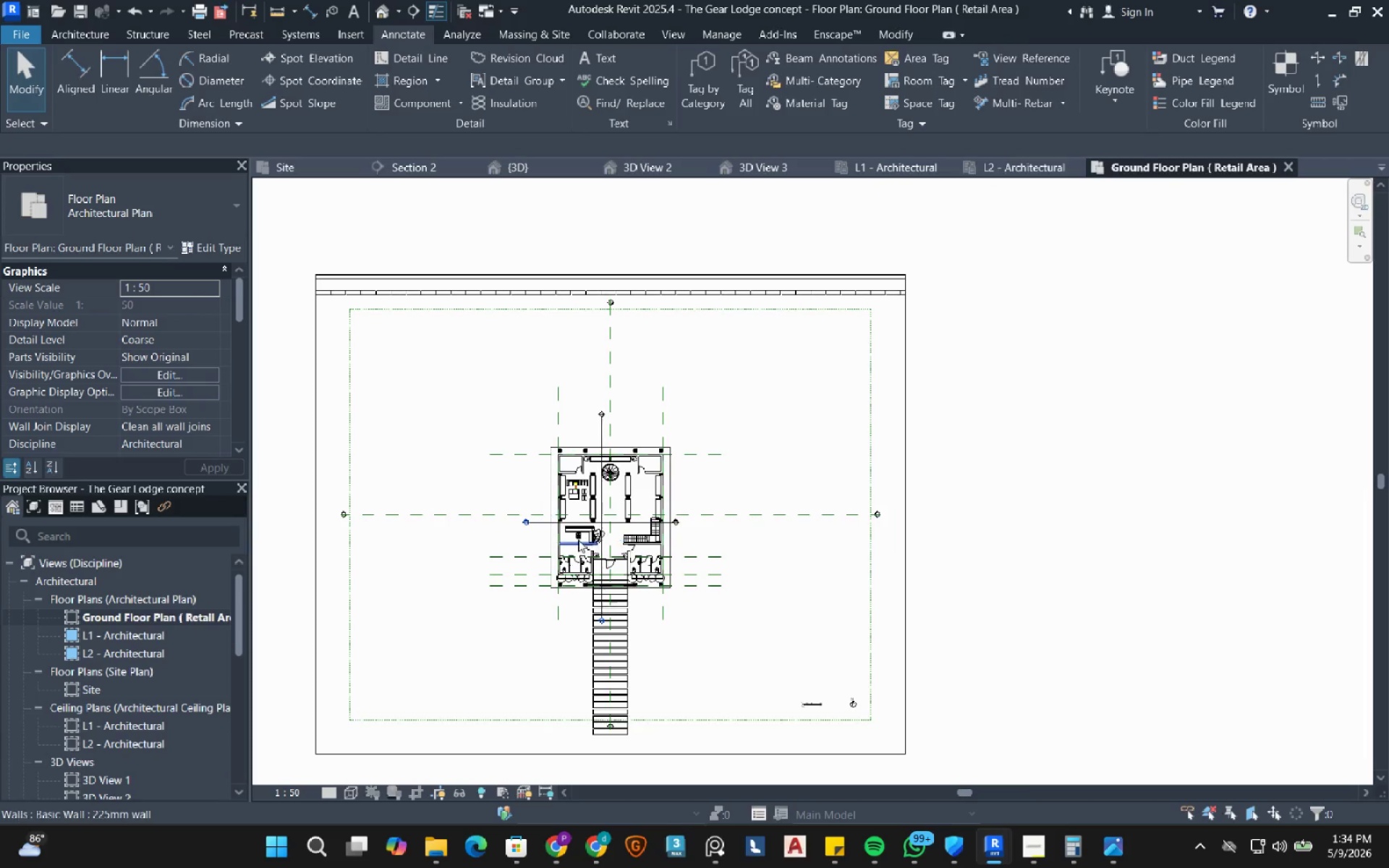 
scroll: coordinate [664, 636], scroll_direction: up, amount: 12.0
 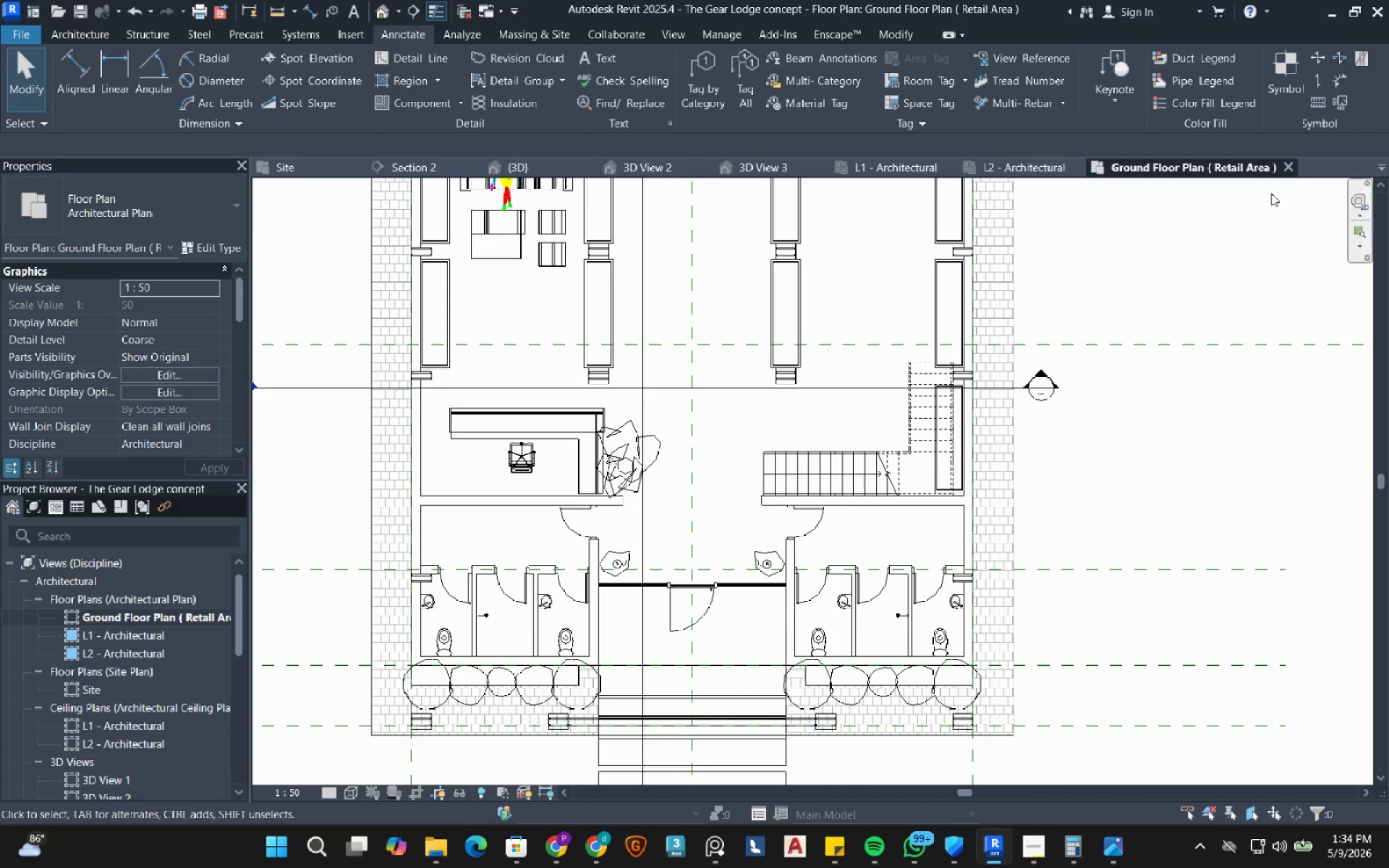 
scroll: coordinate [643, 328], scroll_direction: down, amount: 2.0
 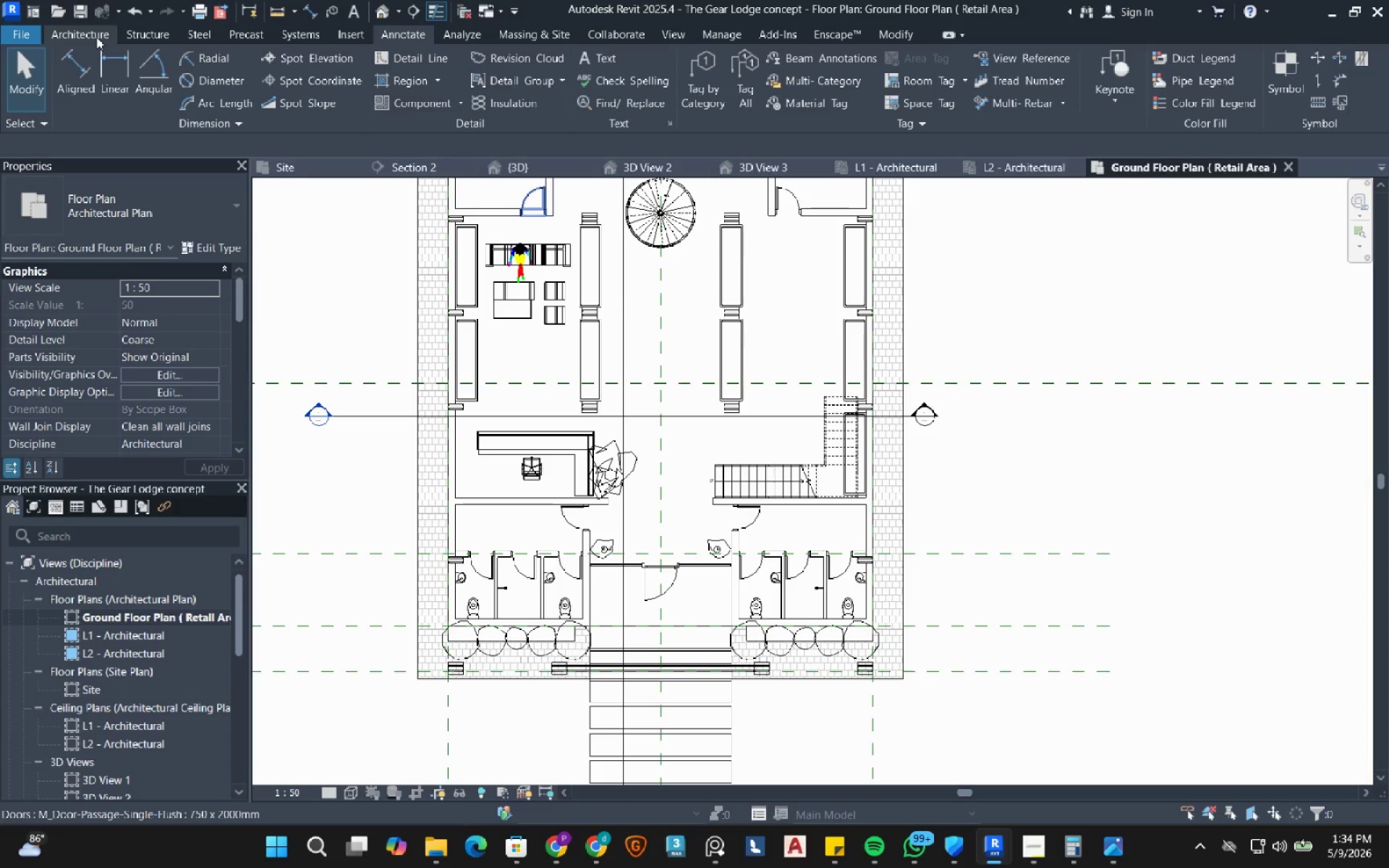 
wait(7.4)
 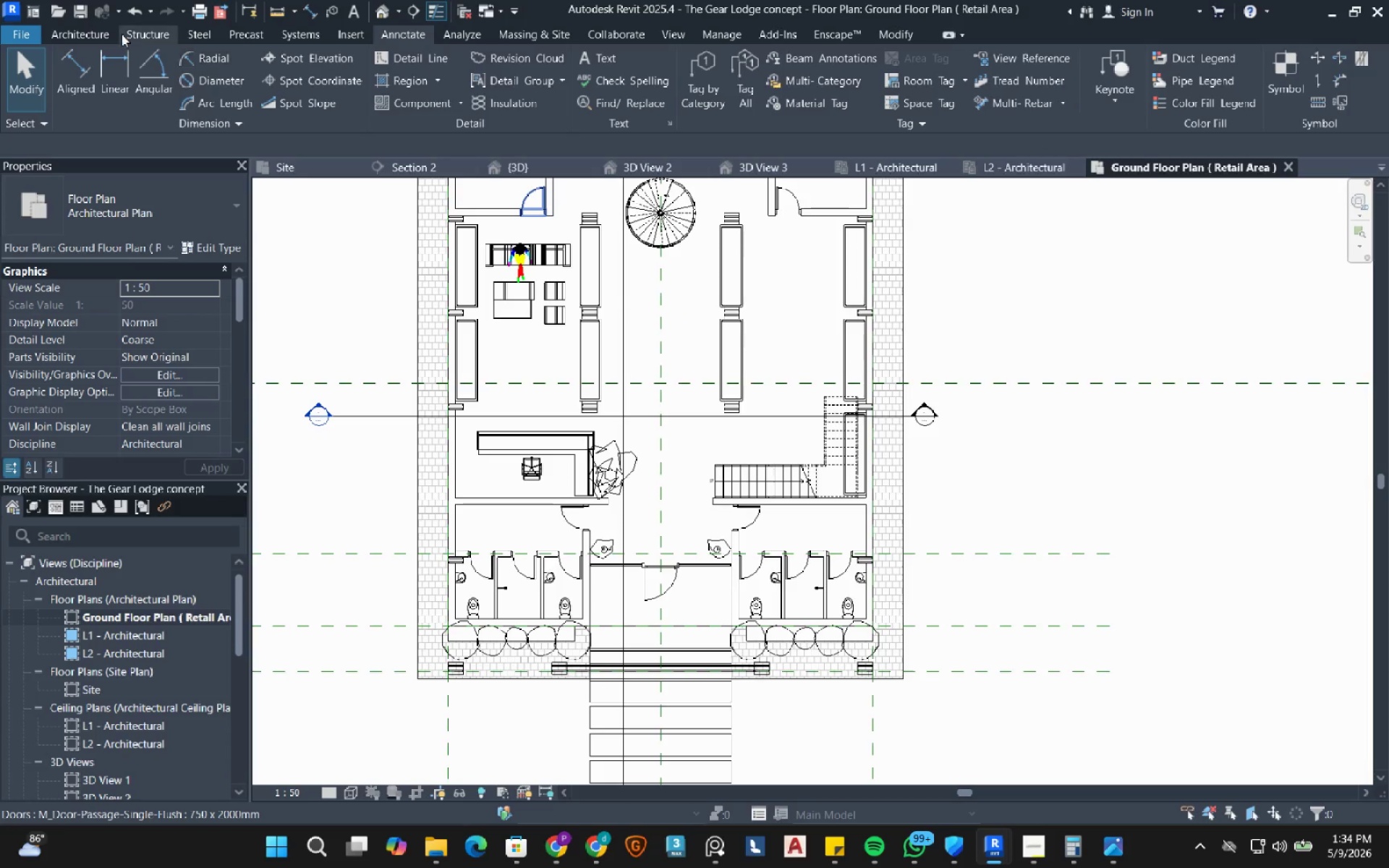 
left_click([883, 31])
 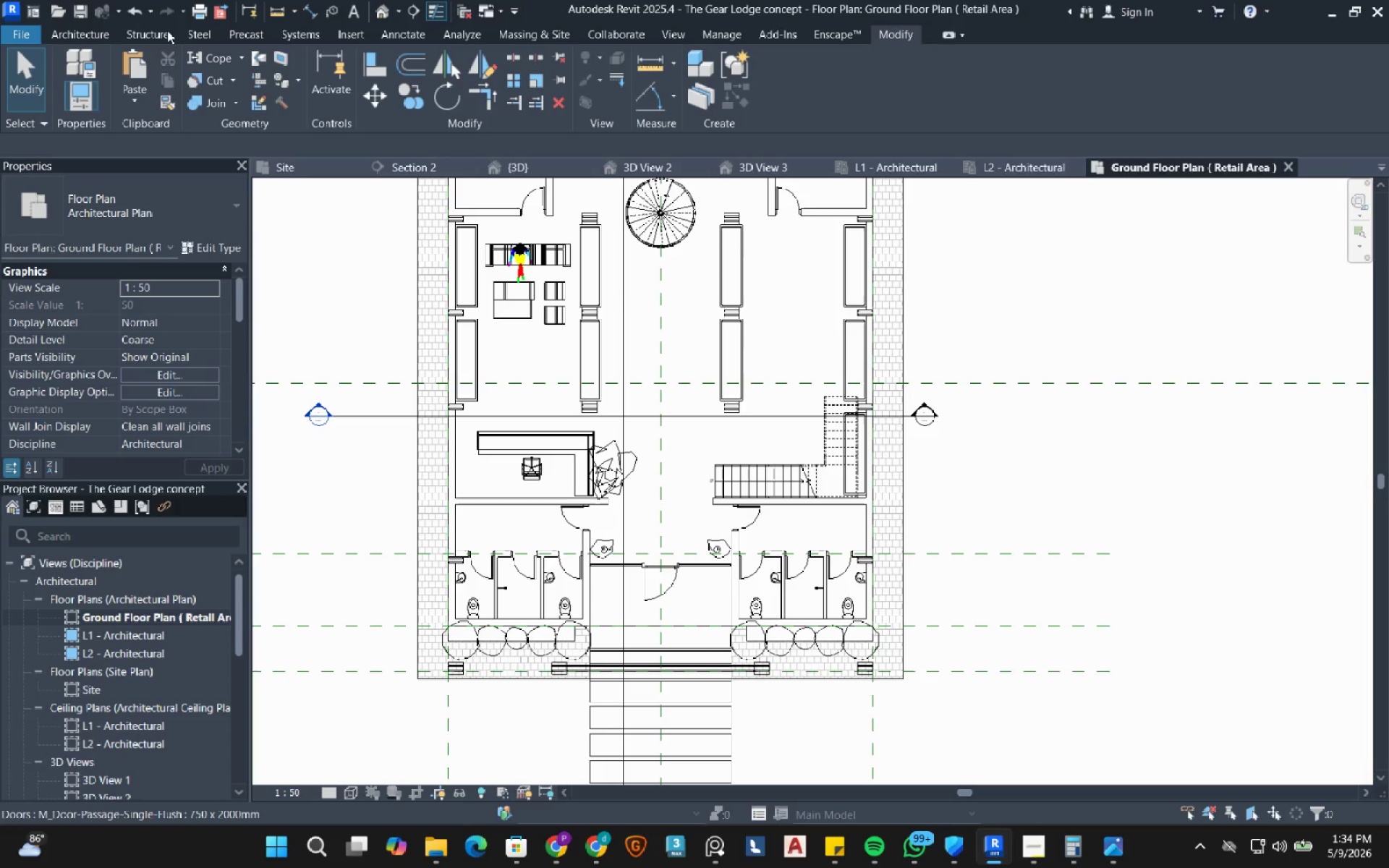 
left_click([98, 35])
 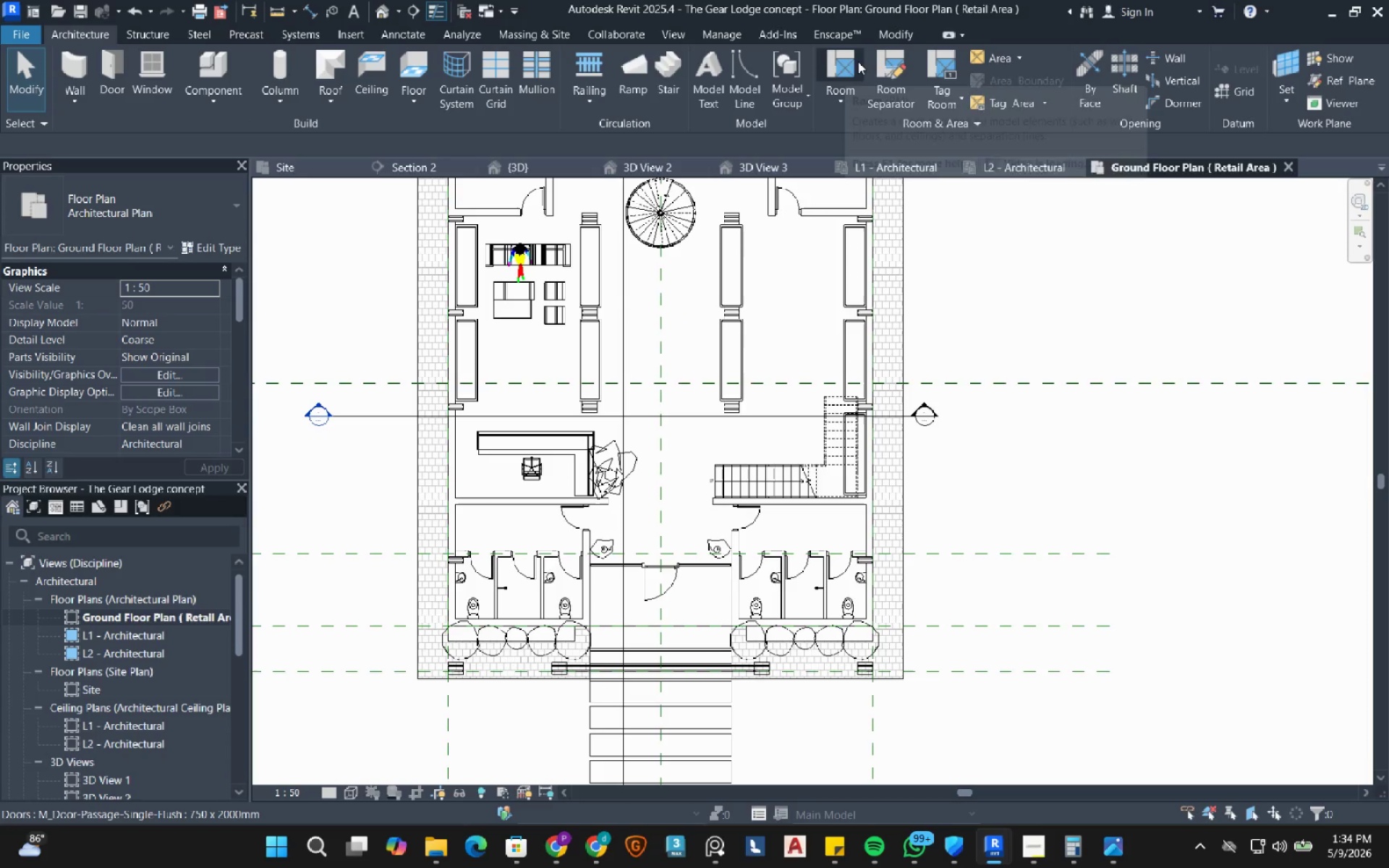 
left_click([835, 65])
 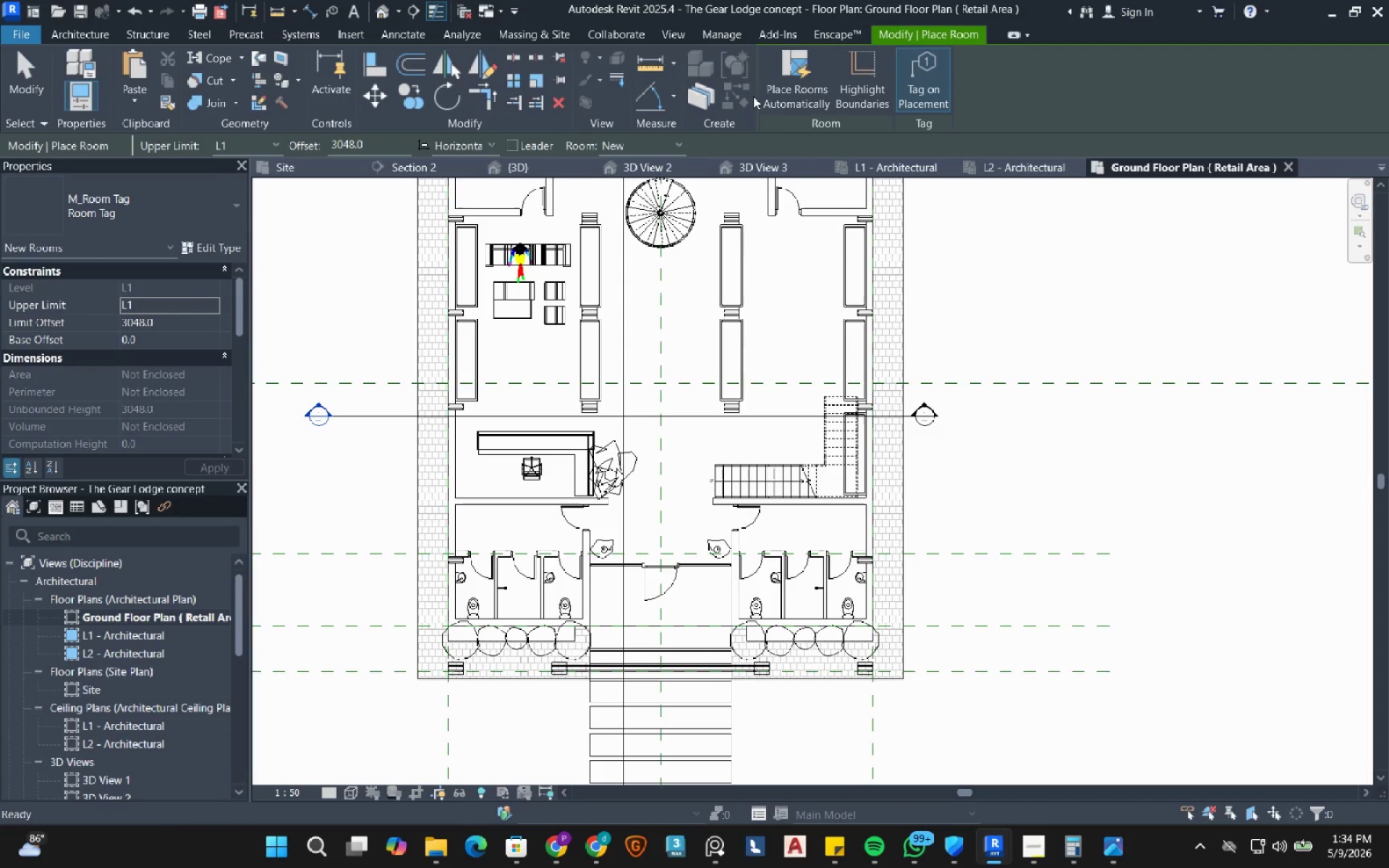 
left_click([795, 73])
 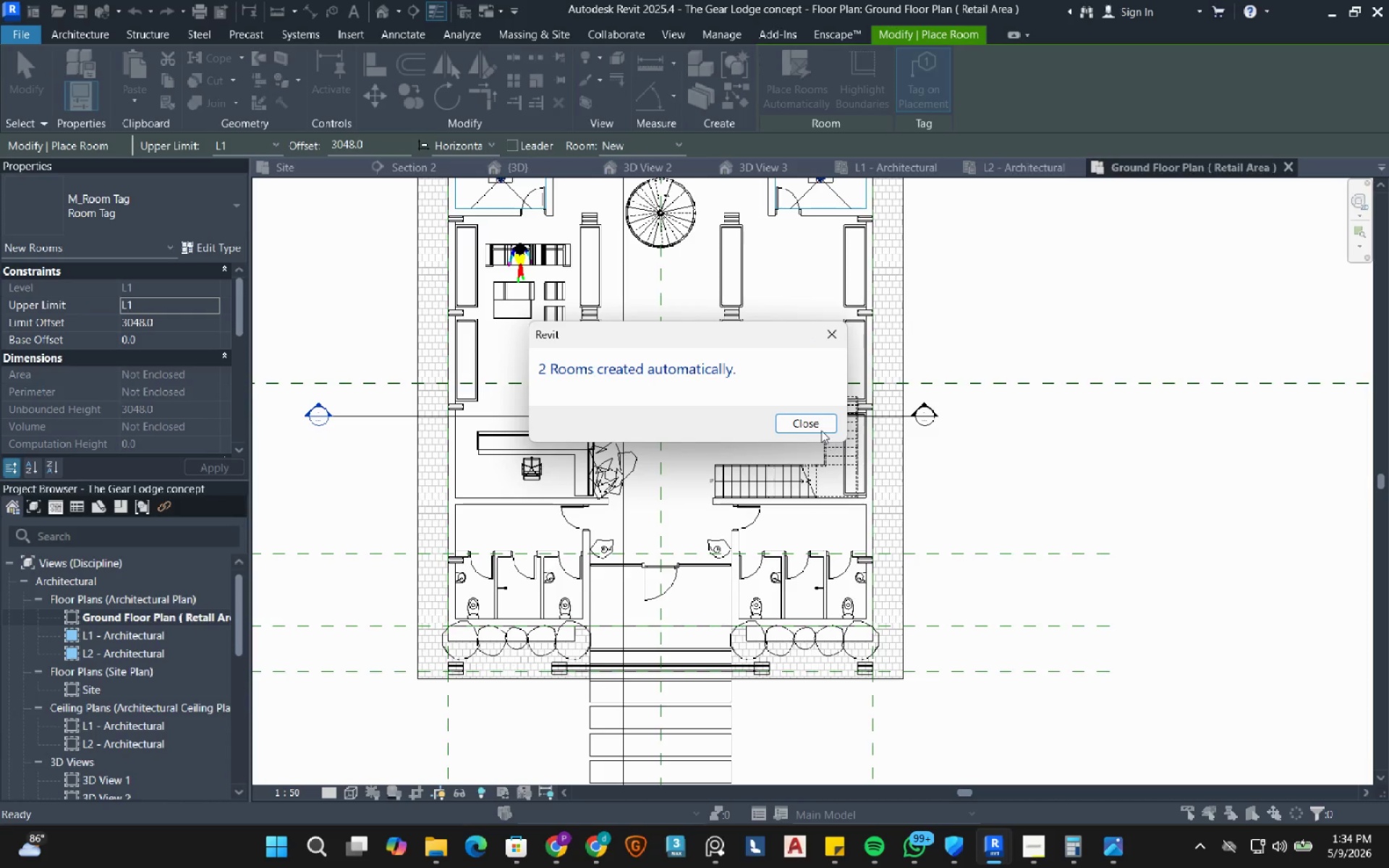 
left_click([807, 417])
 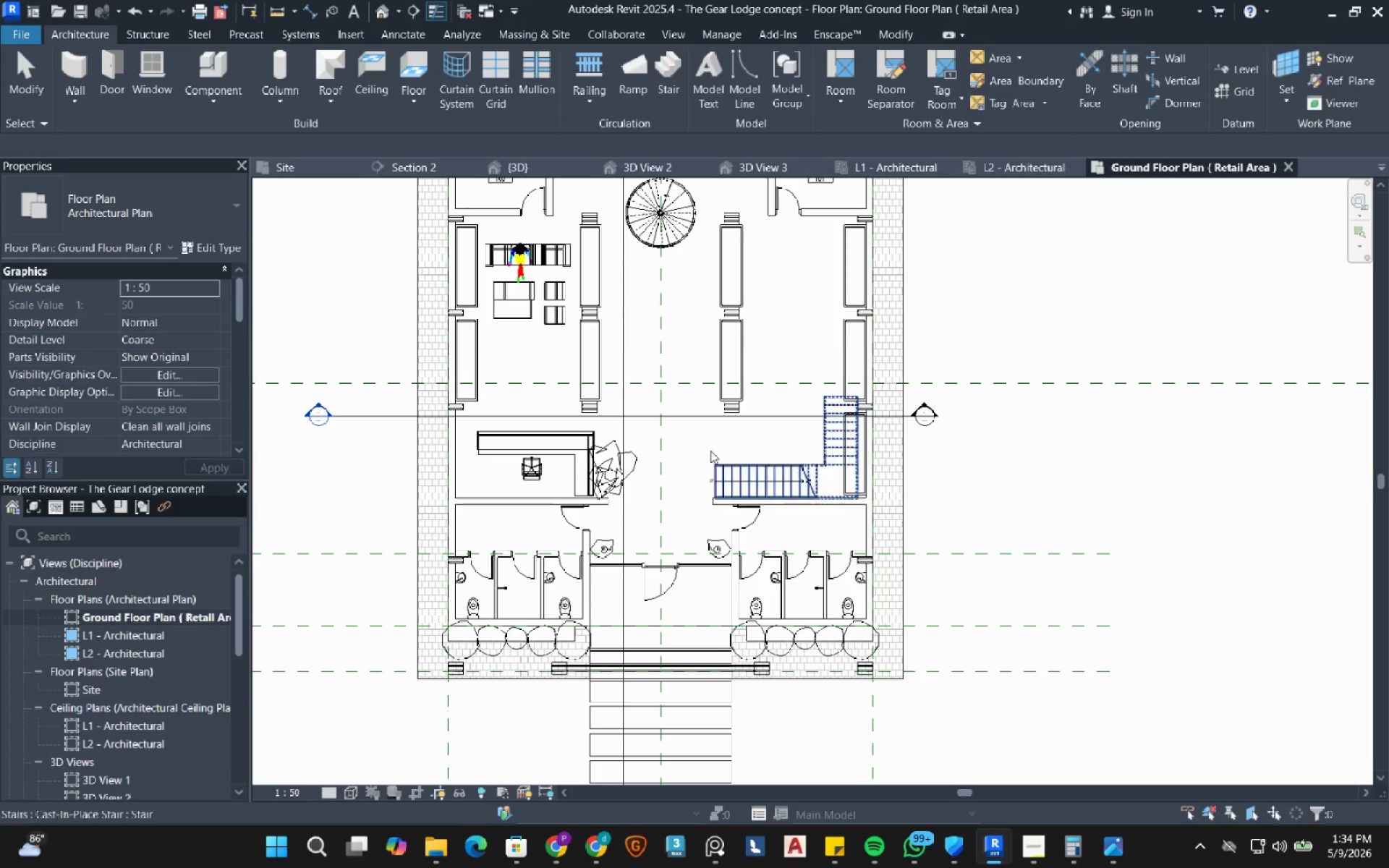 
scroll: coordinate [653, 427], scroll_direction: down, amount: 3.0
 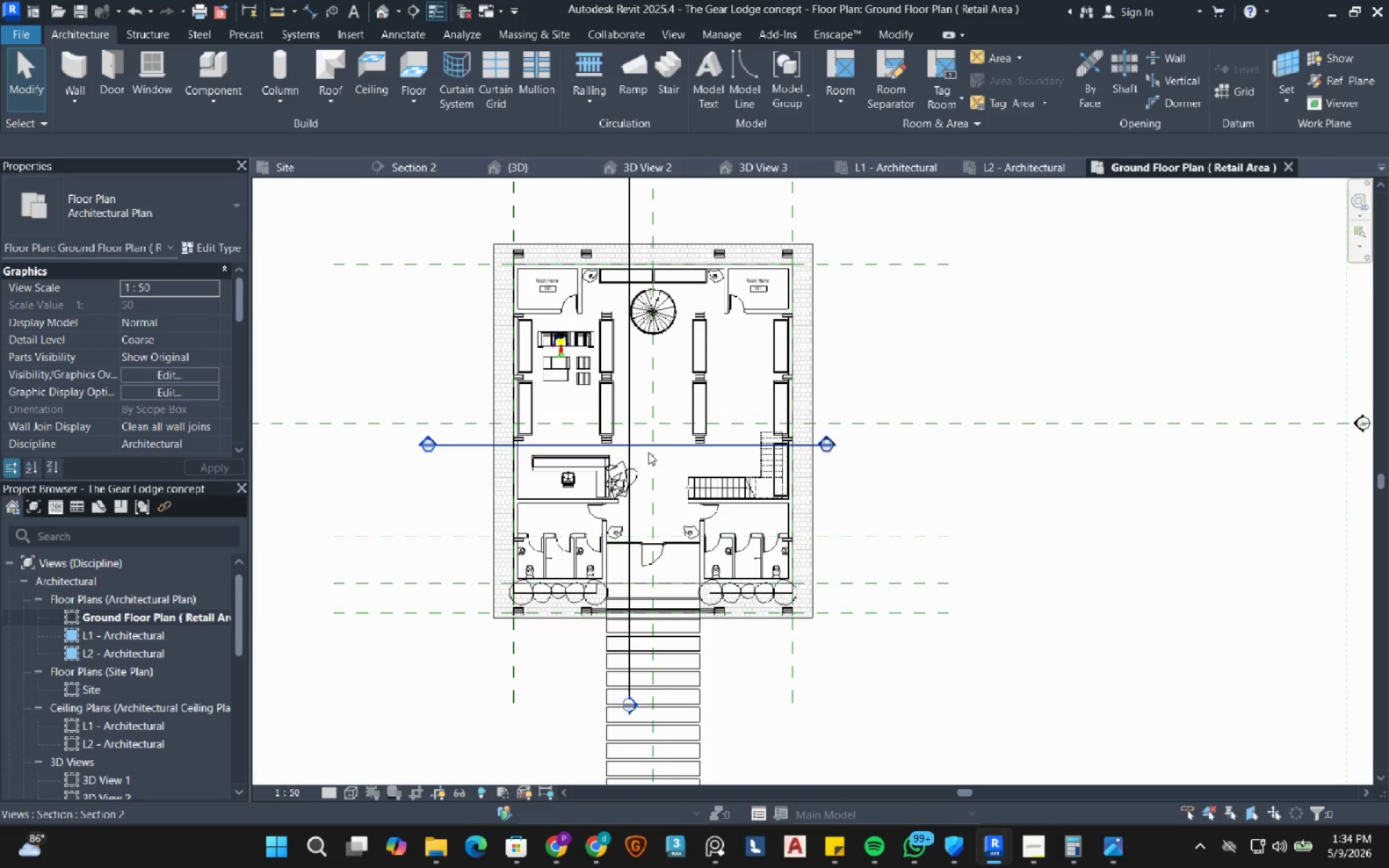 
scroll: coordinate [648, 452], scroll_direction: up, amount: 2.0
 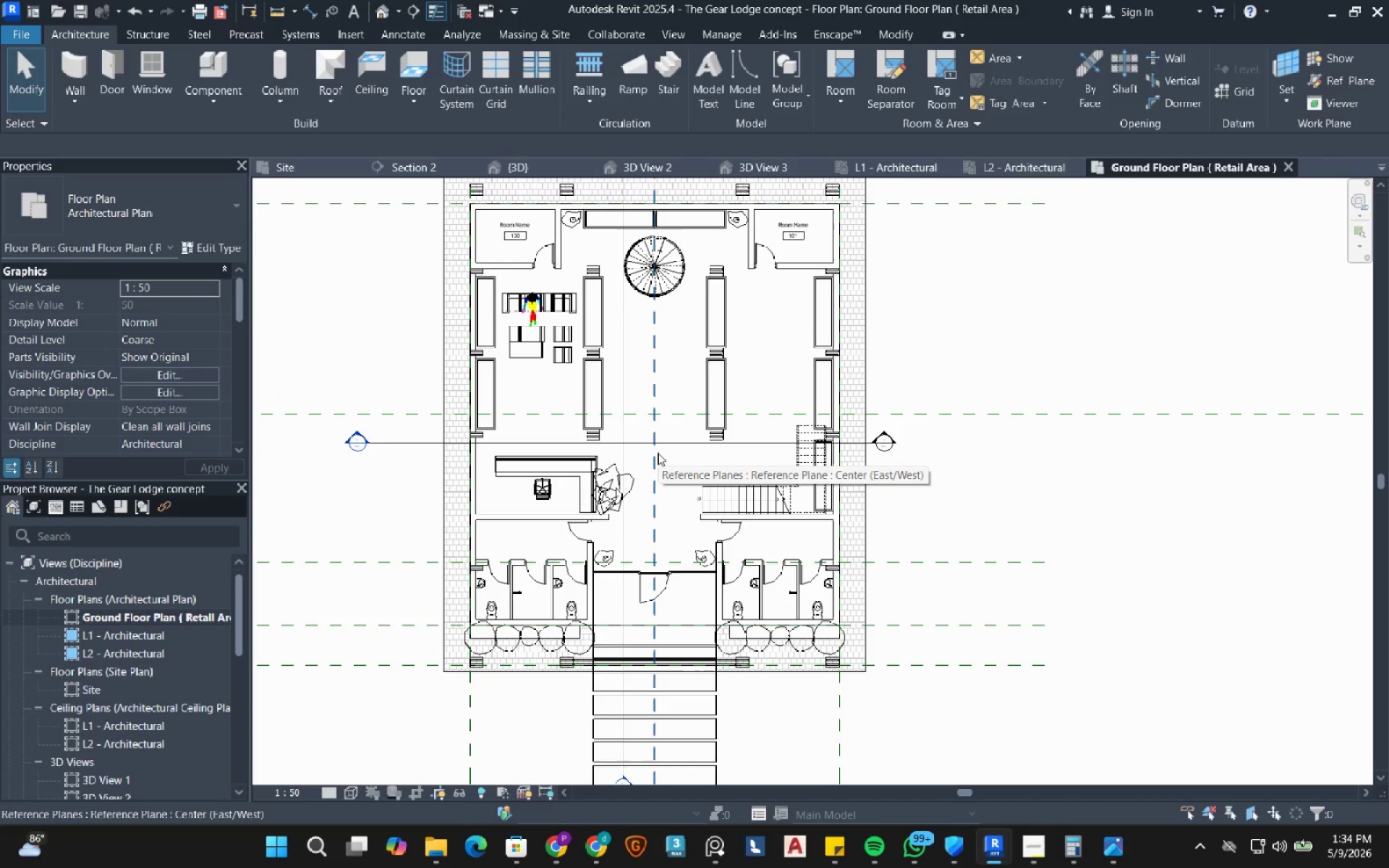 
wait(9.25)
 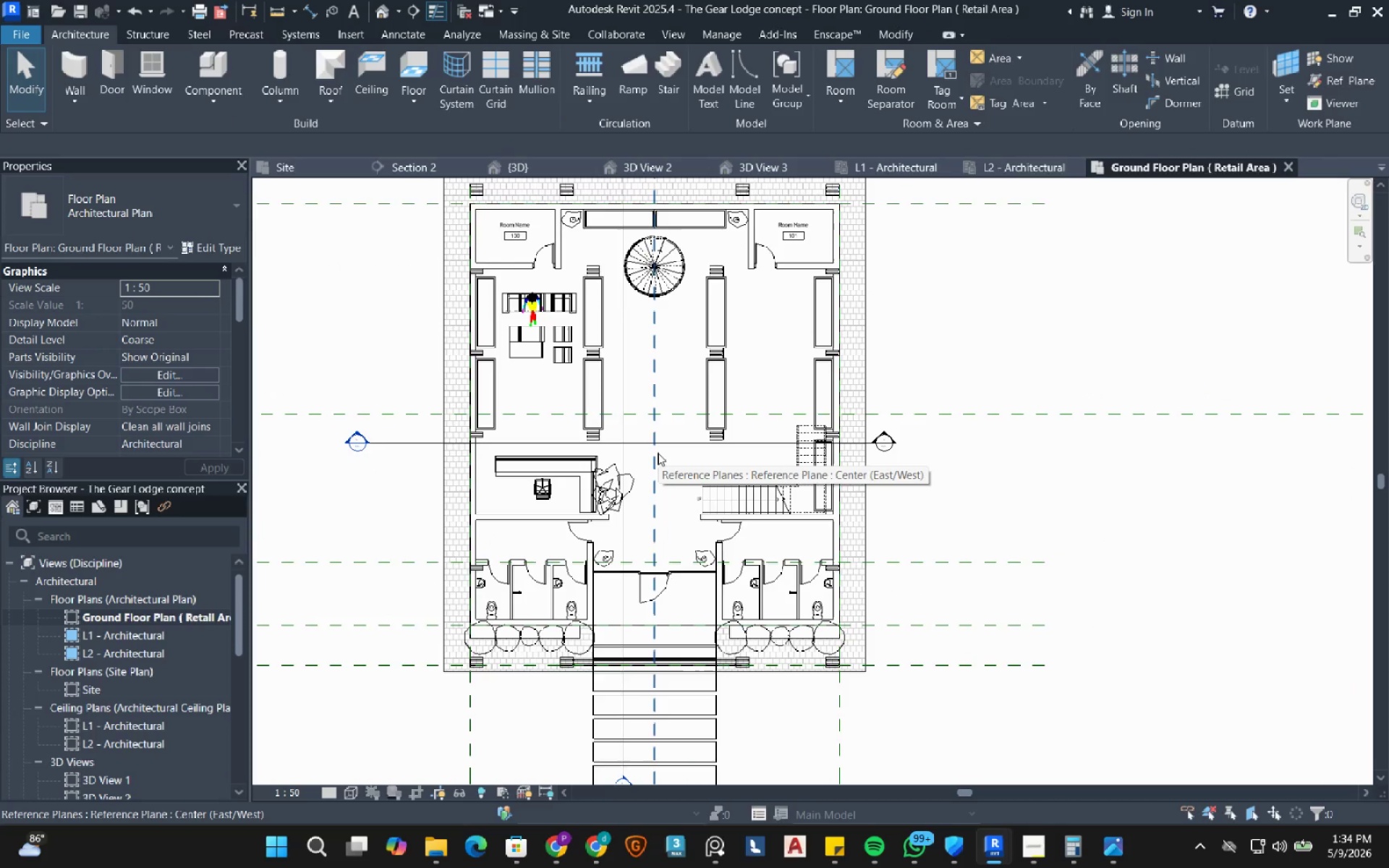 
left_click([890, 81])
 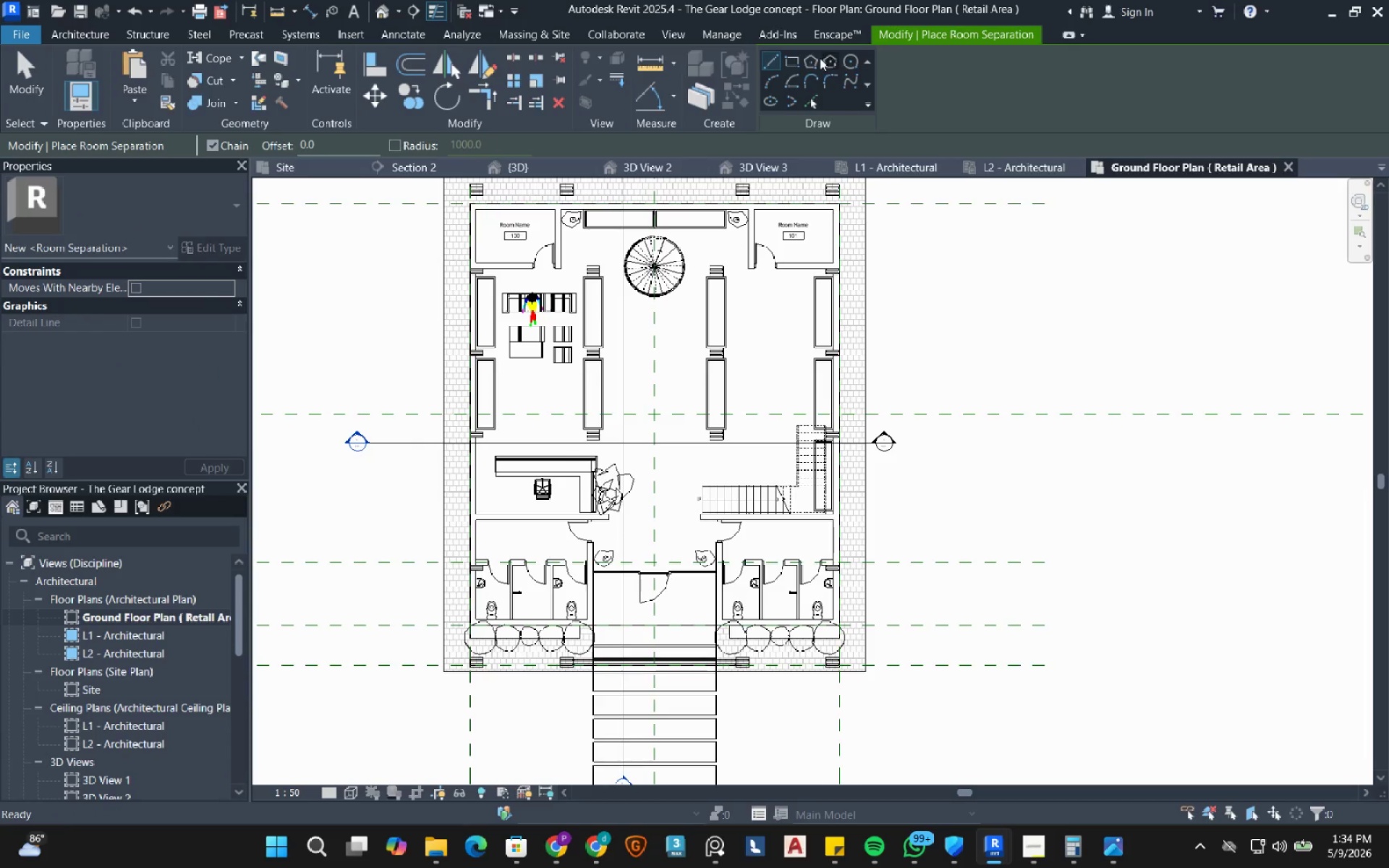 
left_click([794, 58])
 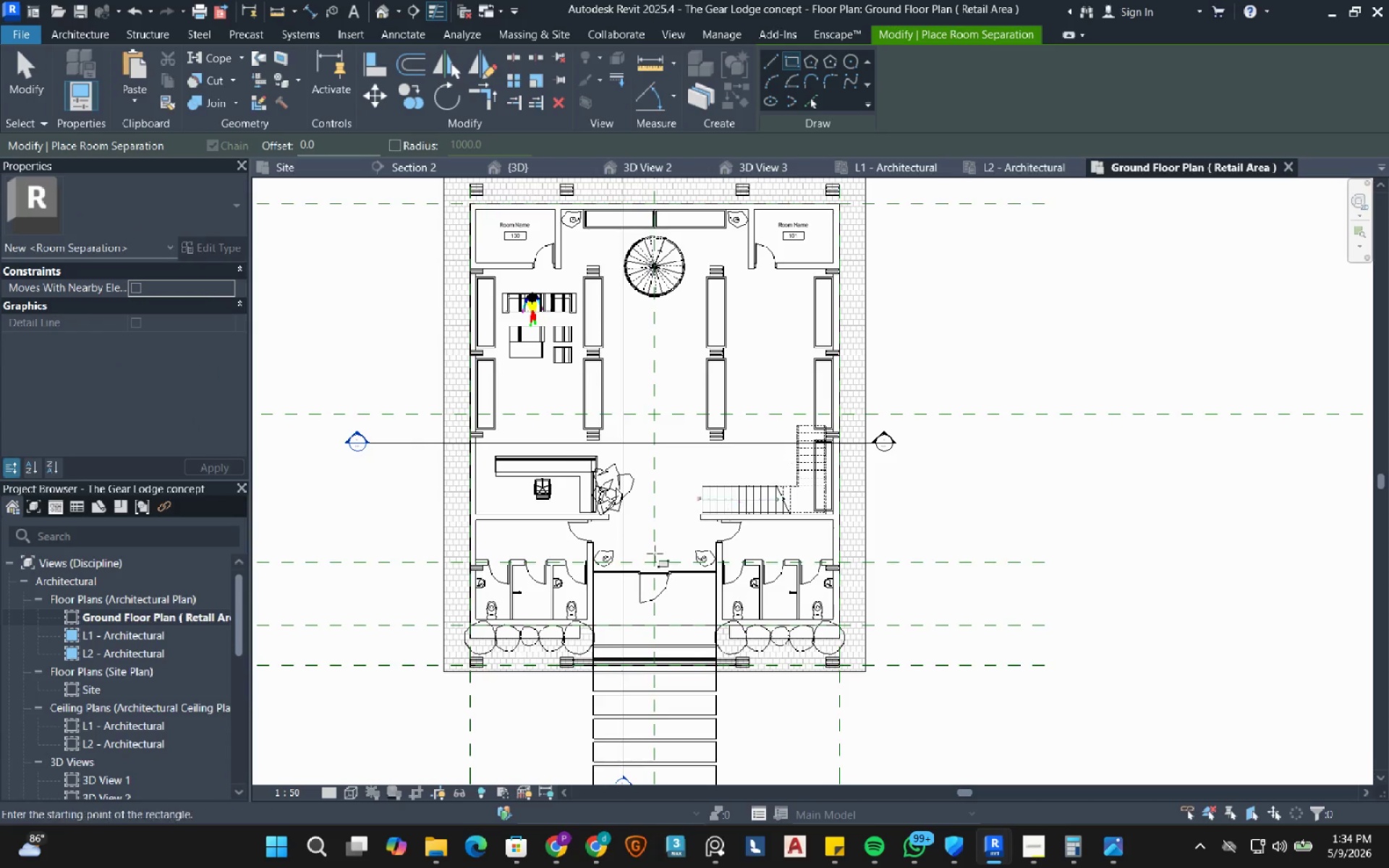 
scroll: coordinate [500, 599], scroll_direction: up, amount: 5.0
 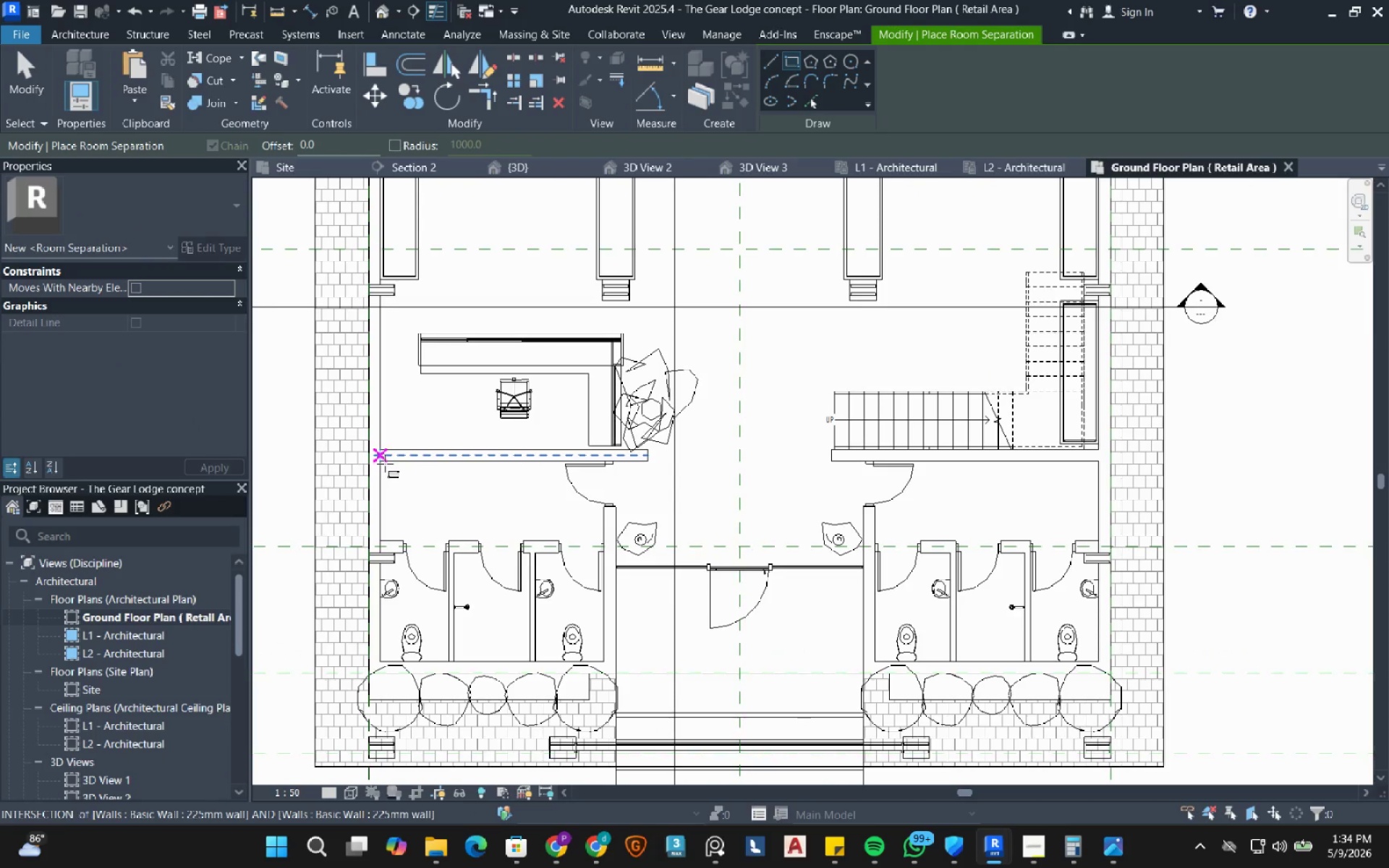 
left_click([385, 464])
 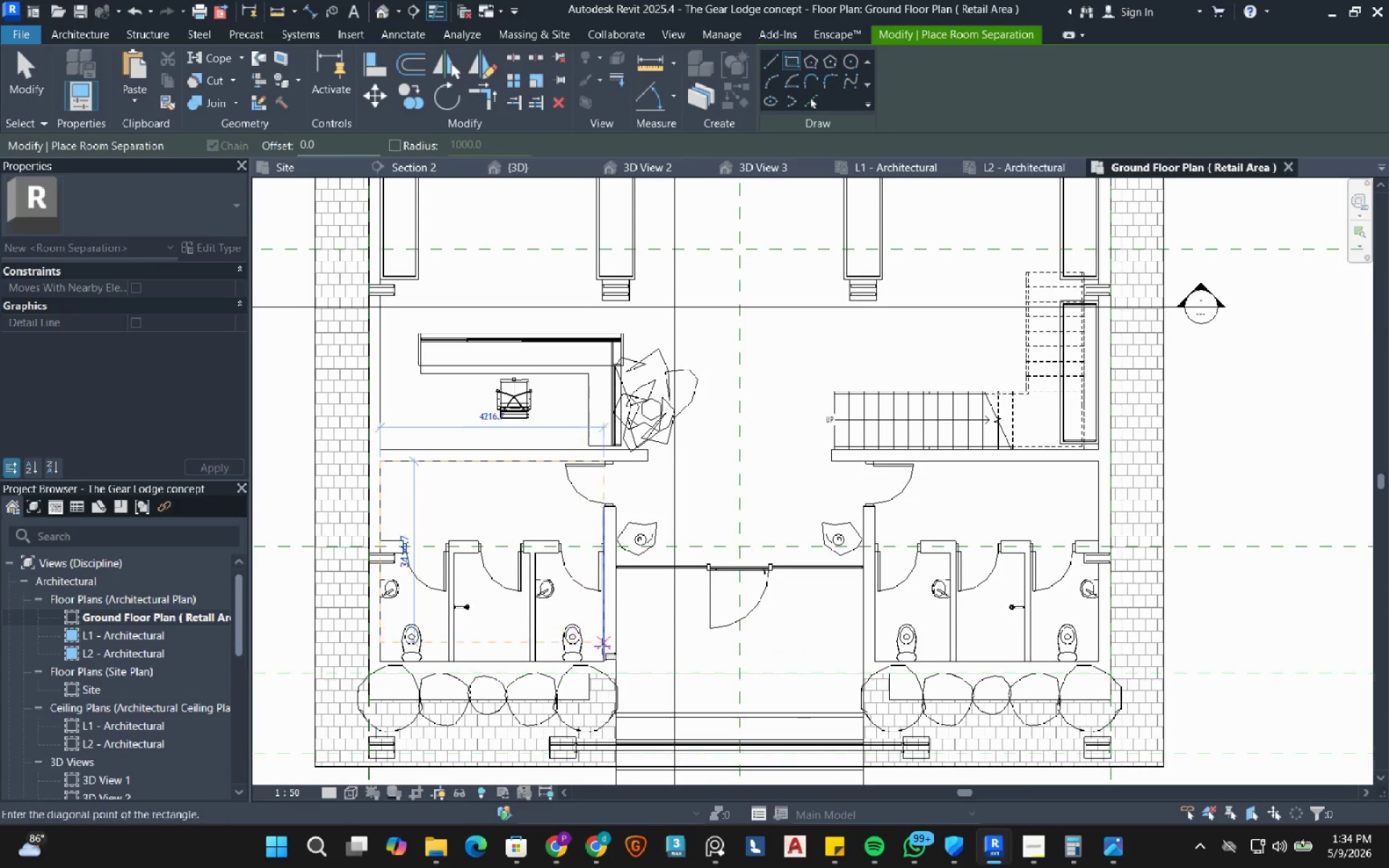 
scroll: coordinate [602, 648], scroll_direction: up, amount: 4.0
 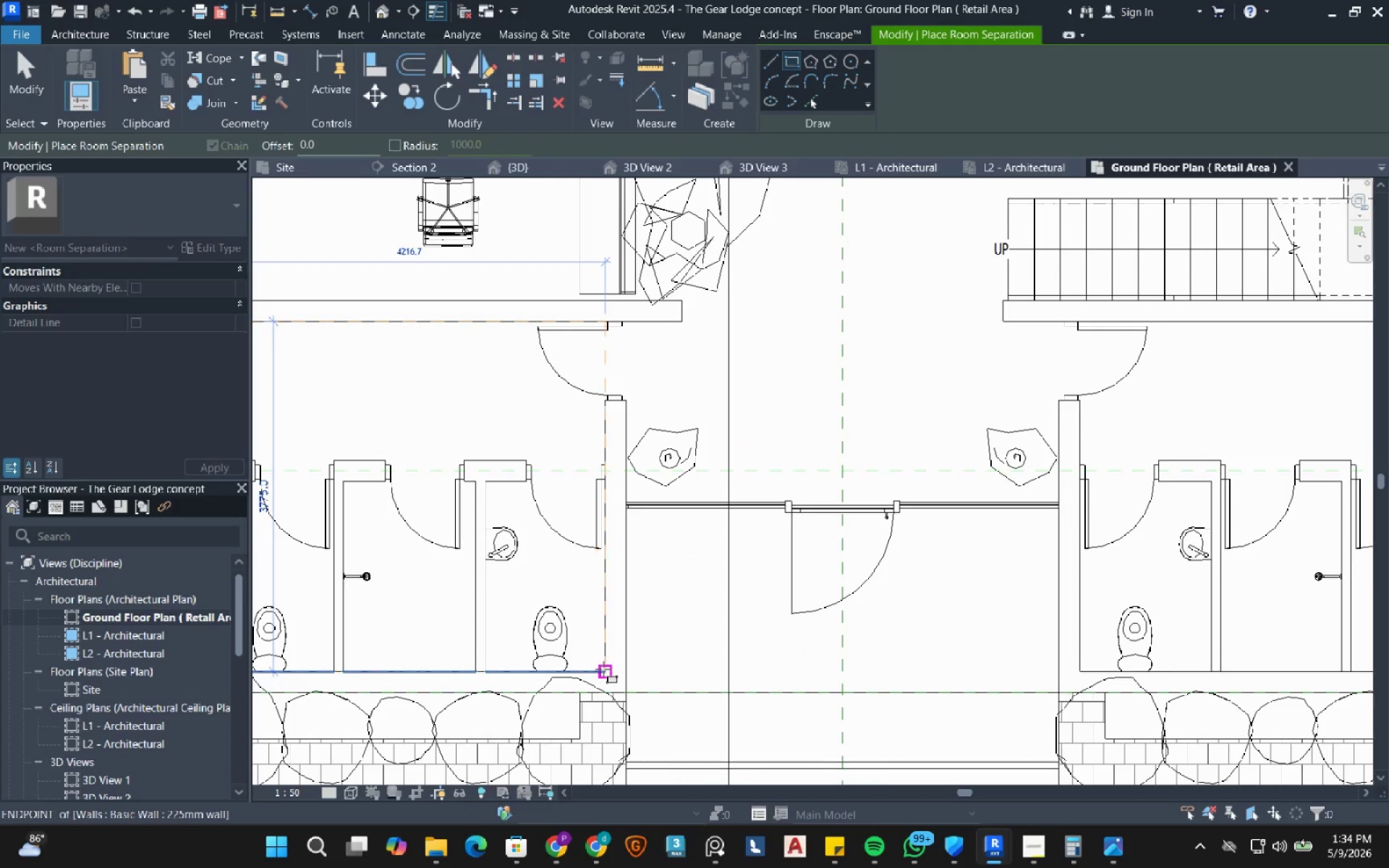 
left_click([603, 669])
 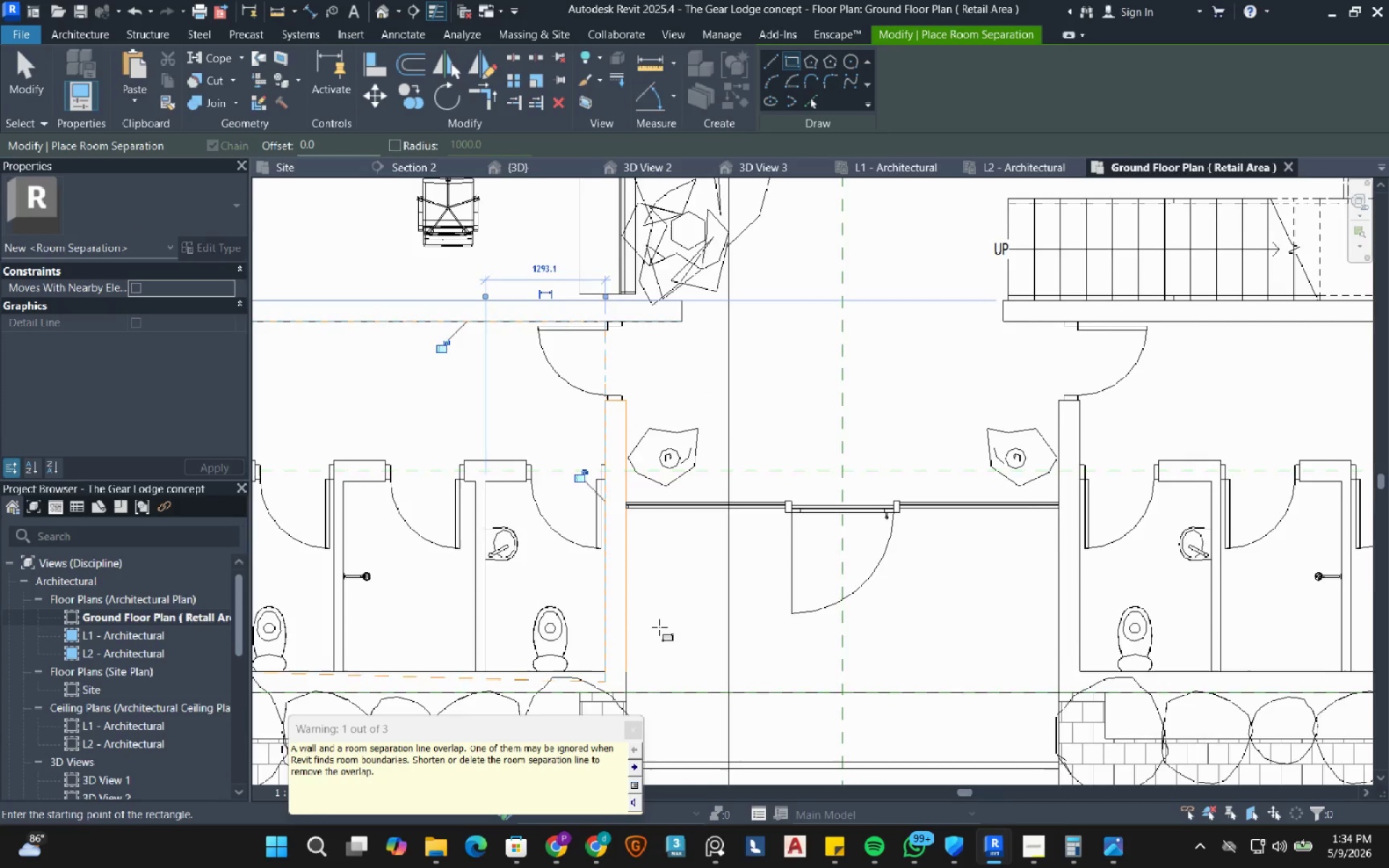 
scroll: coordinate [659, 627], scroll_direction: down, amount: 2.0
 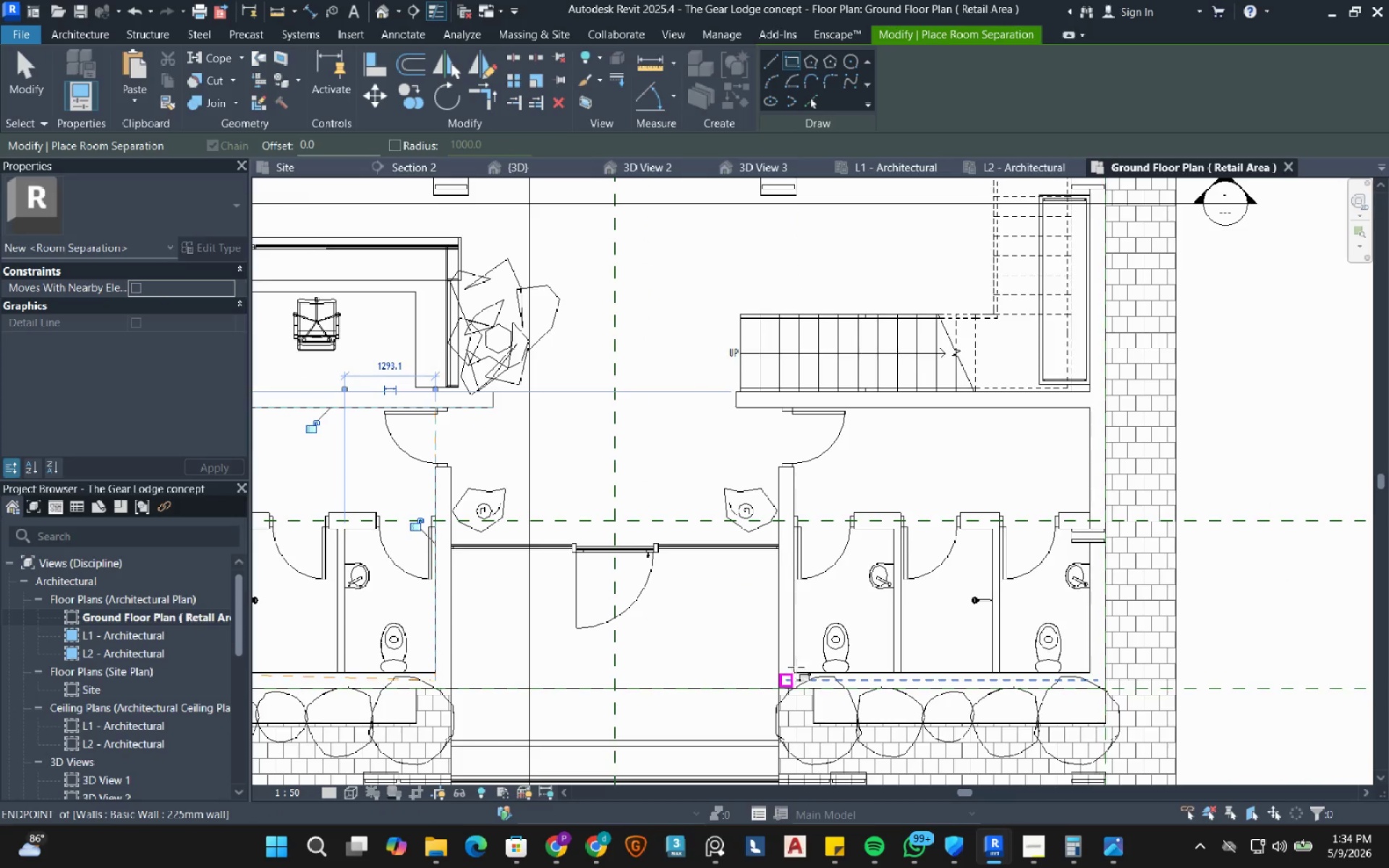 
left_click([797, 667])
 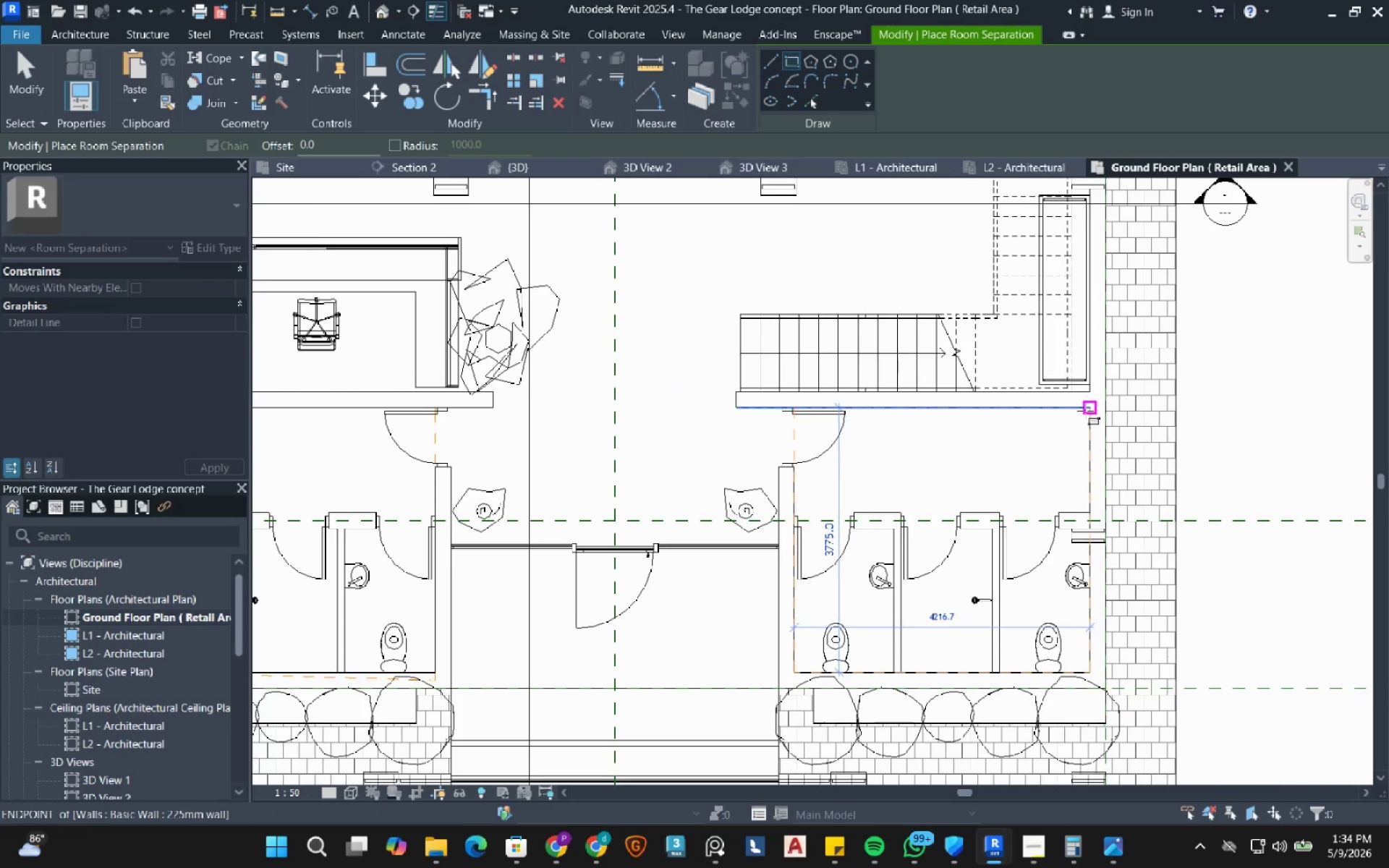 
left_click([1085, 411])
 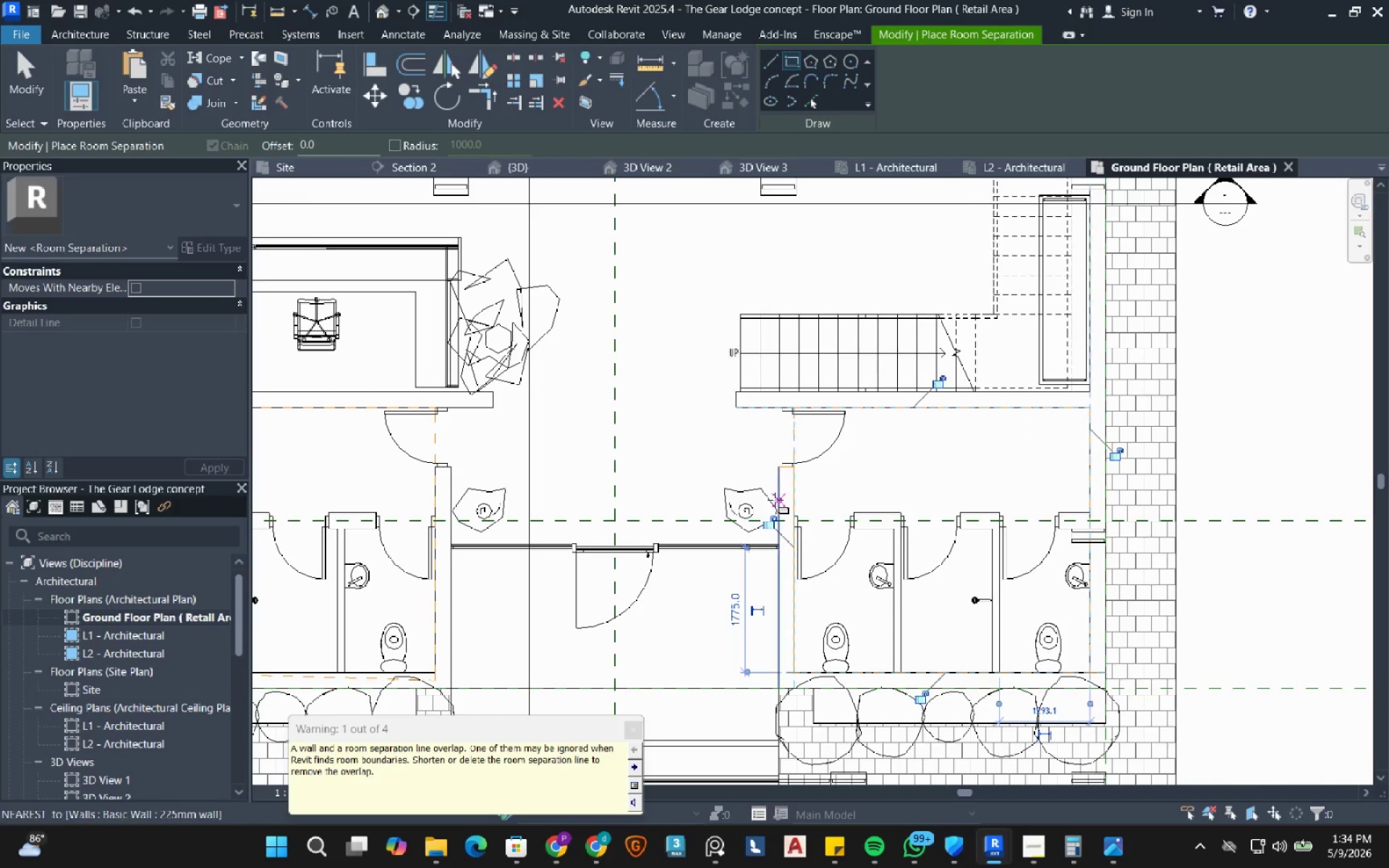 
scroll: coordinate [775, 500], scroll_direction: down, amount: 2.0
 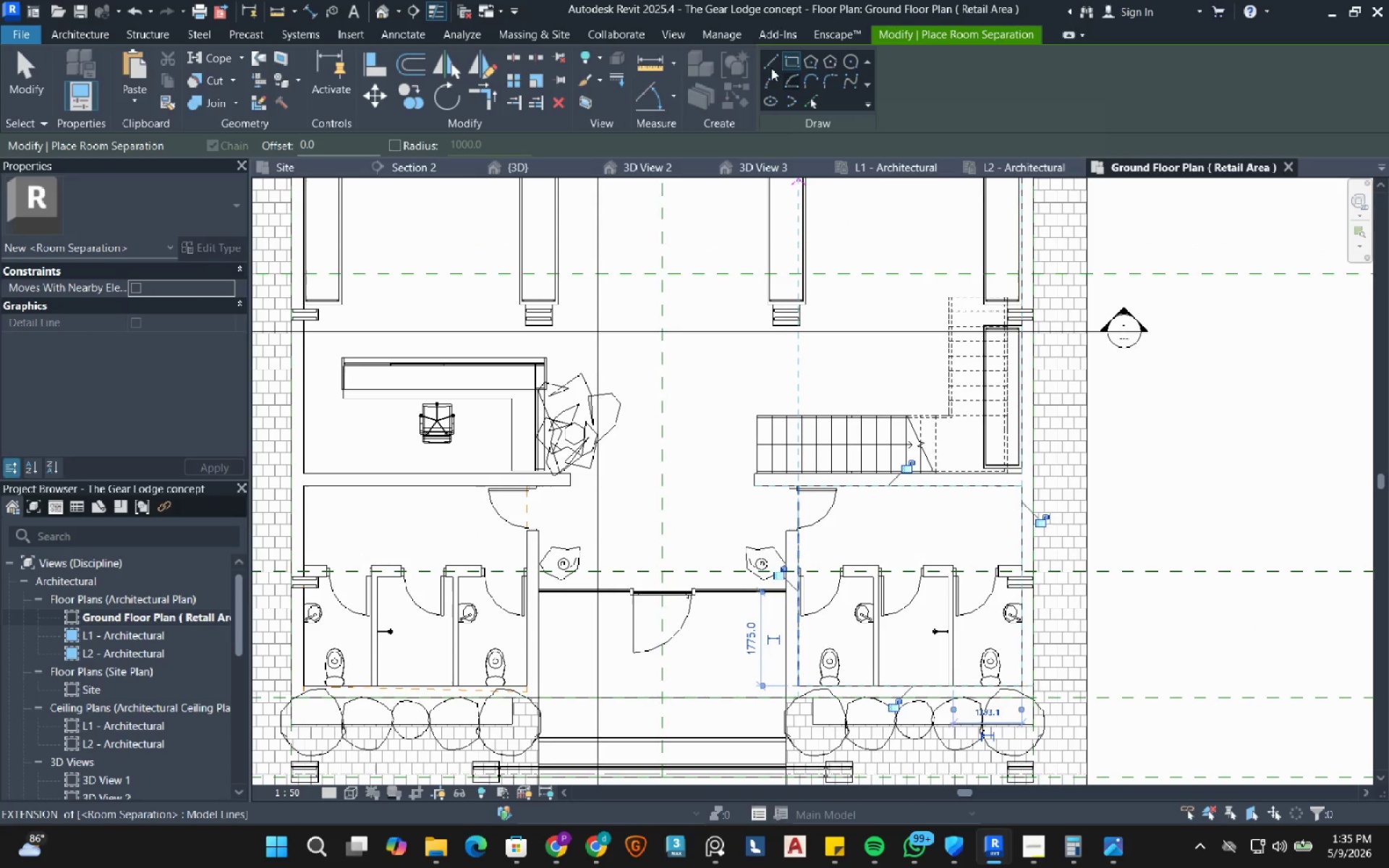 
left_click([770, 60])
 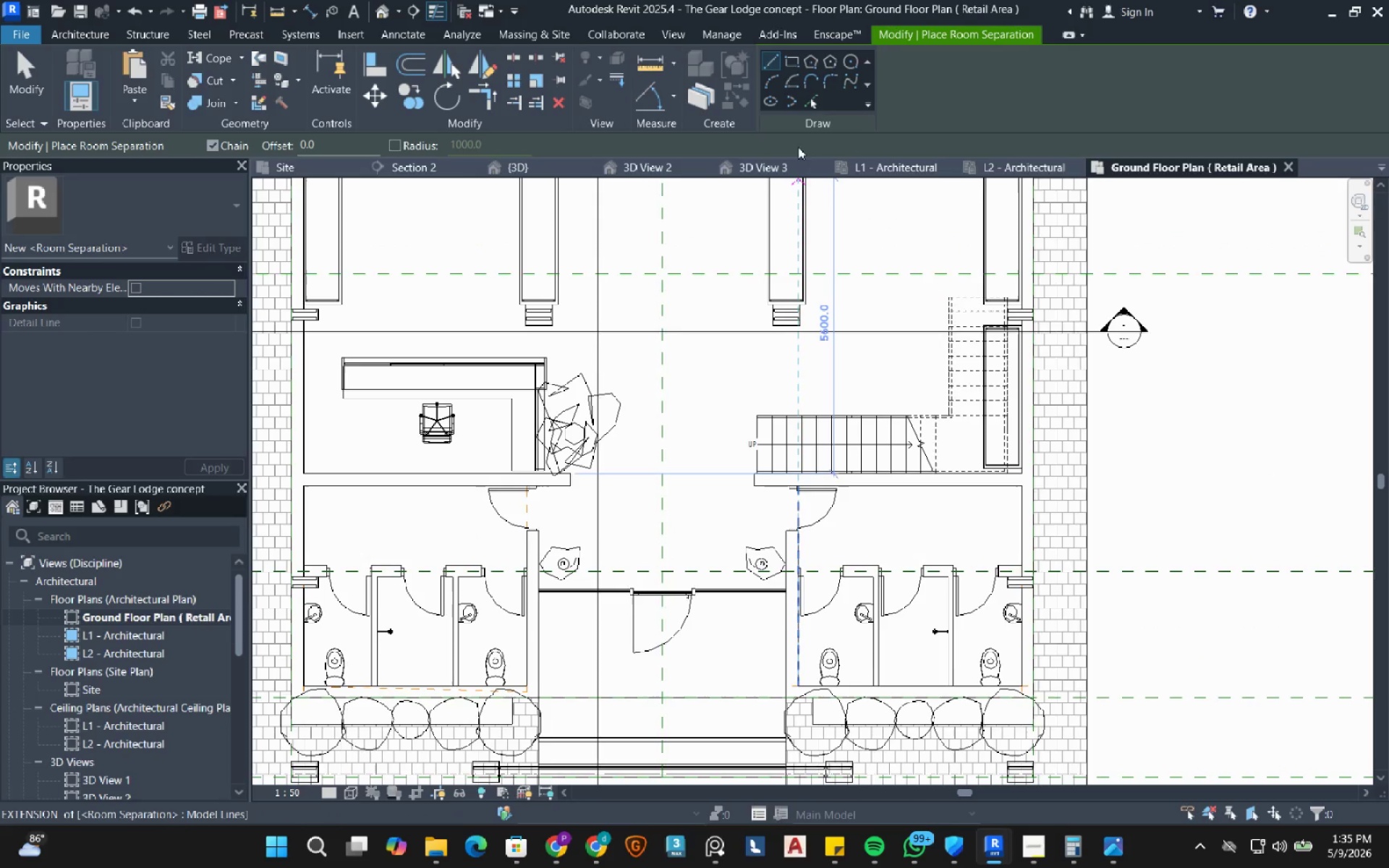 
scroll: coordinate [560, 558], scroll_direction: up, amount: 12.0
 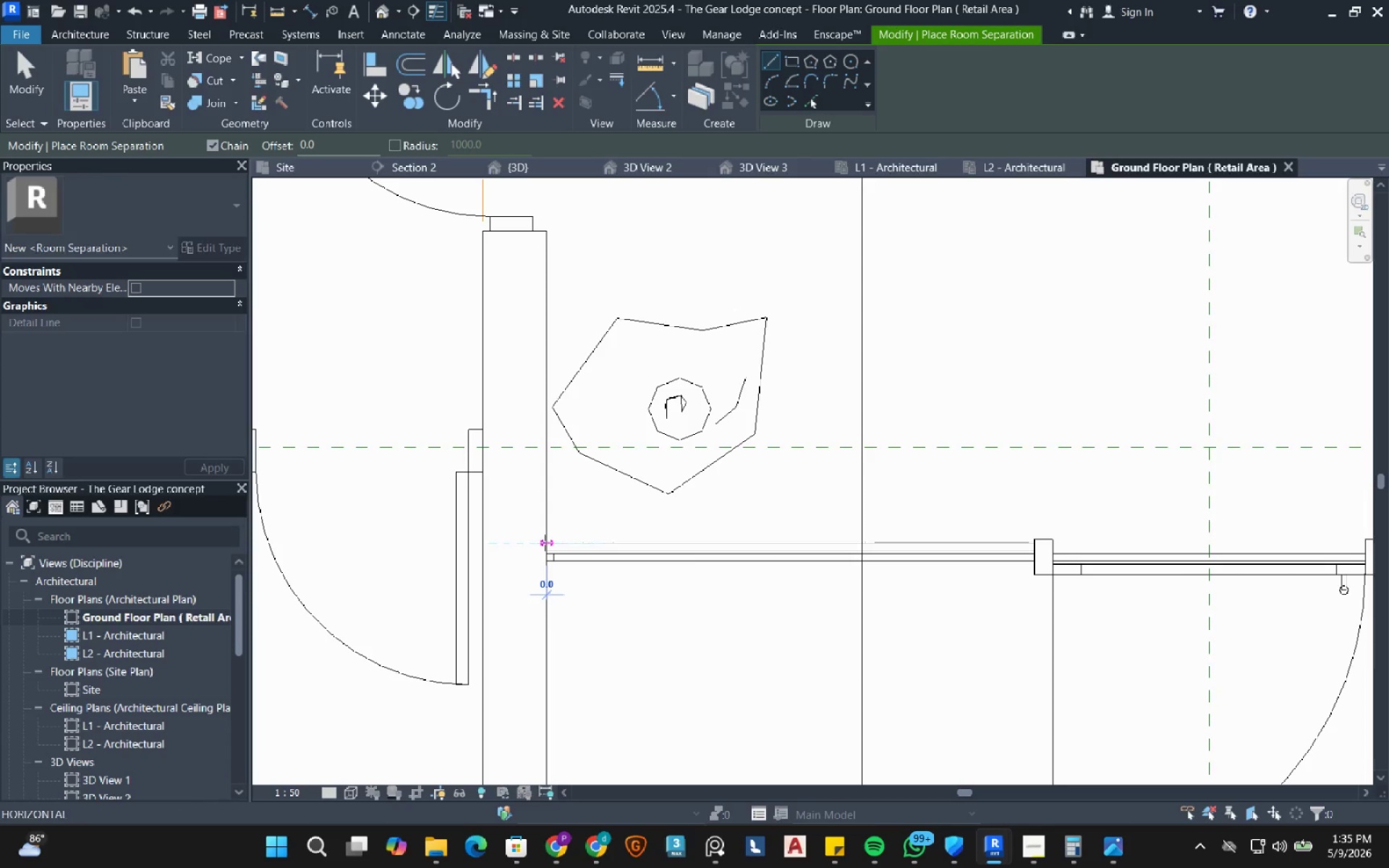 
scroll: coordinate [545, 542], scroll_direction: down, amount: 4.0
 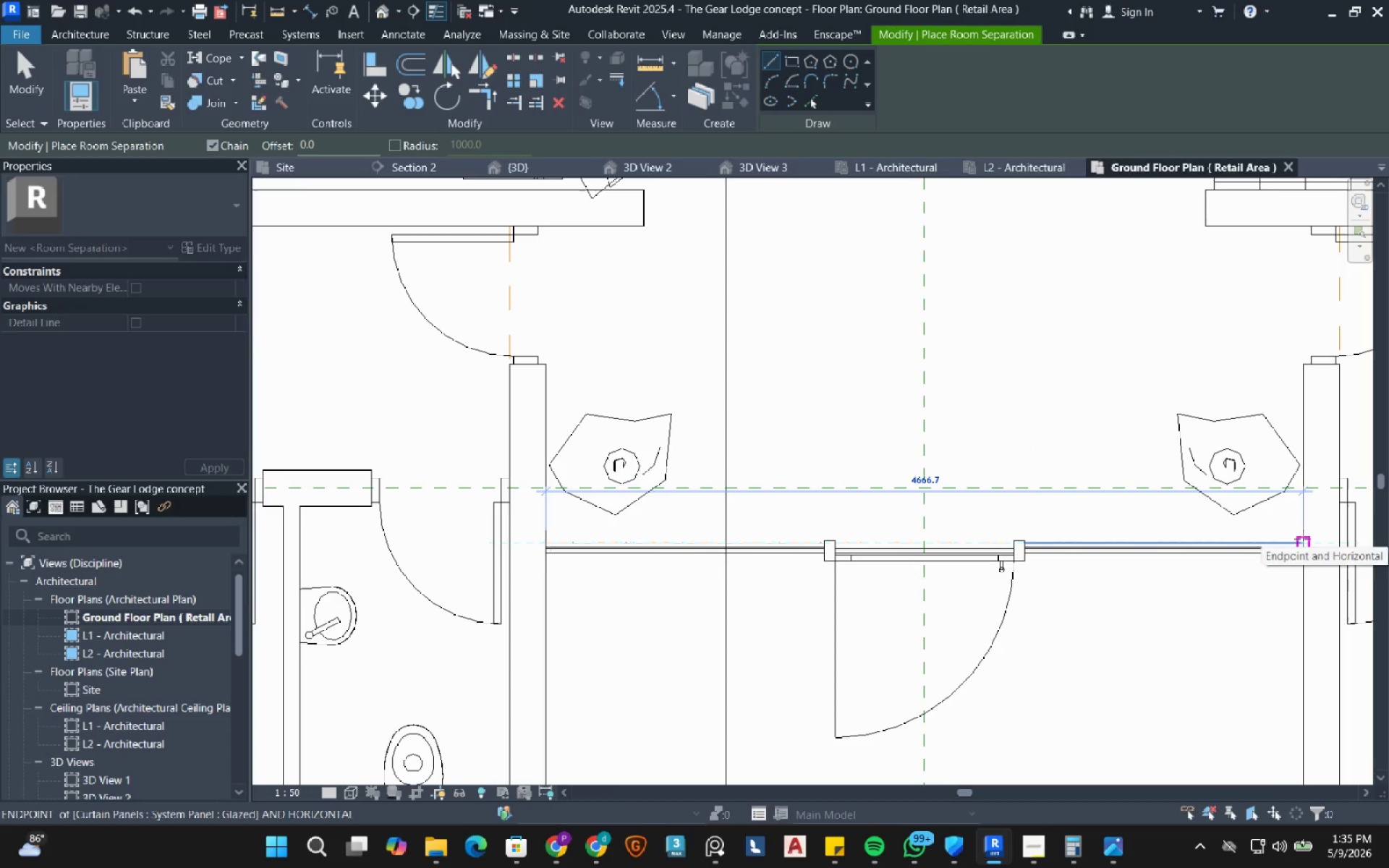 
left_click([1304, 540])
 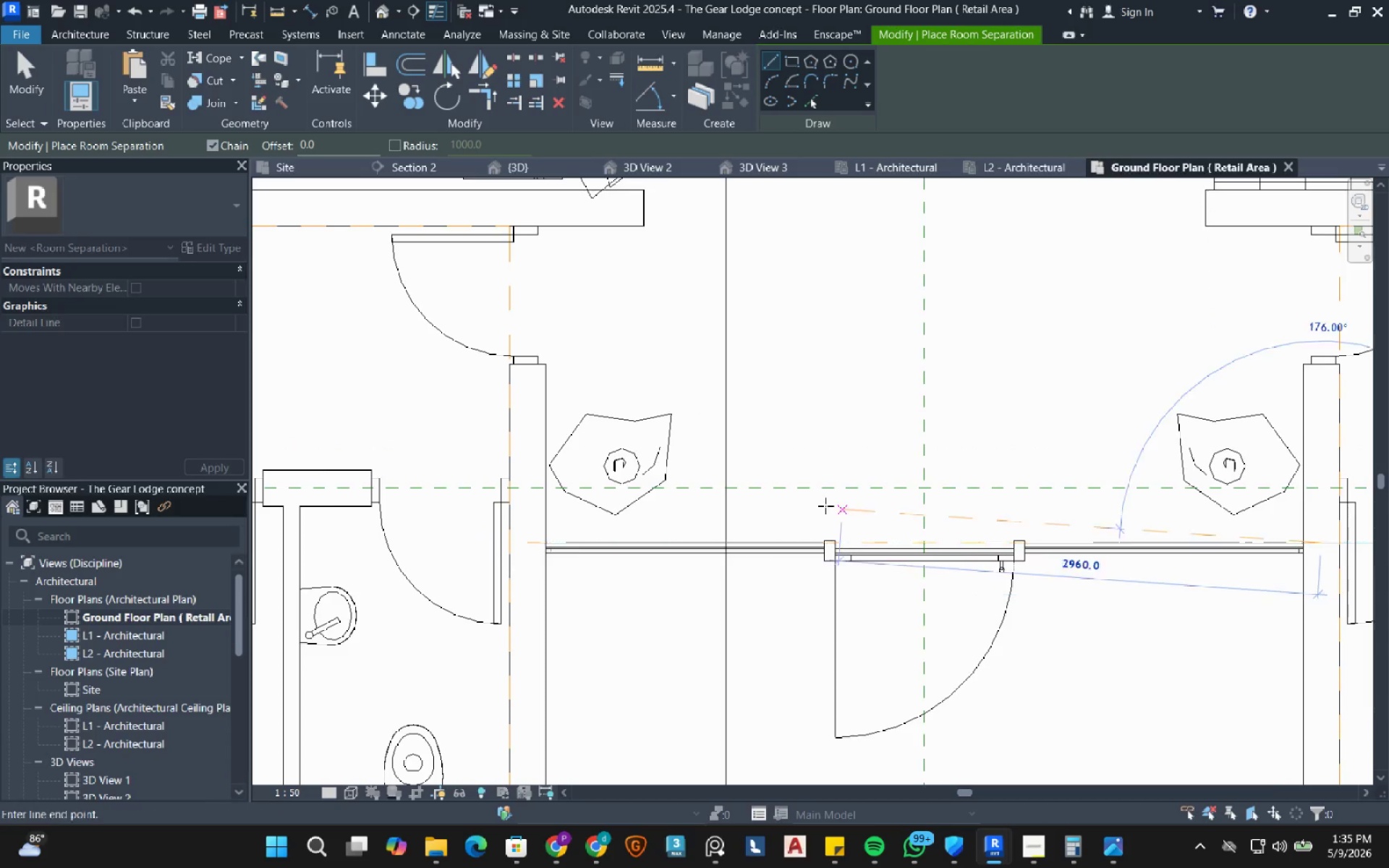 
right_click([838, 498])
 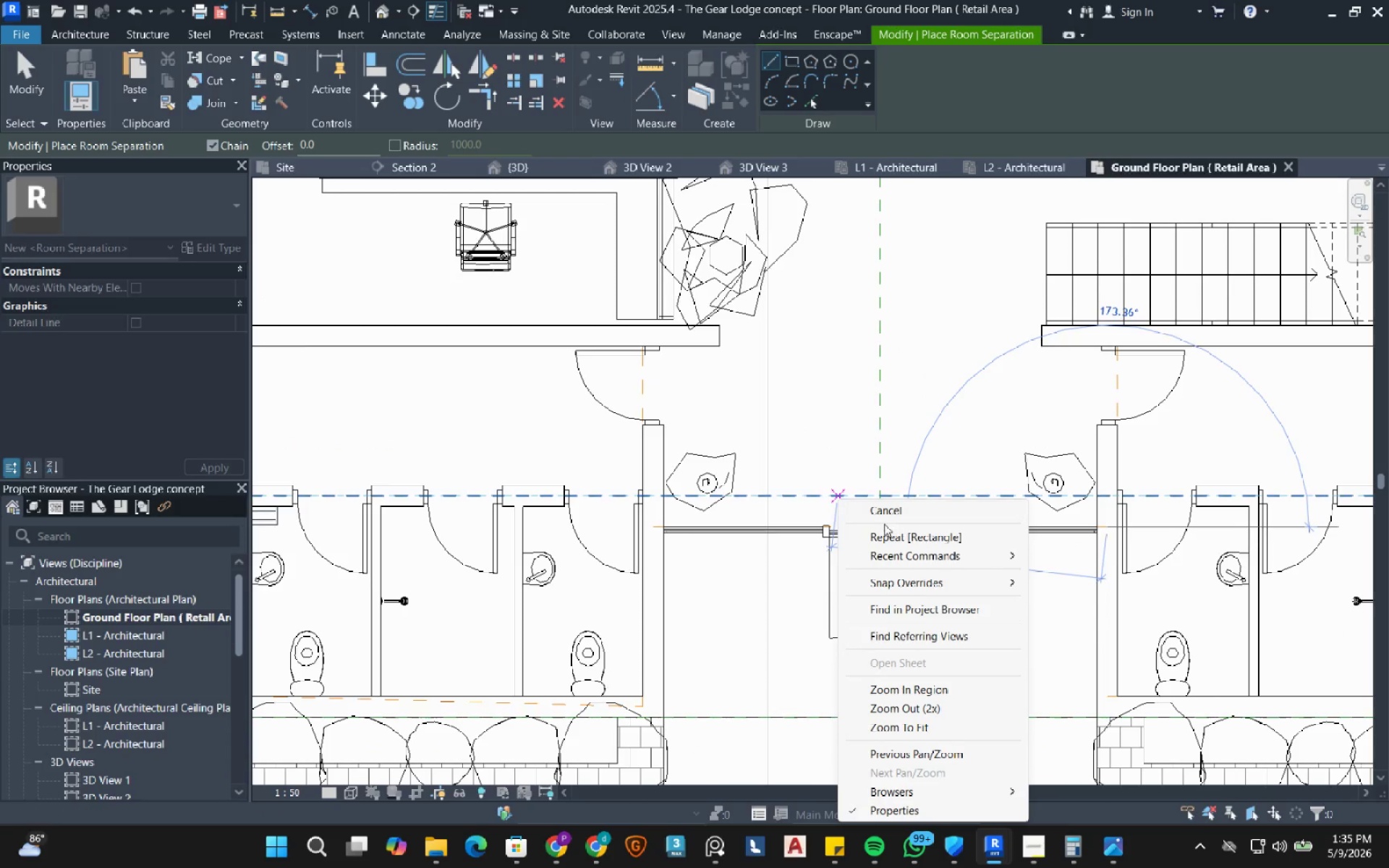 
scroll: coordinate [819, 506], scroll_direction: down, amount: 4.0
 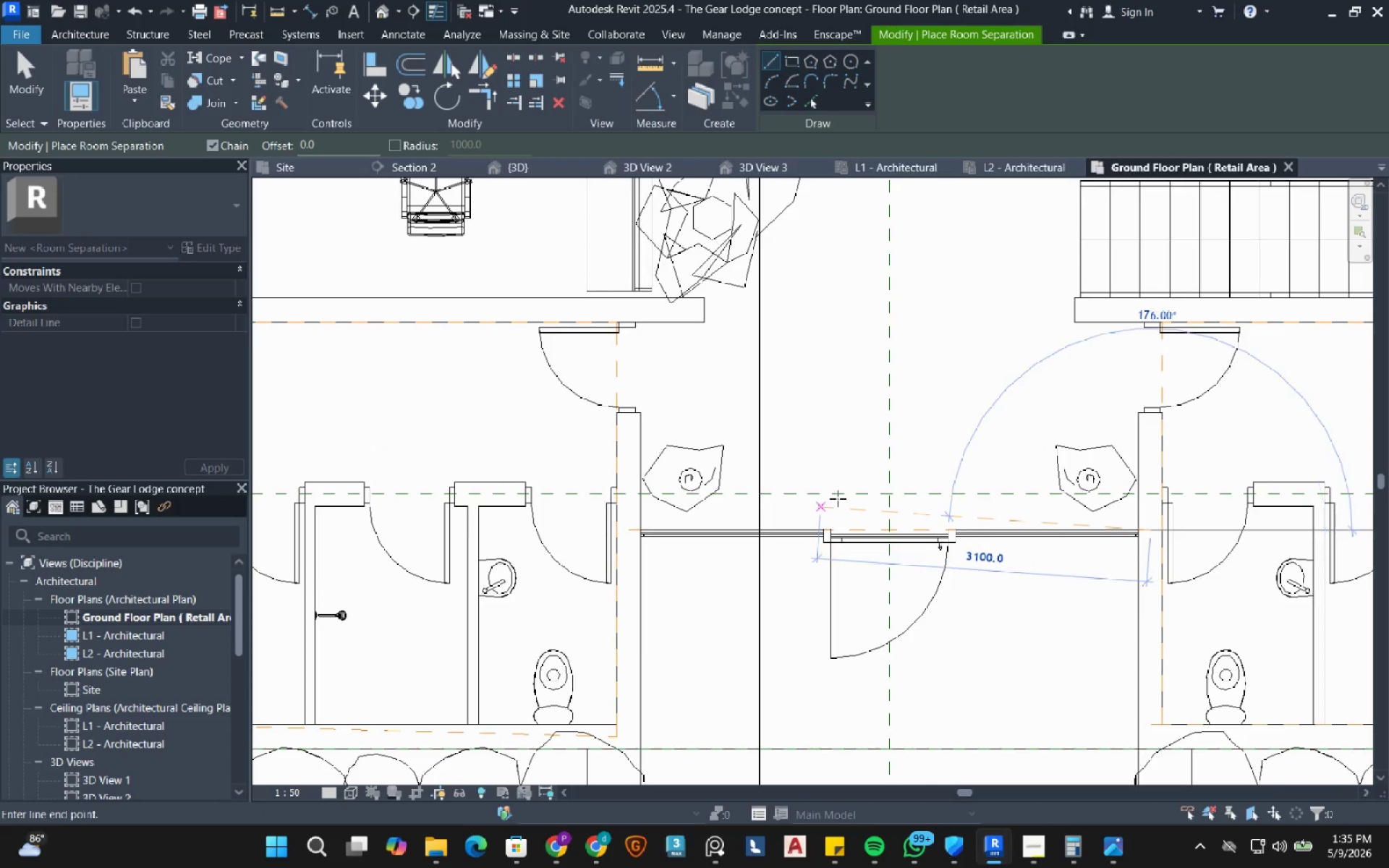 
left_click([890, 511])
 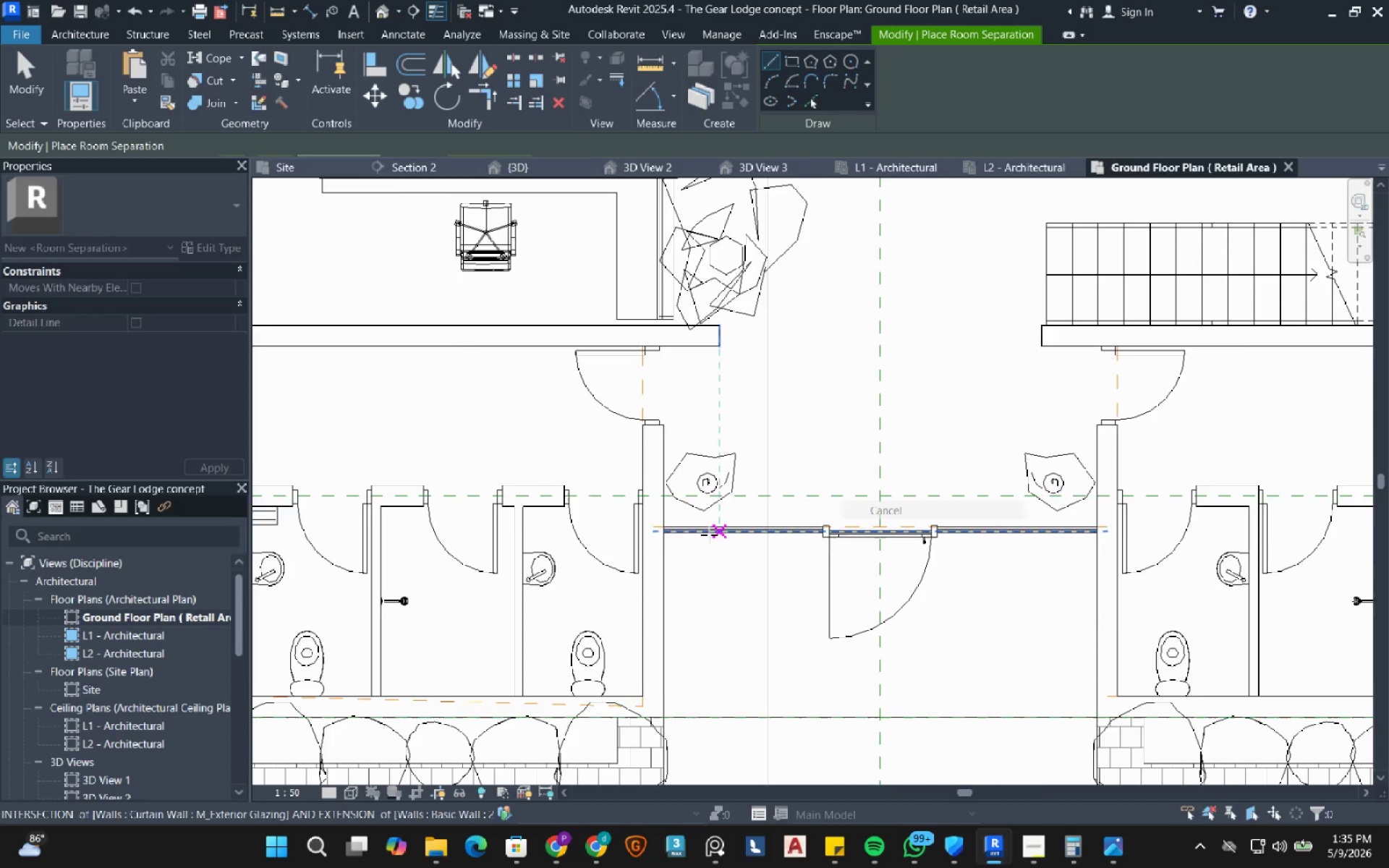 
scroll: coordinate [662, 591], scroll_direction: down, amount: 9.0
 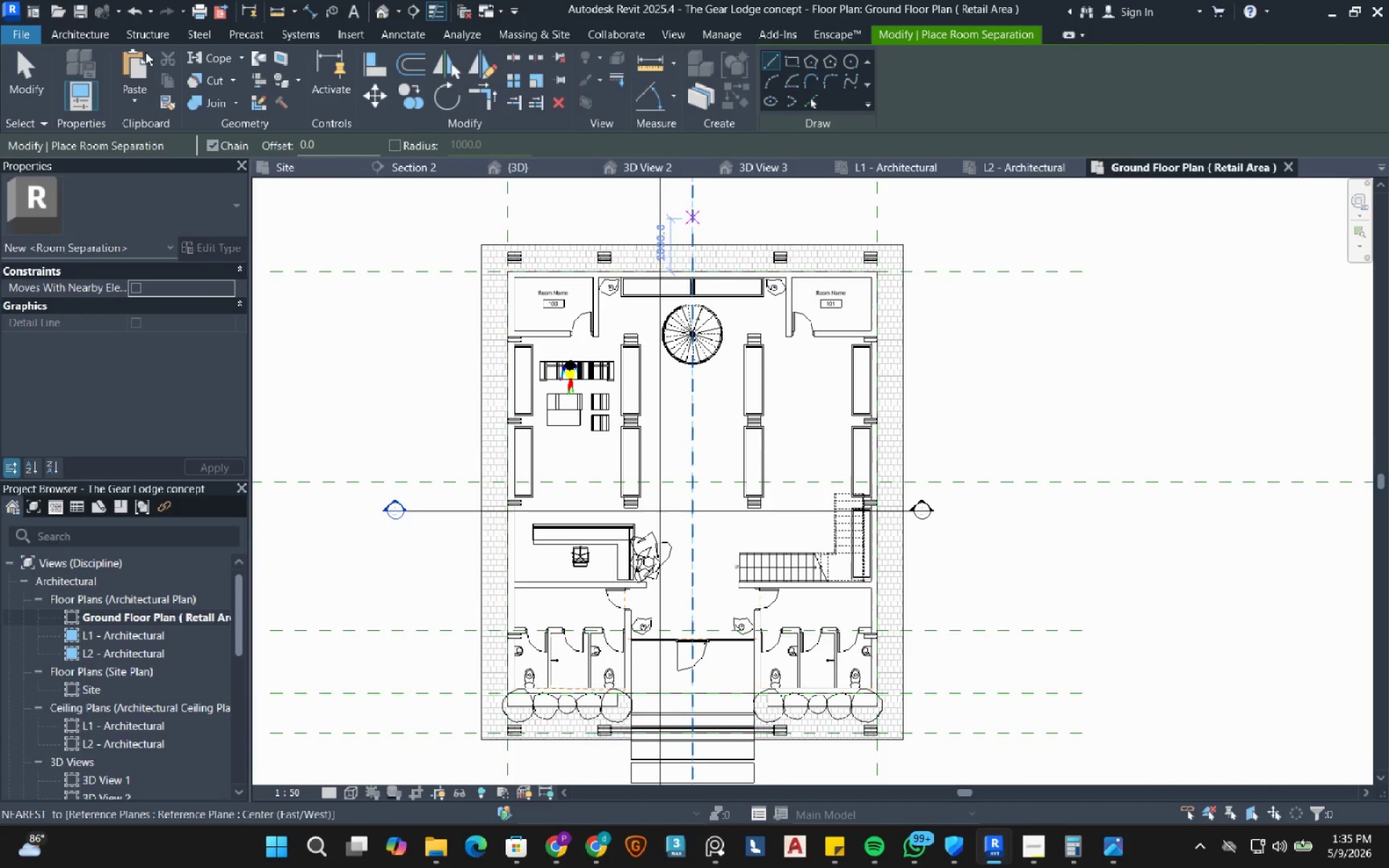 
left_click([89, 32])
 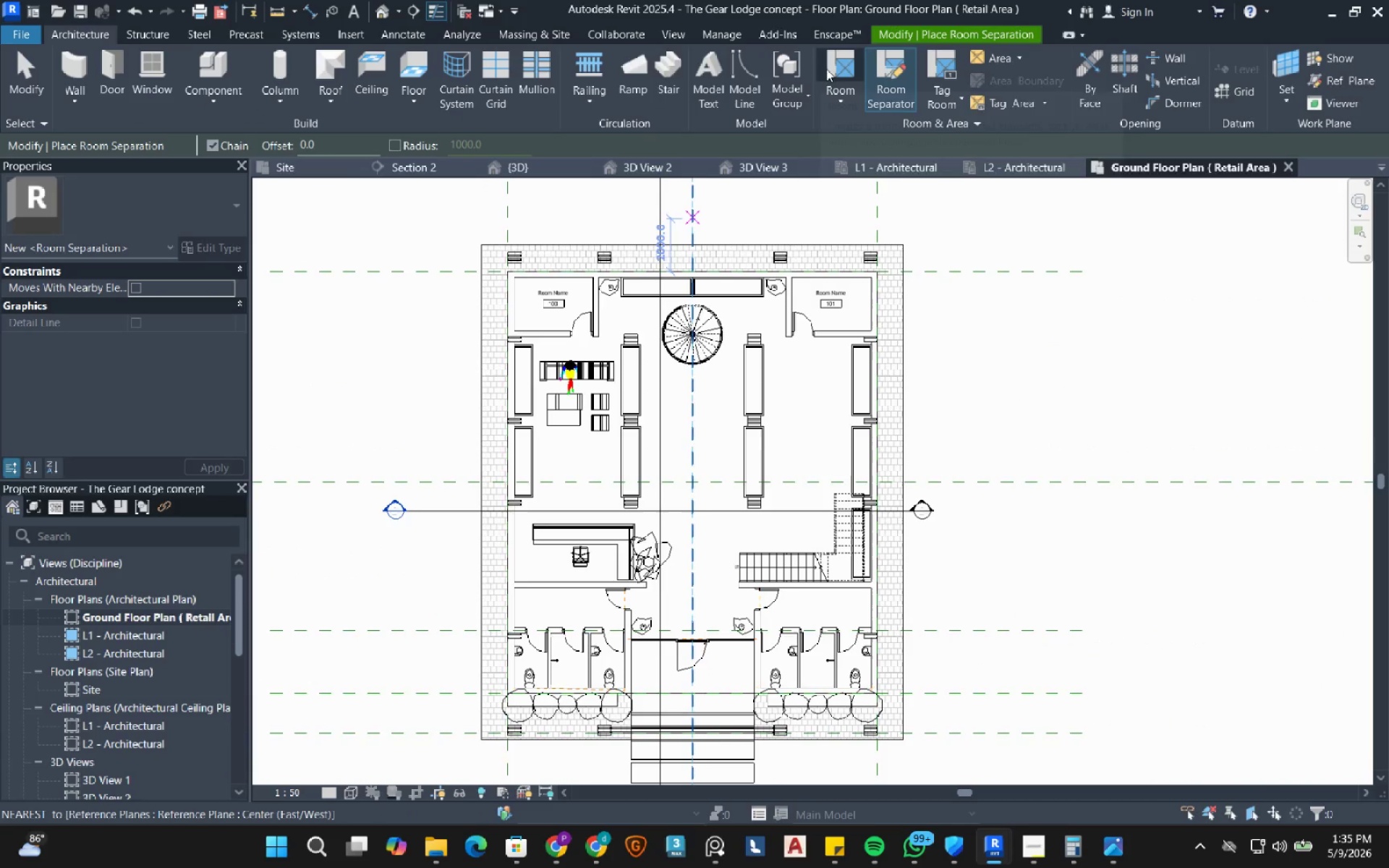 
left_click([829, 69])
 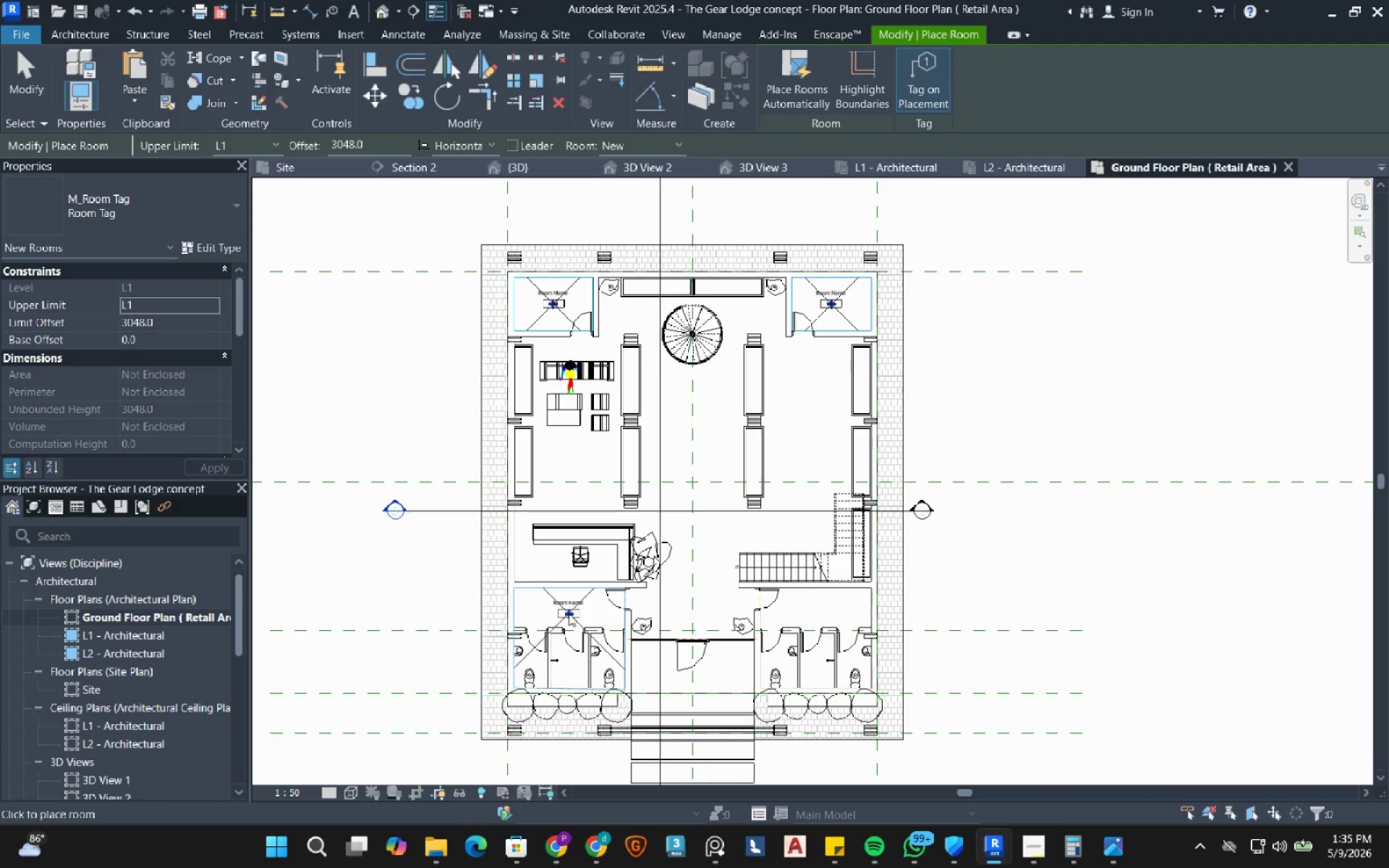 
left_click([569, 613])
 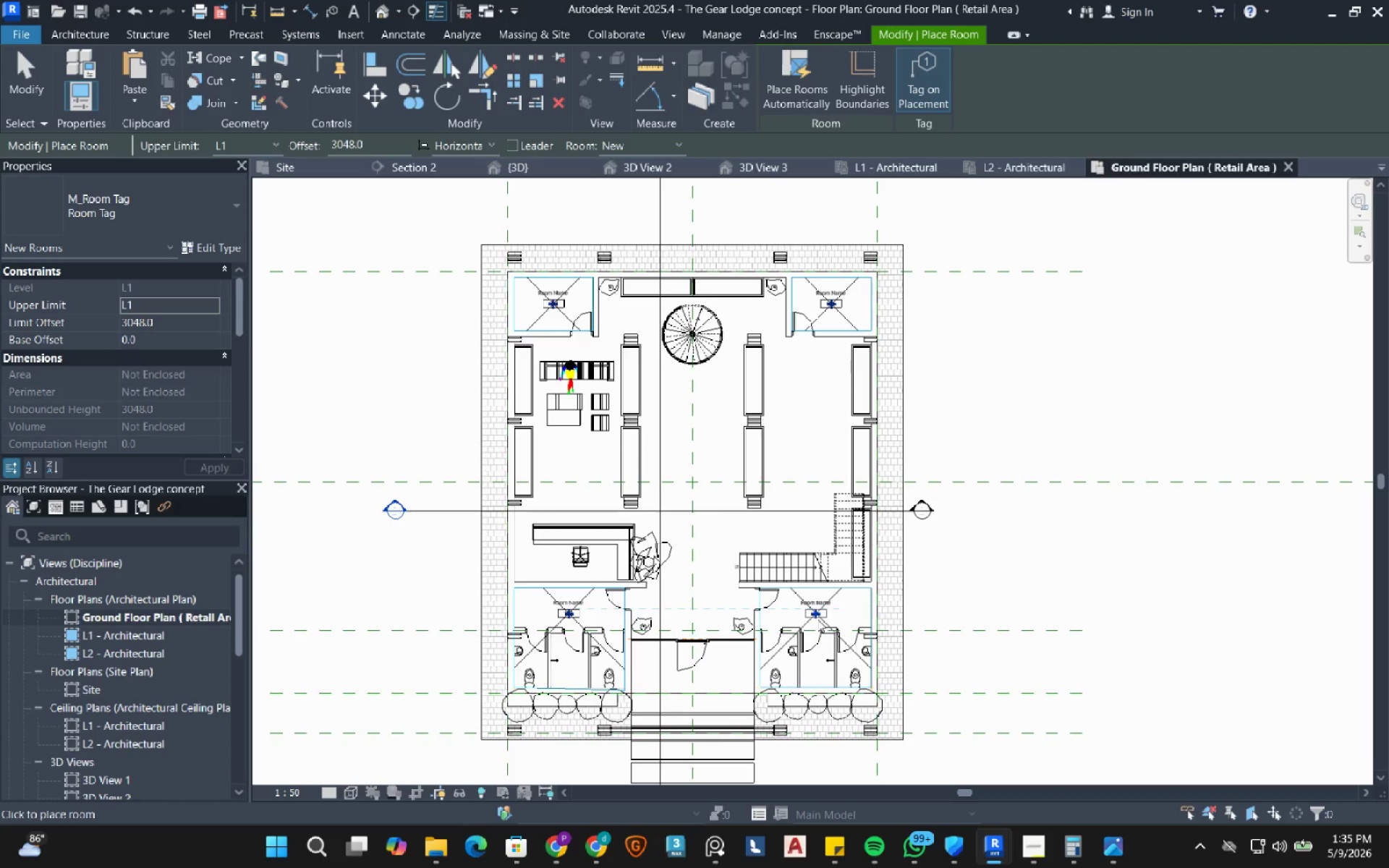 
left_click([819, 619])
 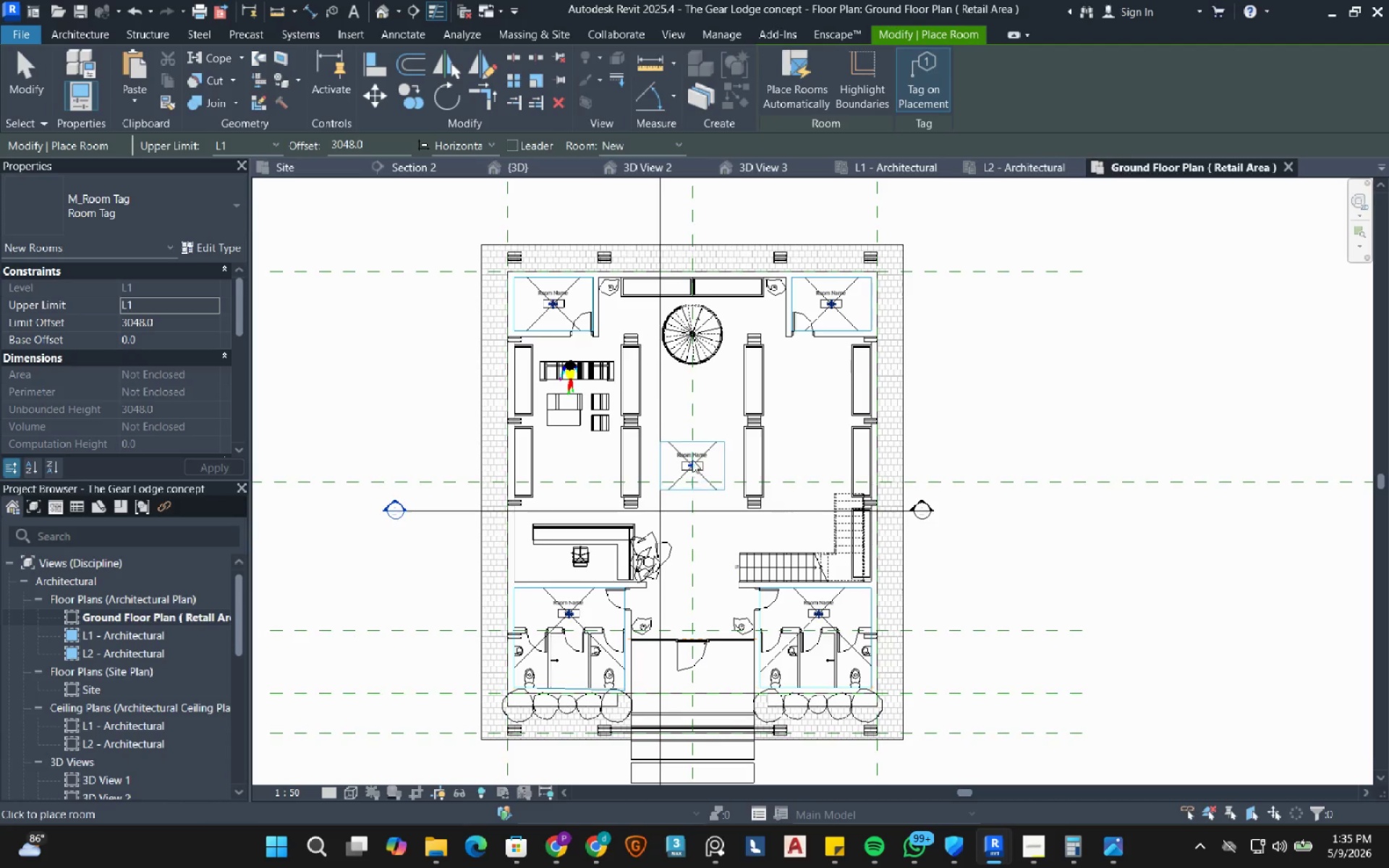 
left_click([25, 94])
 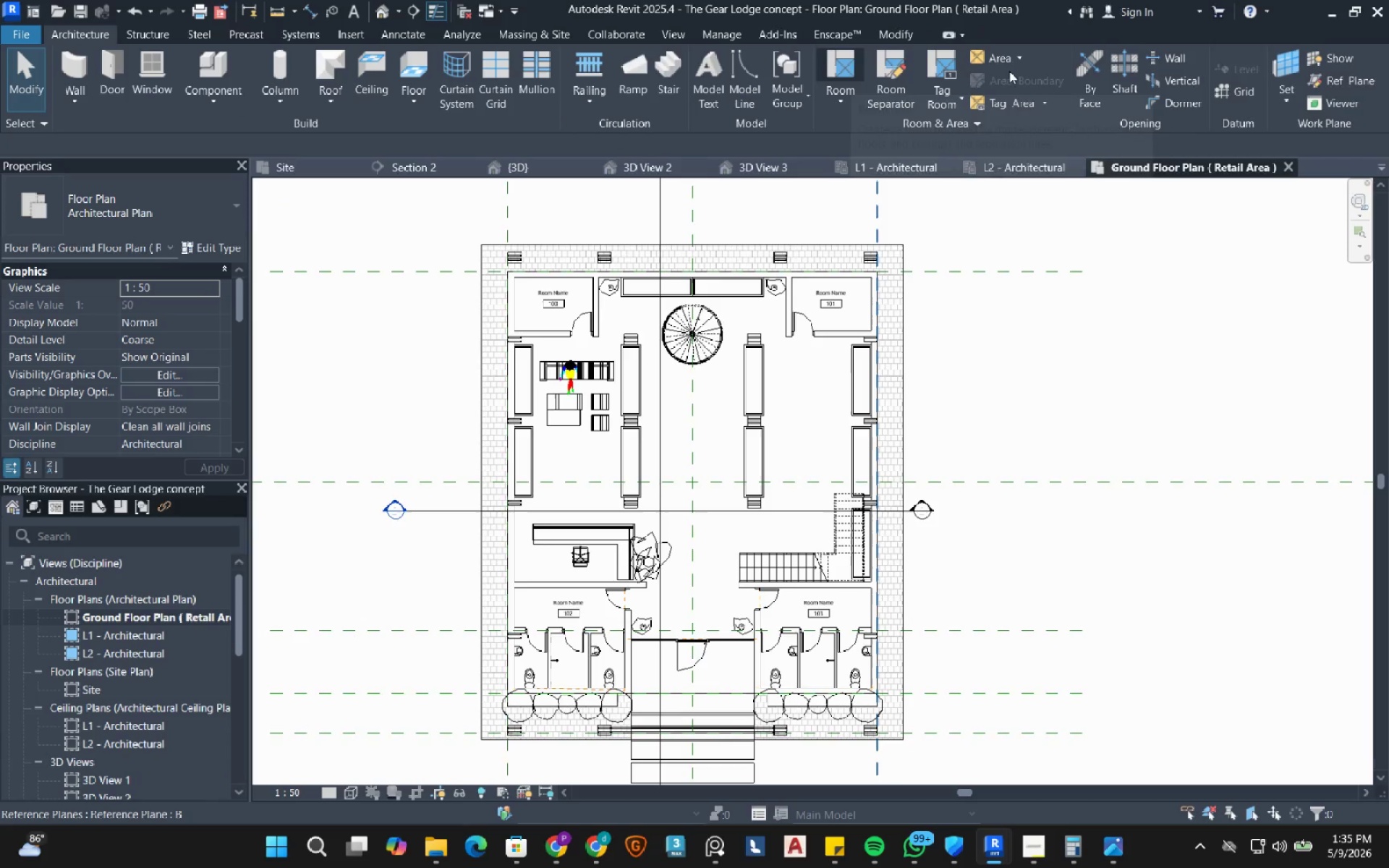 
left_click([896, 89])
 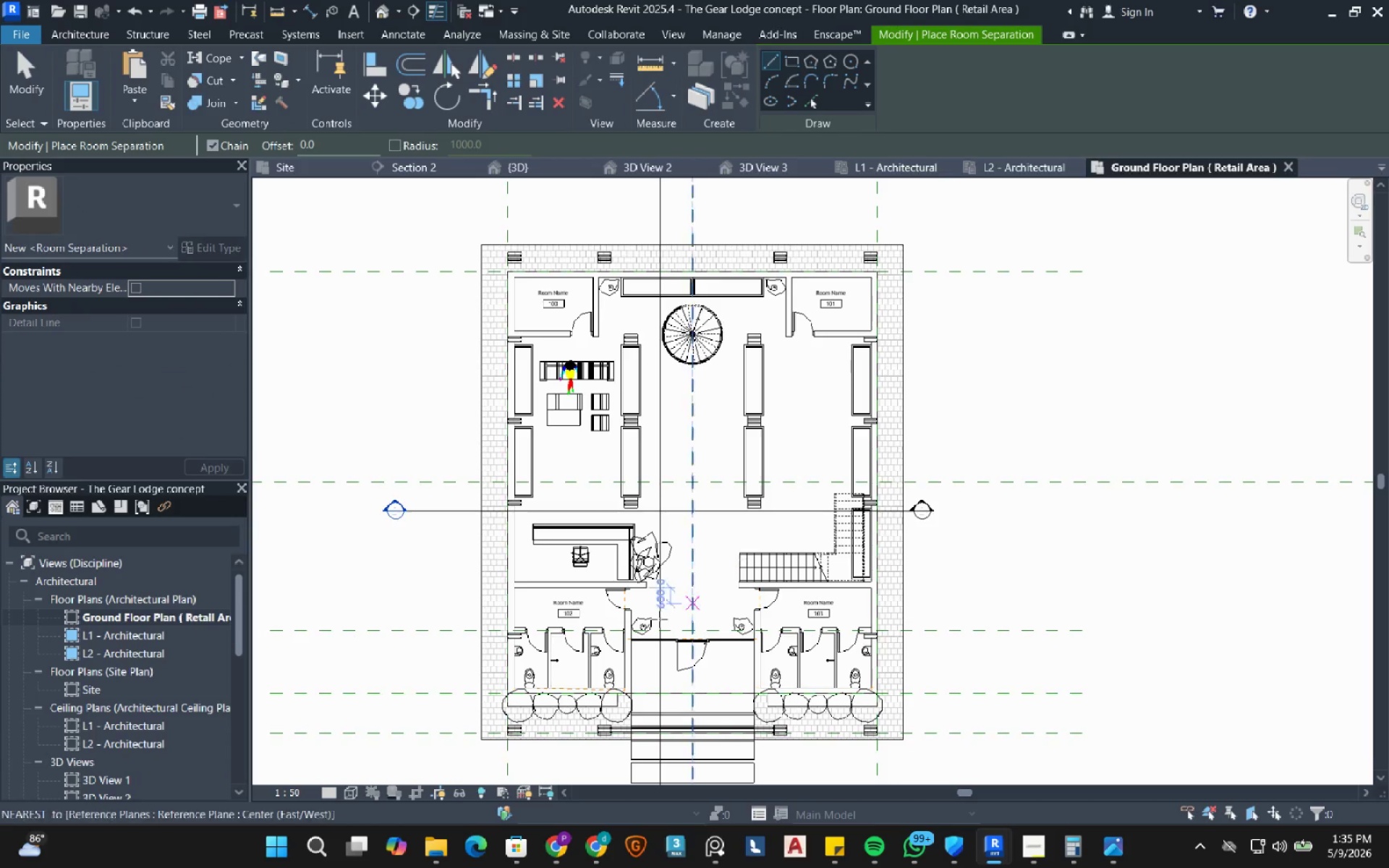 
scroll: coordinate [637, 624], scroll_direction: up, amount: 11.0
 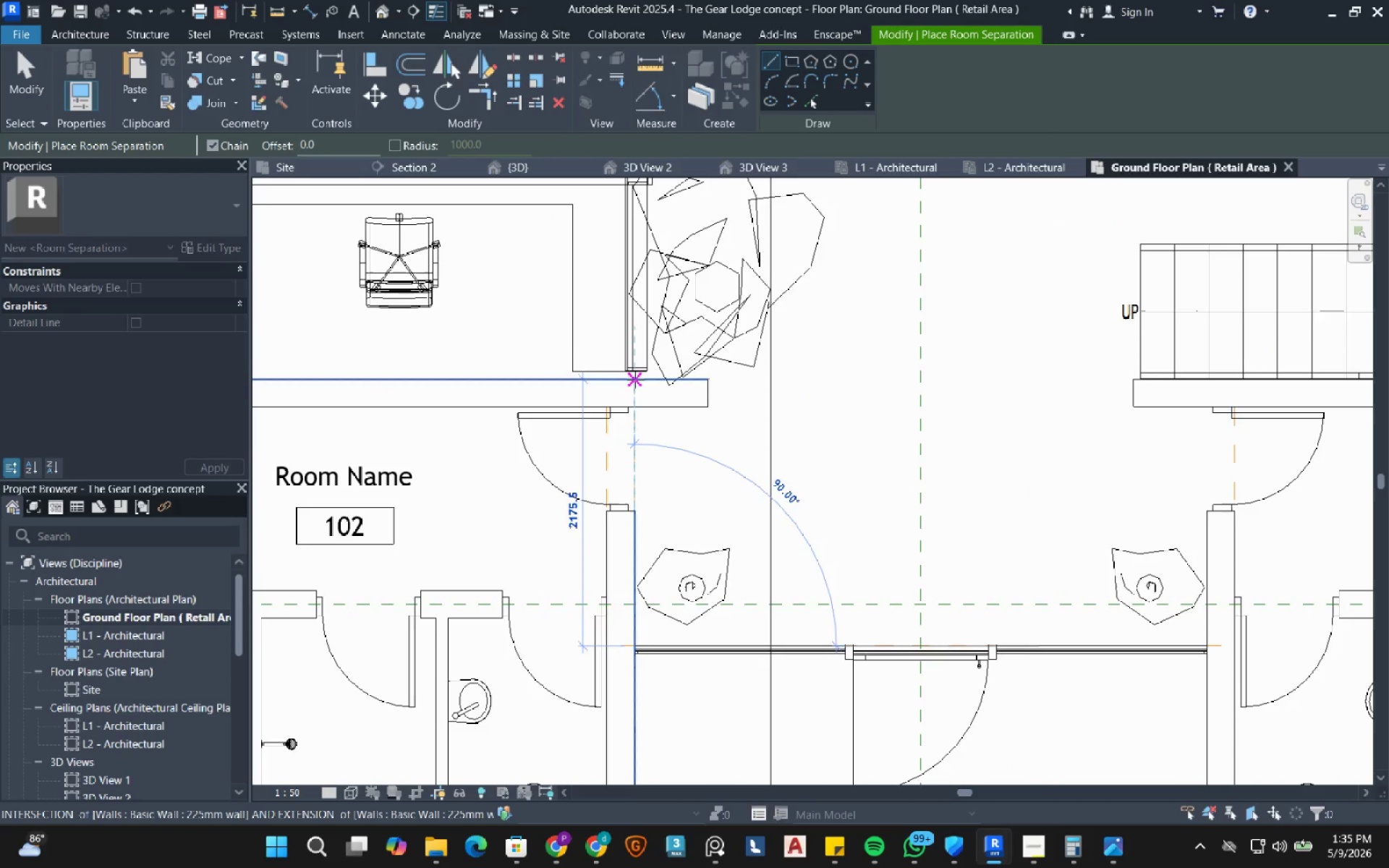 
left_click([636, 383])
 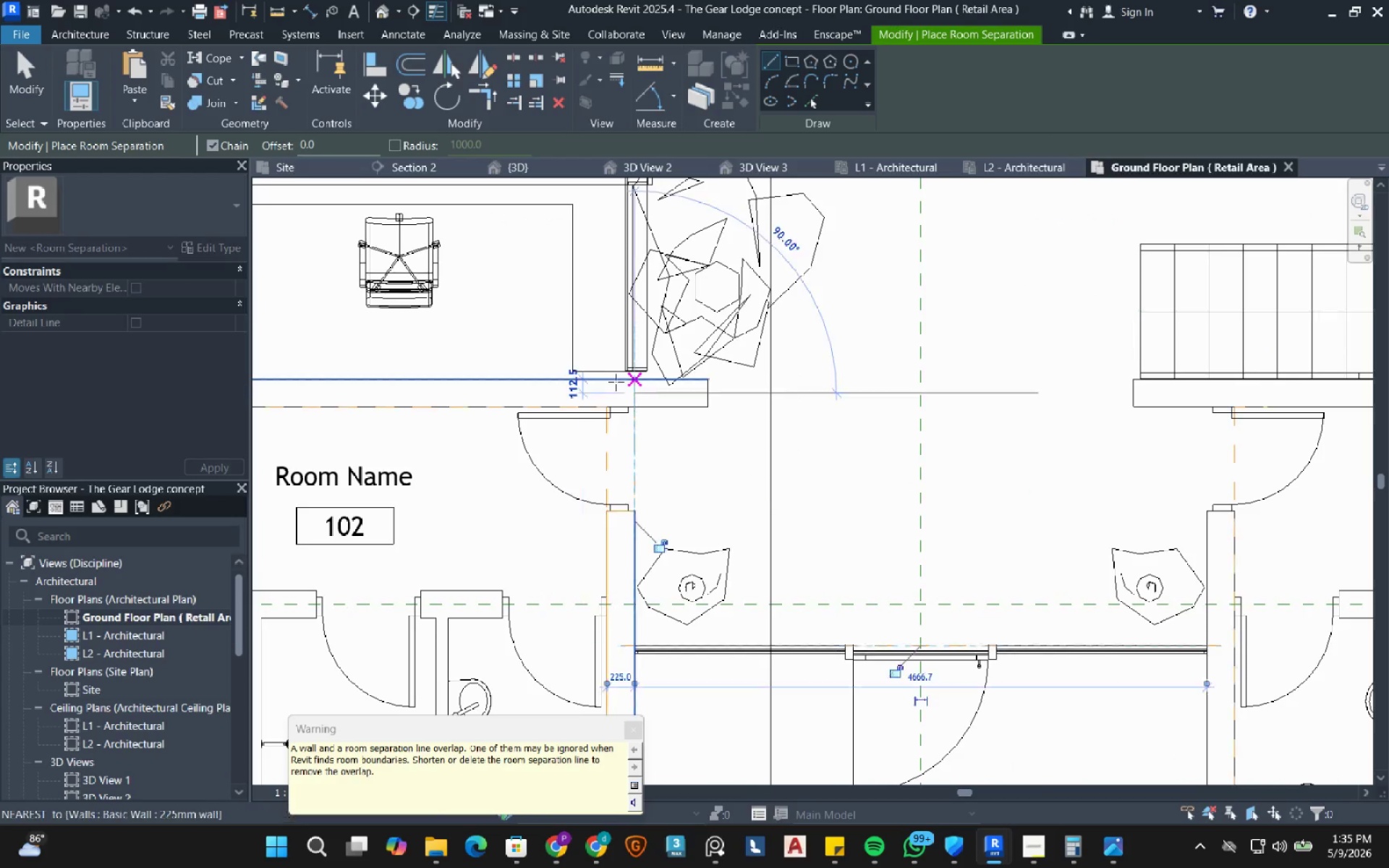 
scroll: coordinate [616, 382], scroll_direction: down, amount: 2.0
 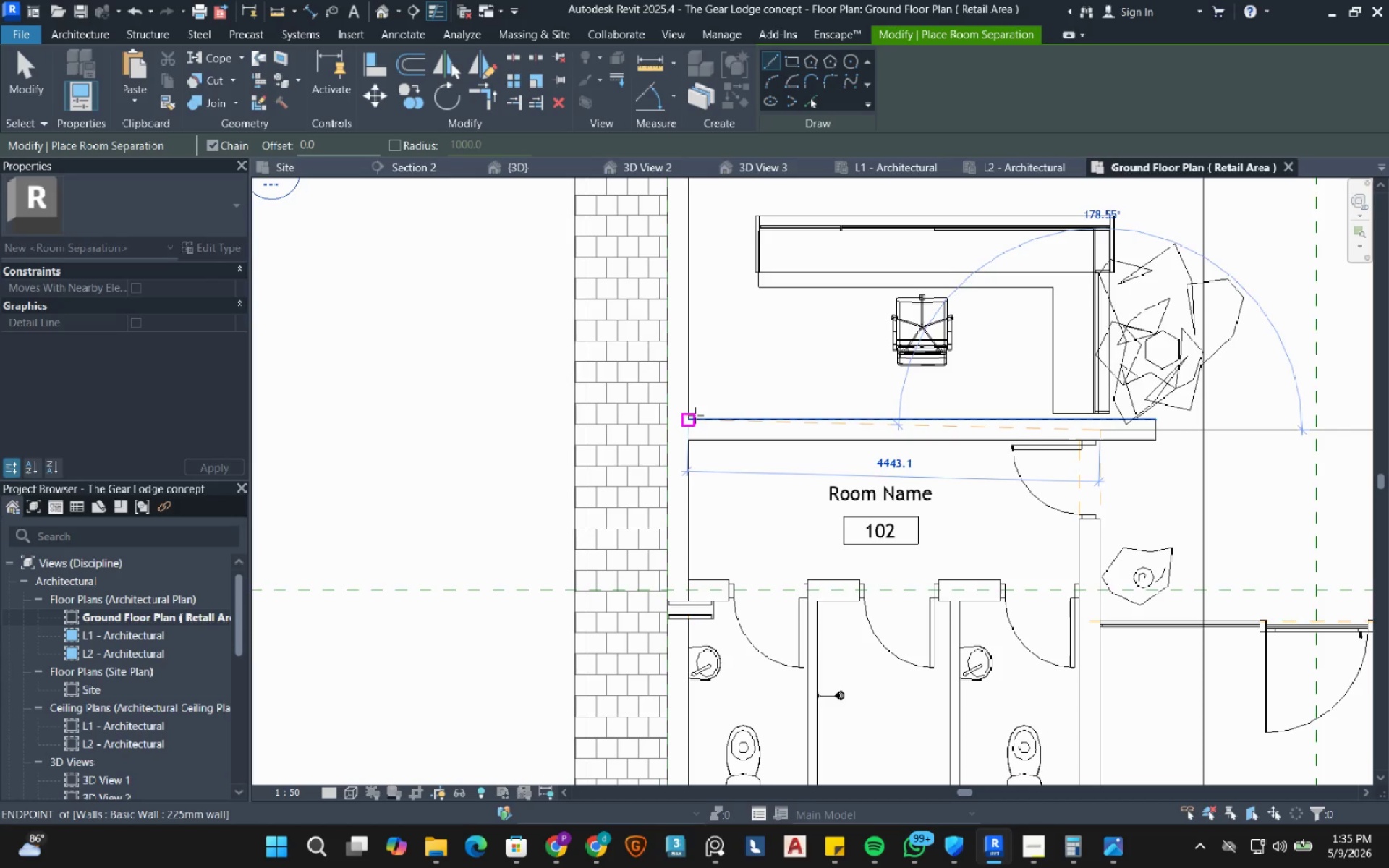 
left_click([687, 425])
 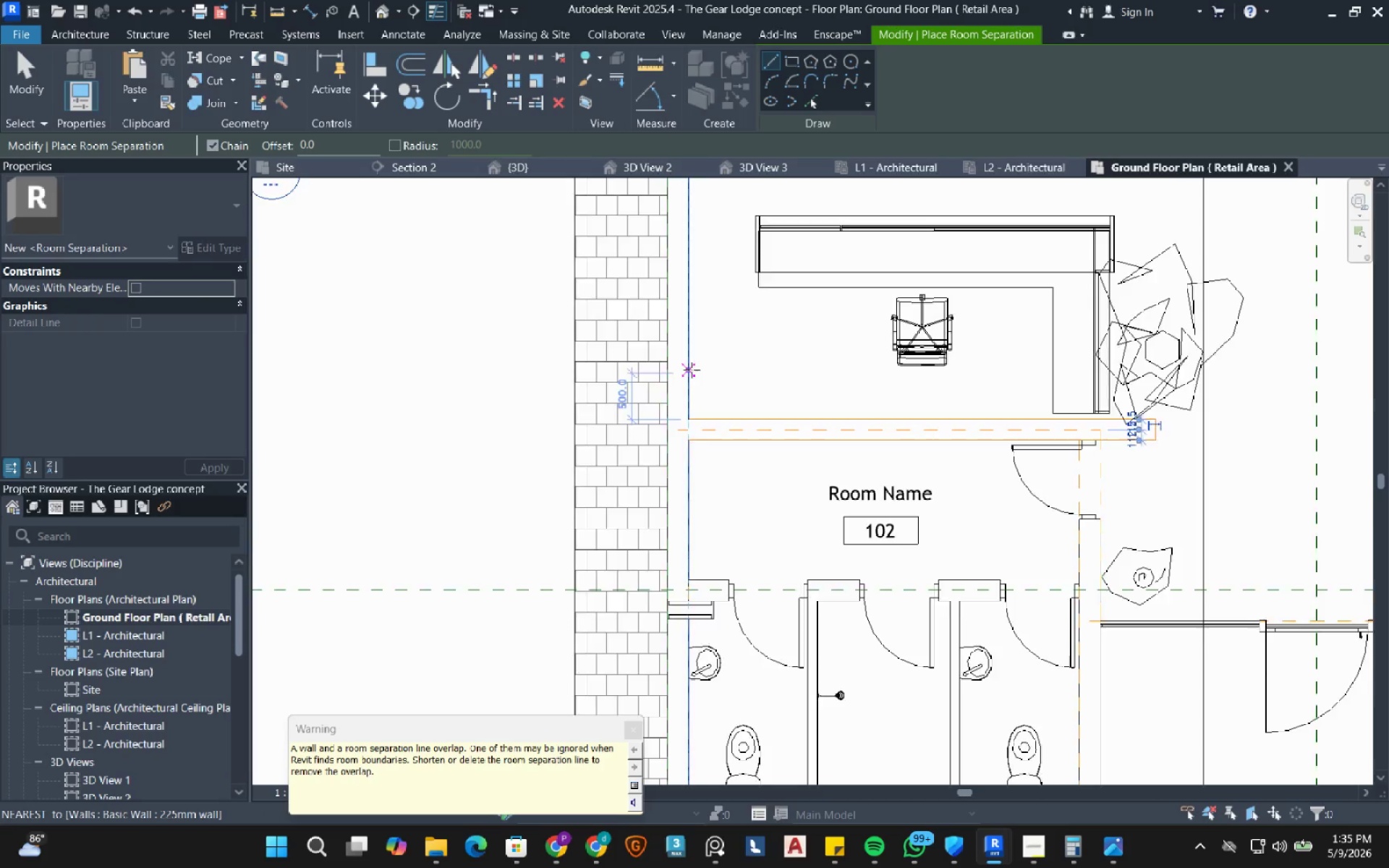 
scroll: coordinate [710, 341], scroll_direction: down, amount: 7.0
 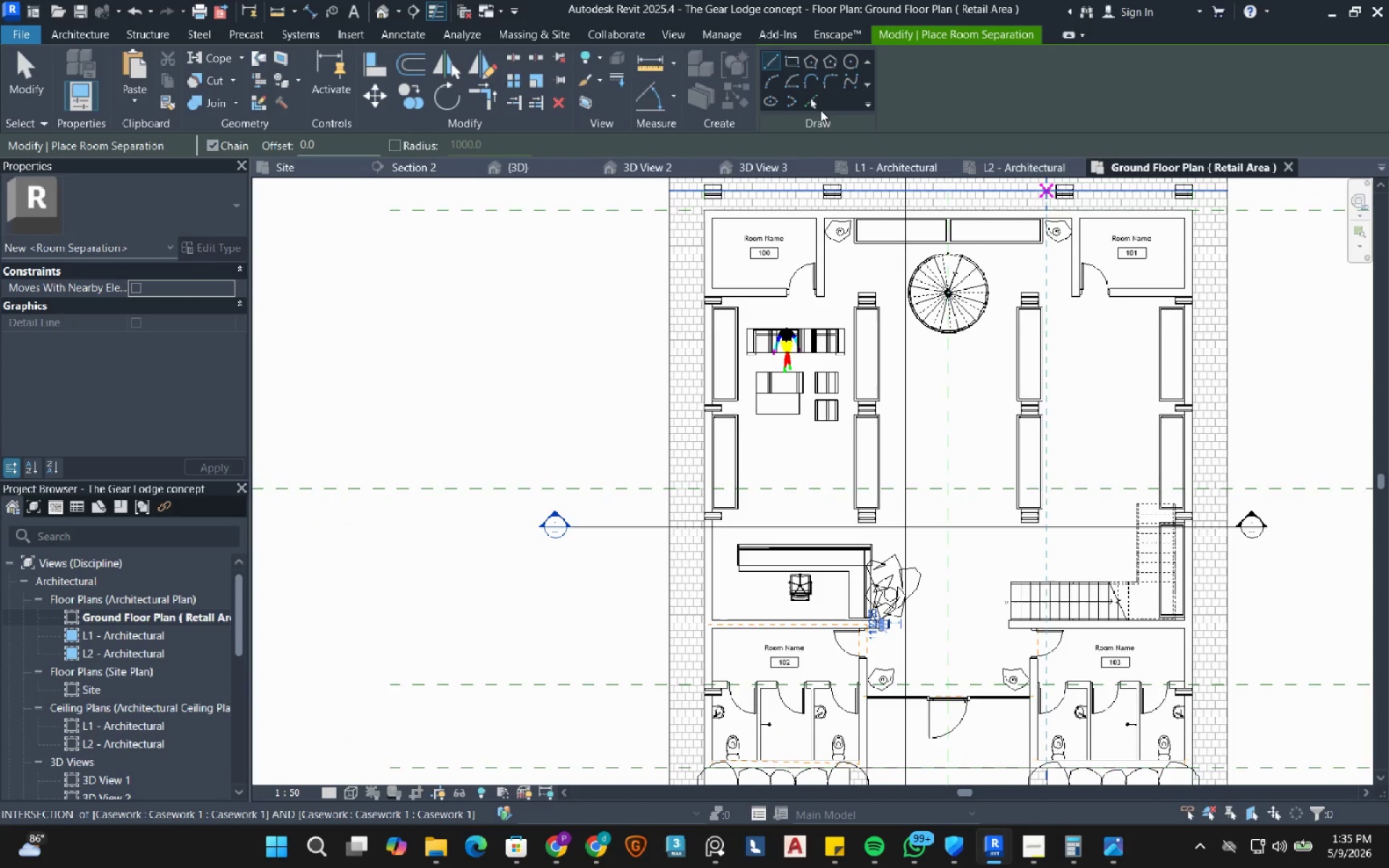 
left_click([814, 101])
 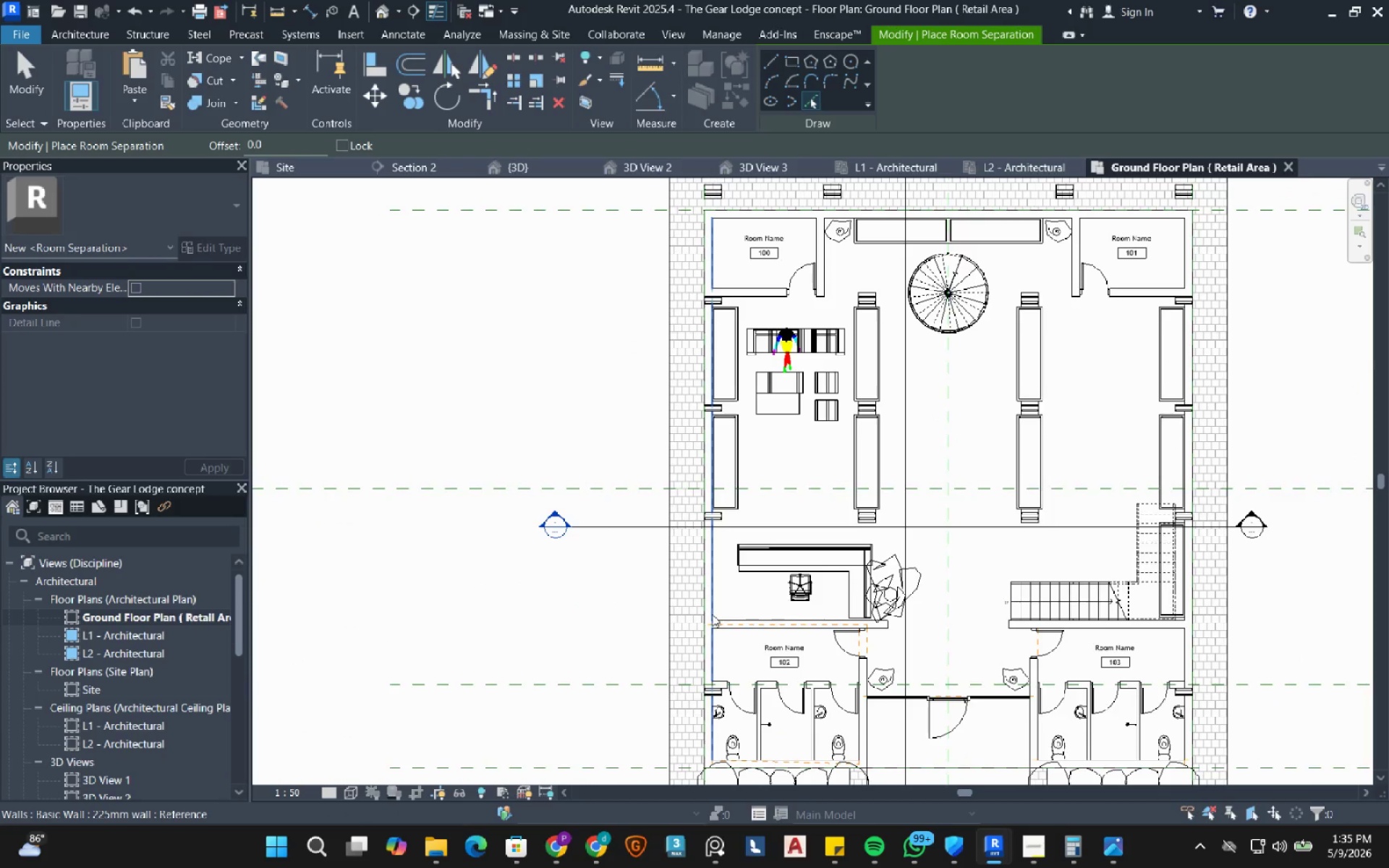 
mouse_move([718, 569])
 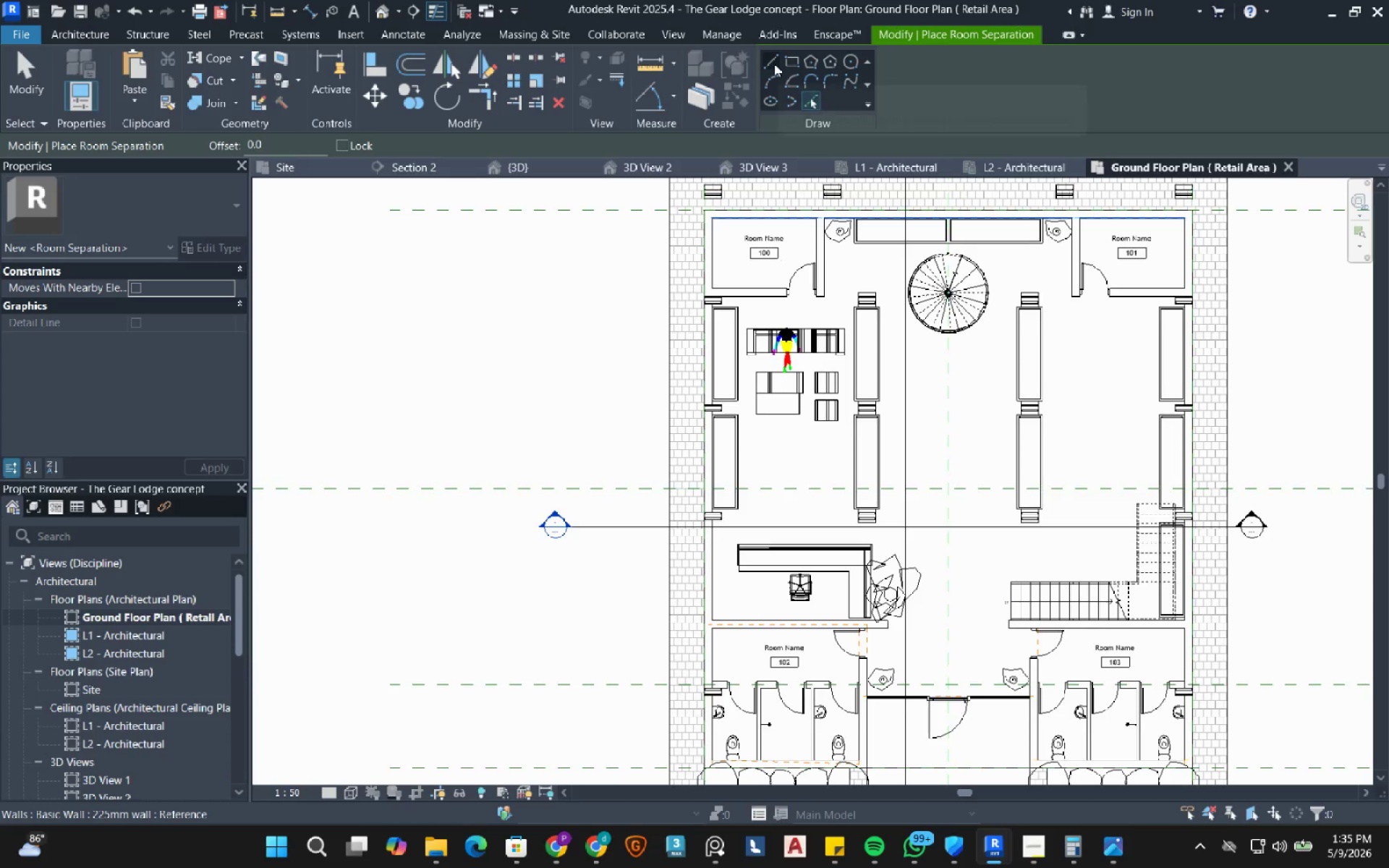 
left_click([774, 64])
 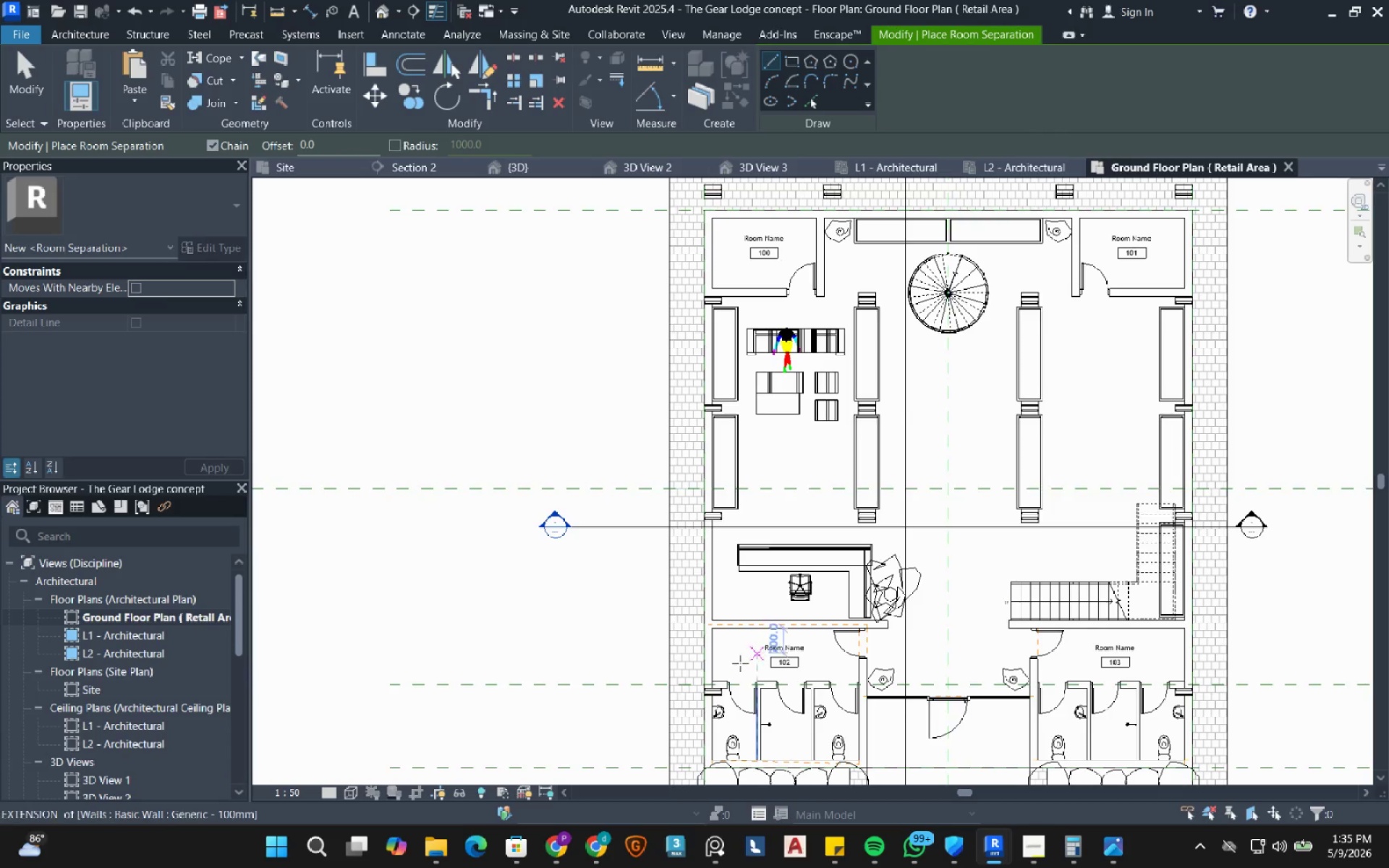 
scroll: coordinate [697, 606], scroll_direction: up, amount: 7.0
 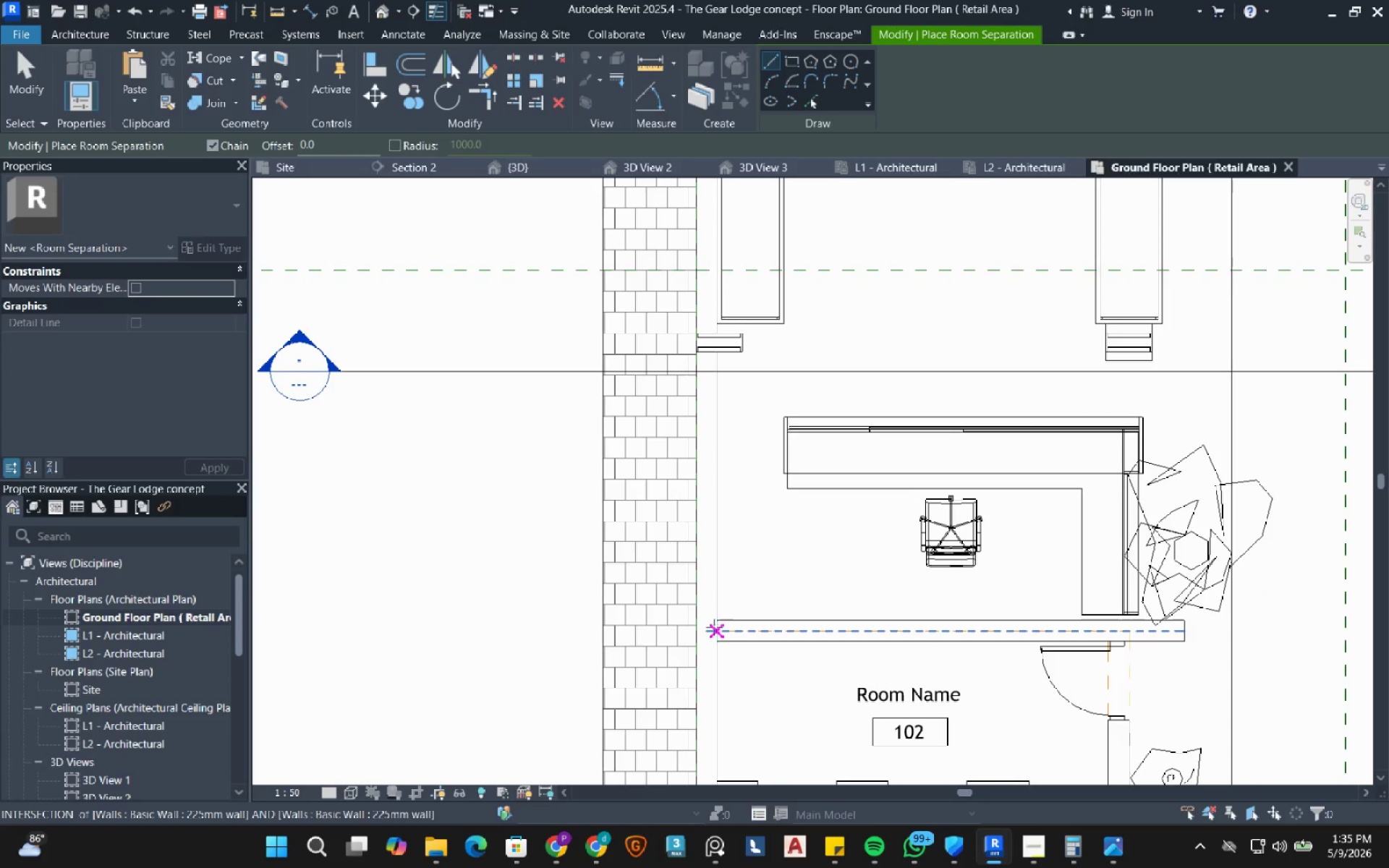 
left_click_drag(start_coordinate=[710, 628], to_coordinate=[710, 624])
 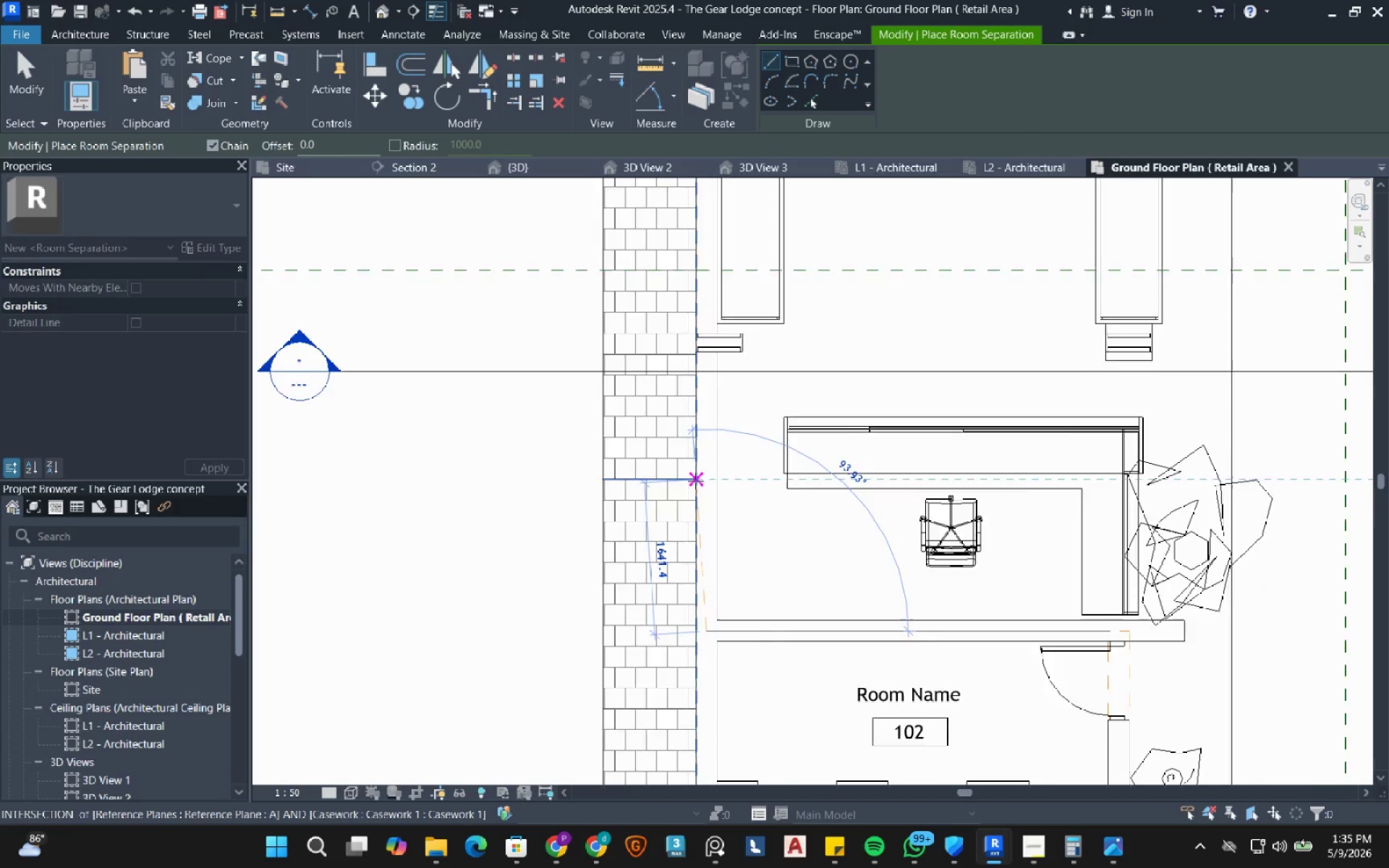 
scroll: coordinate [694, 481], scroll_direction: down, amount: 3.0
 